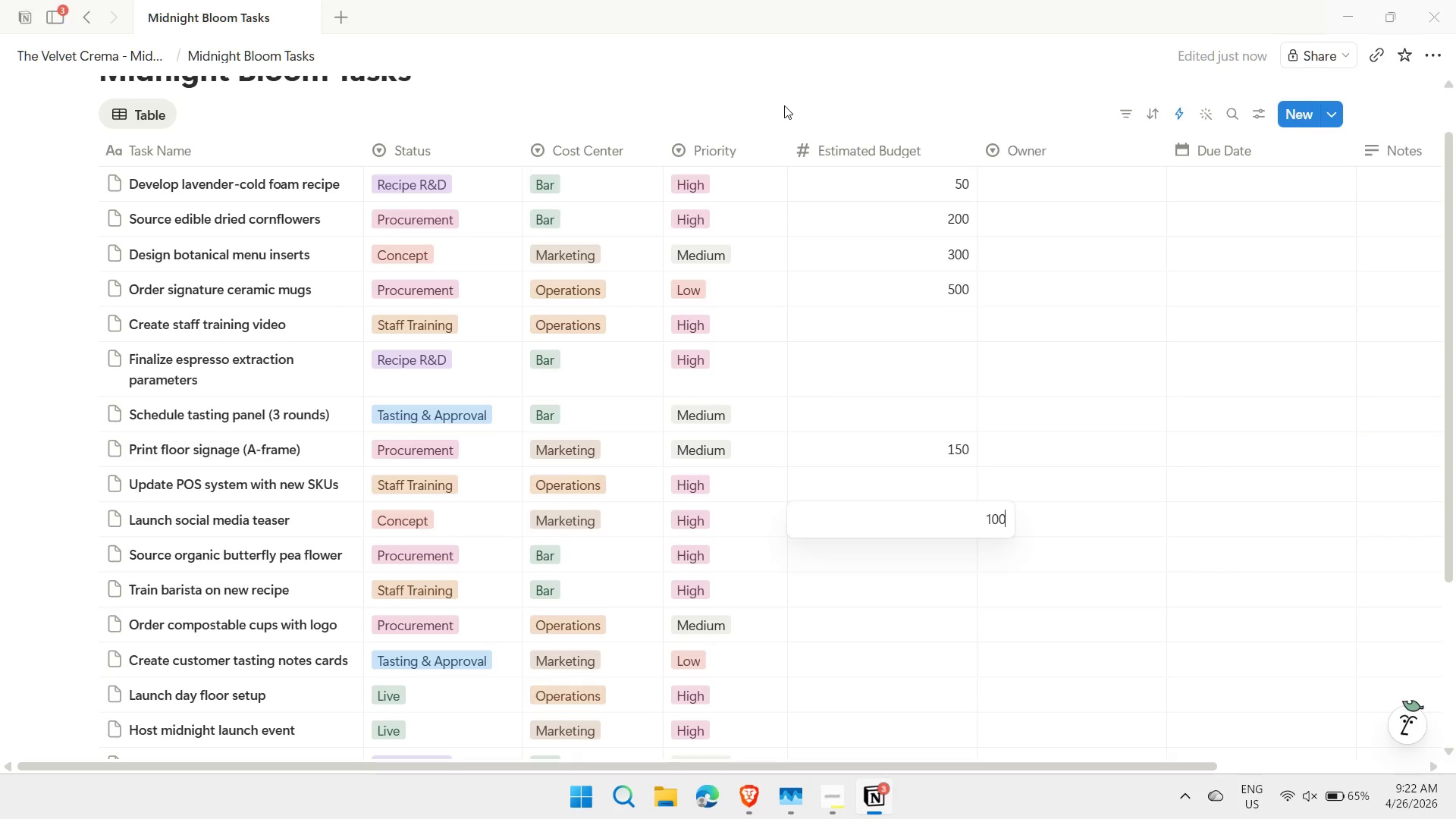 
key(Enter)
 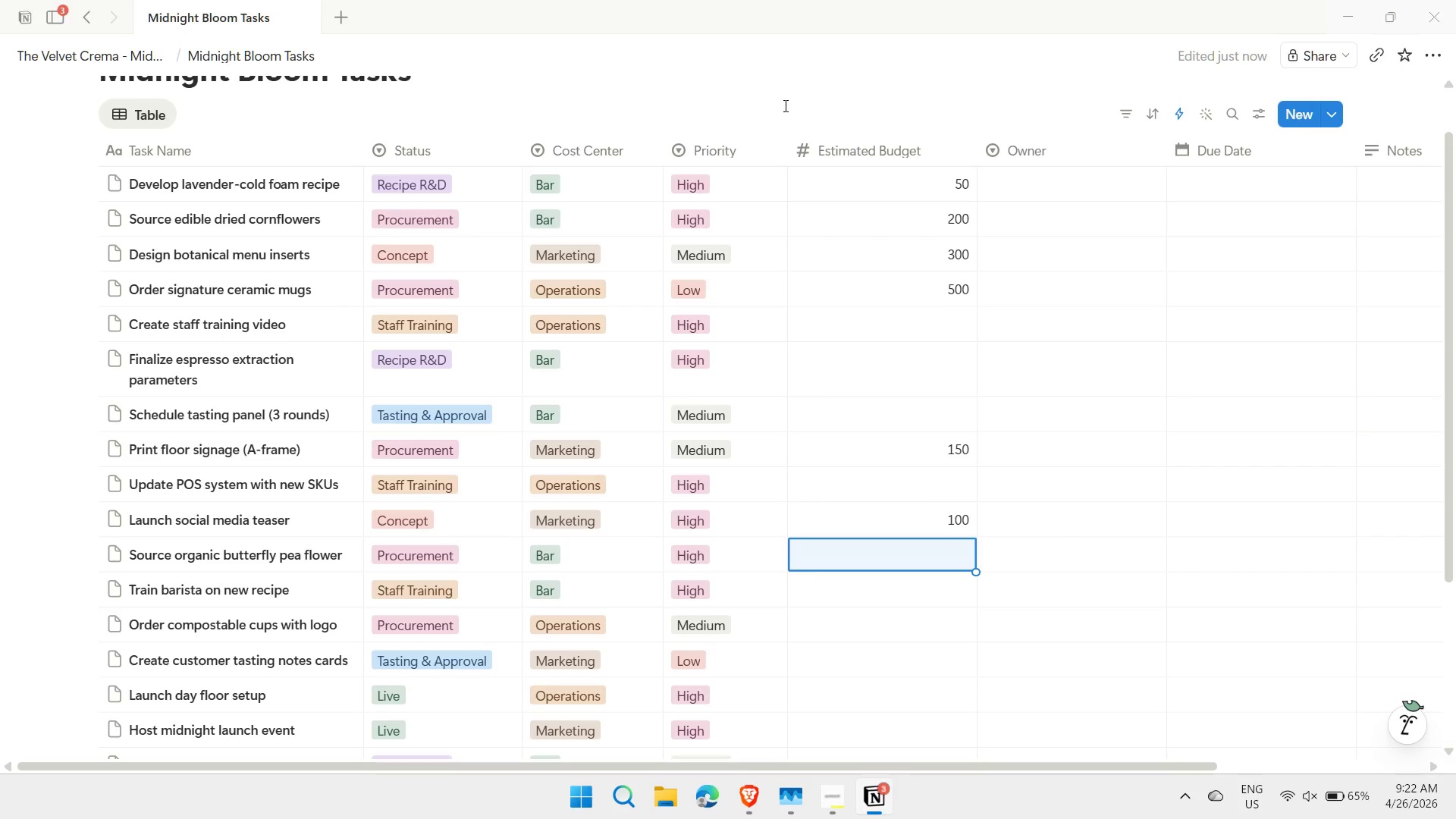 
type(180)
 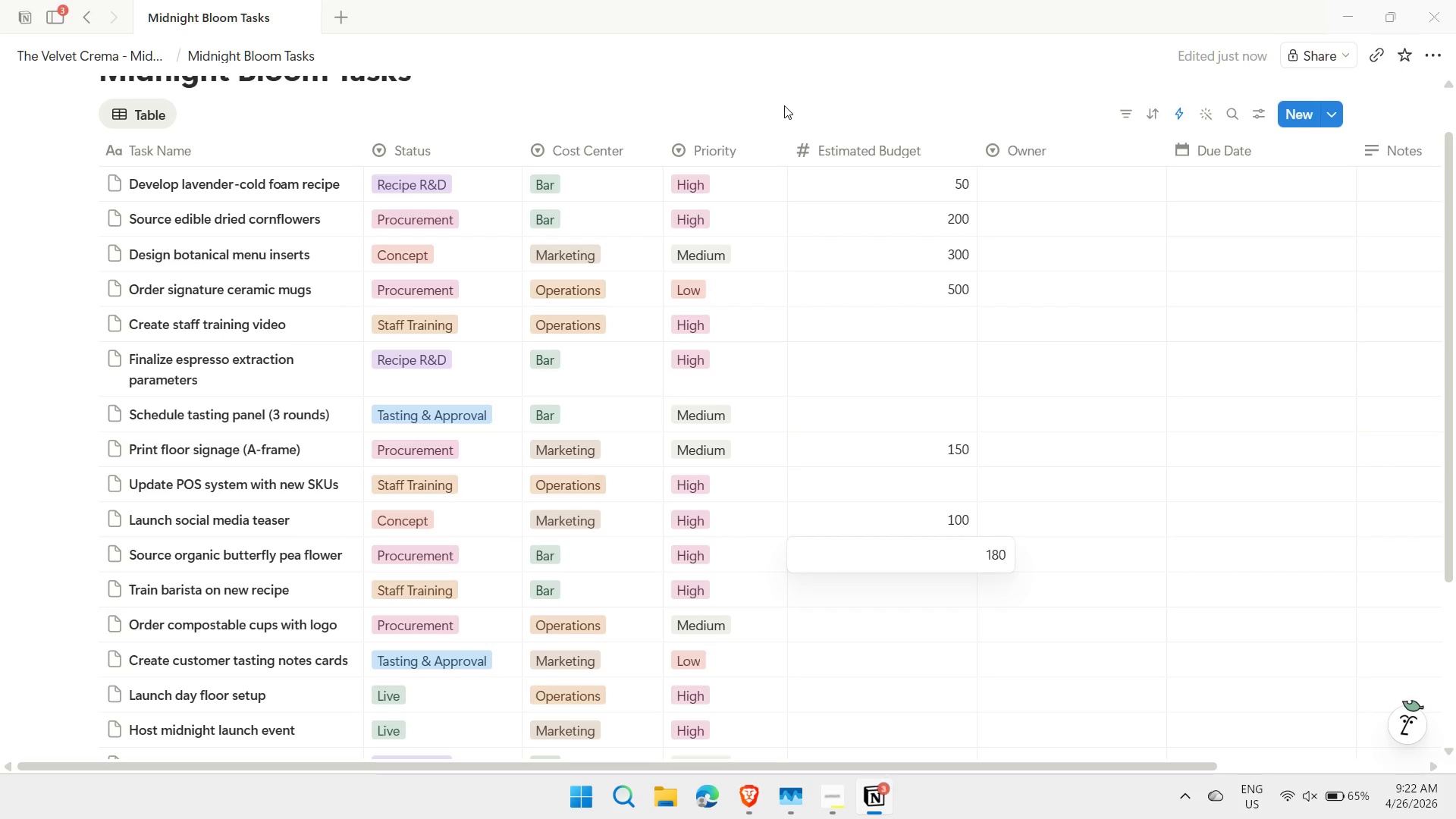 
key(Enter)
 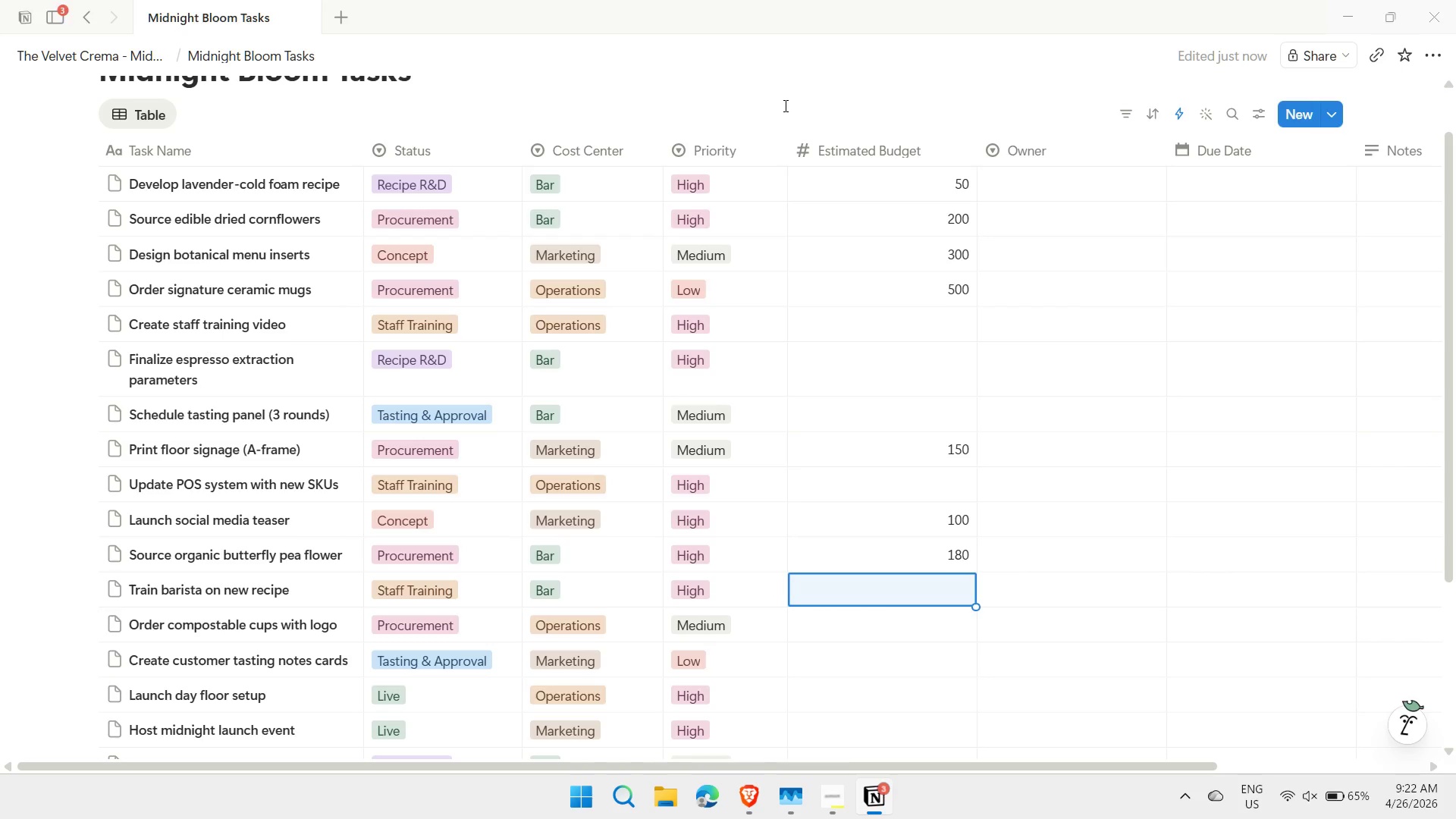 
key(ArrowDown)
 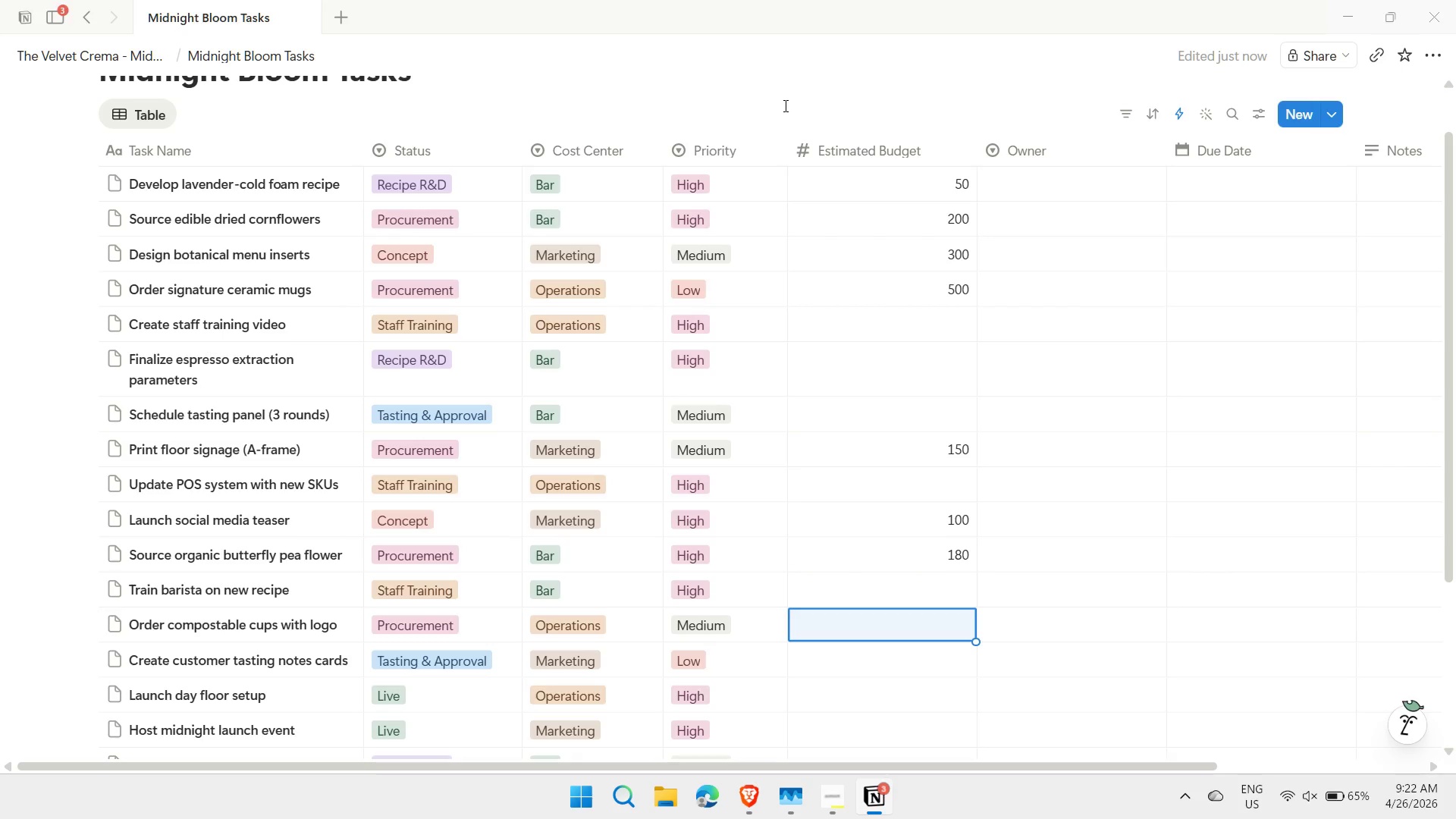 
type(400)
 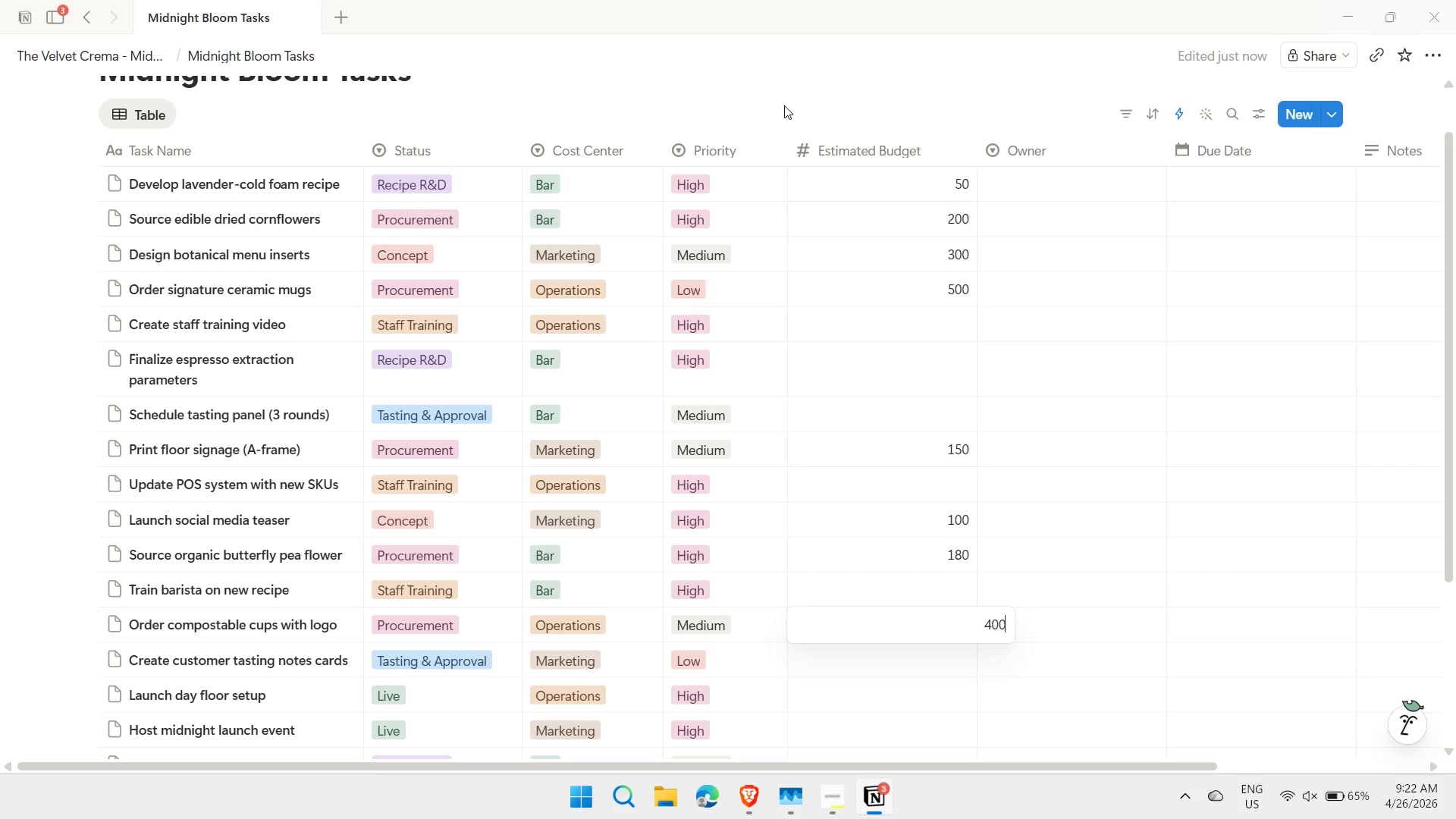 
key(Enter)
 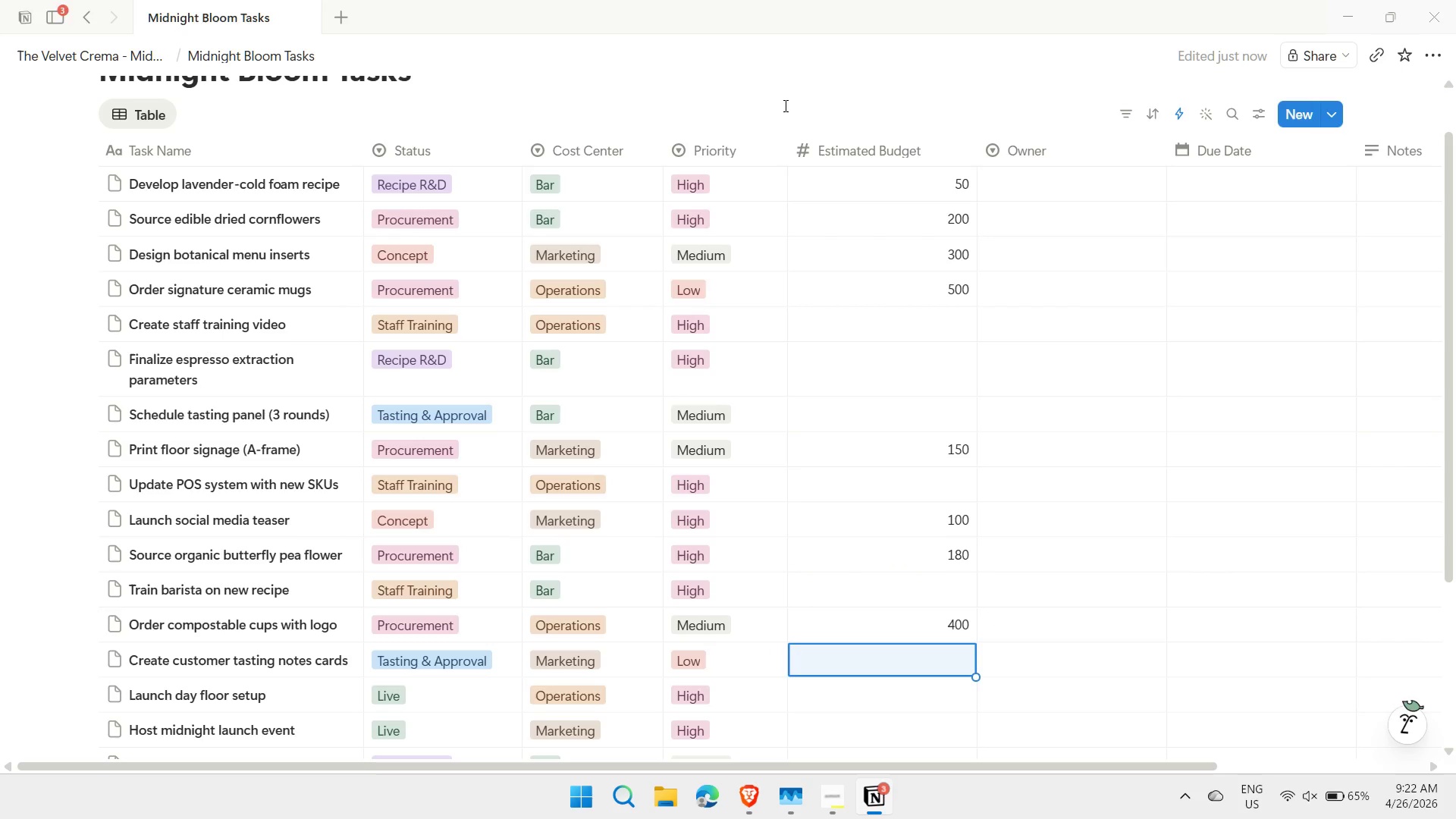 
type(80)
 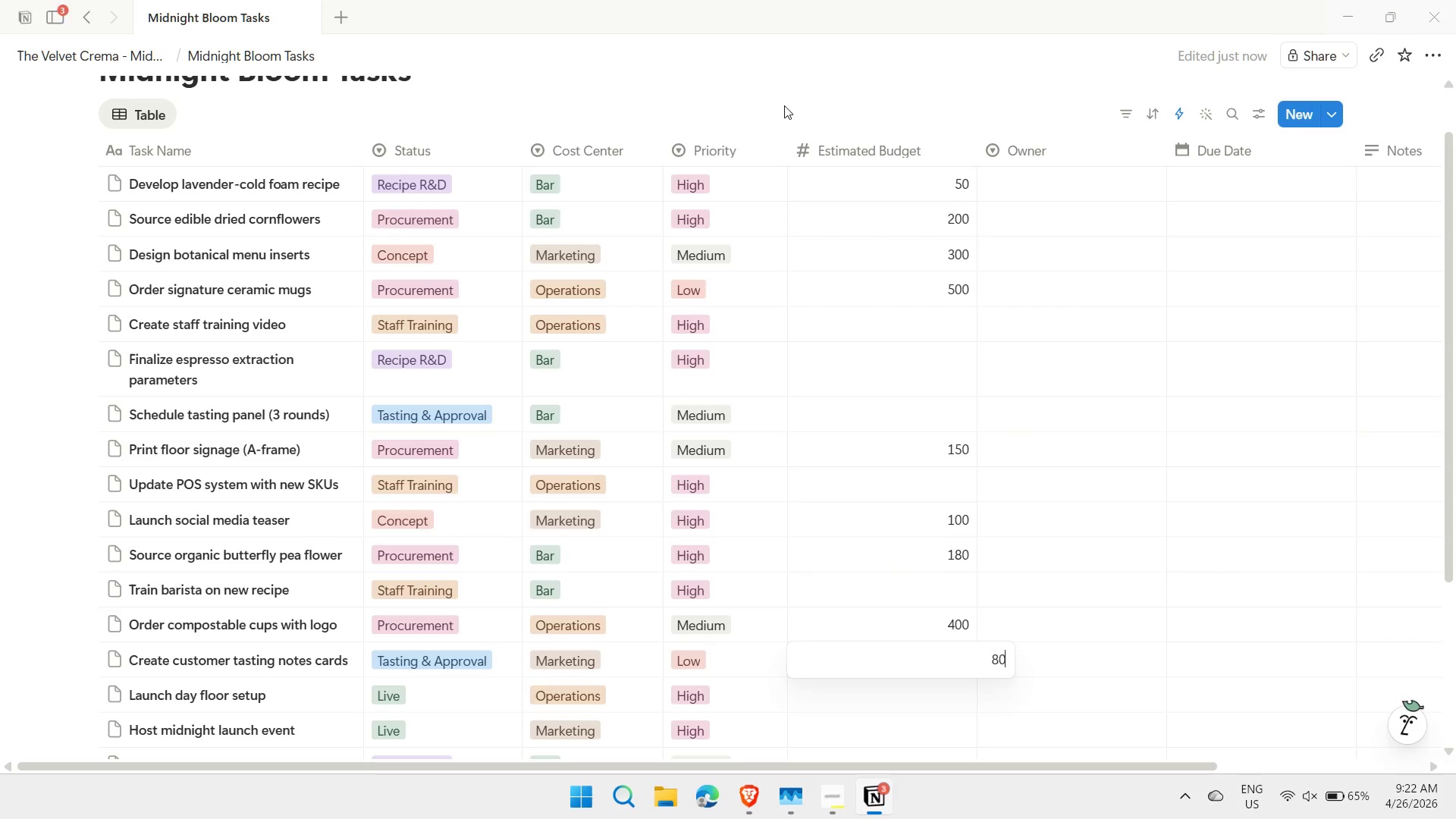 
key(Enter)
 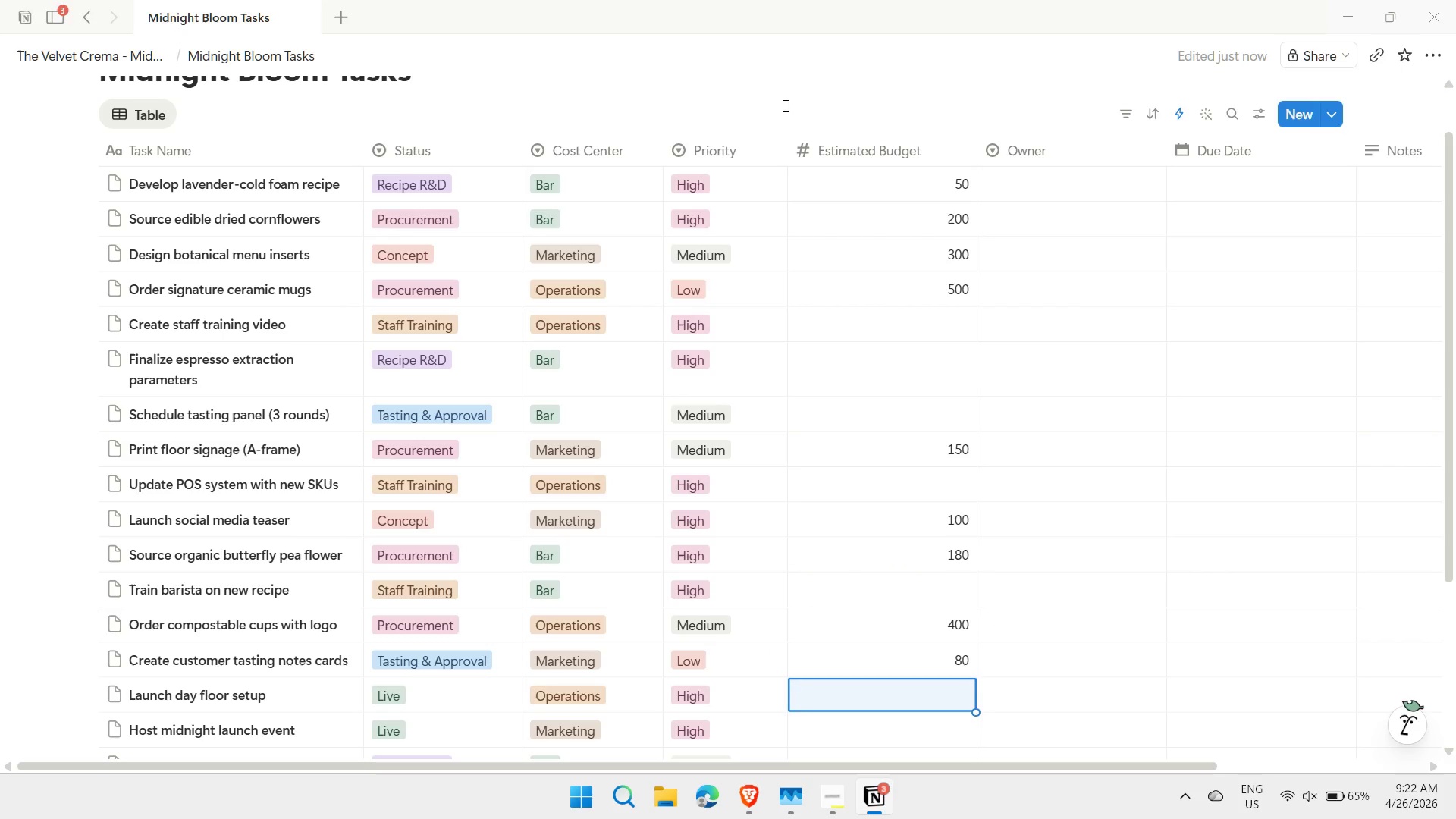 
key(ArrowDown)
 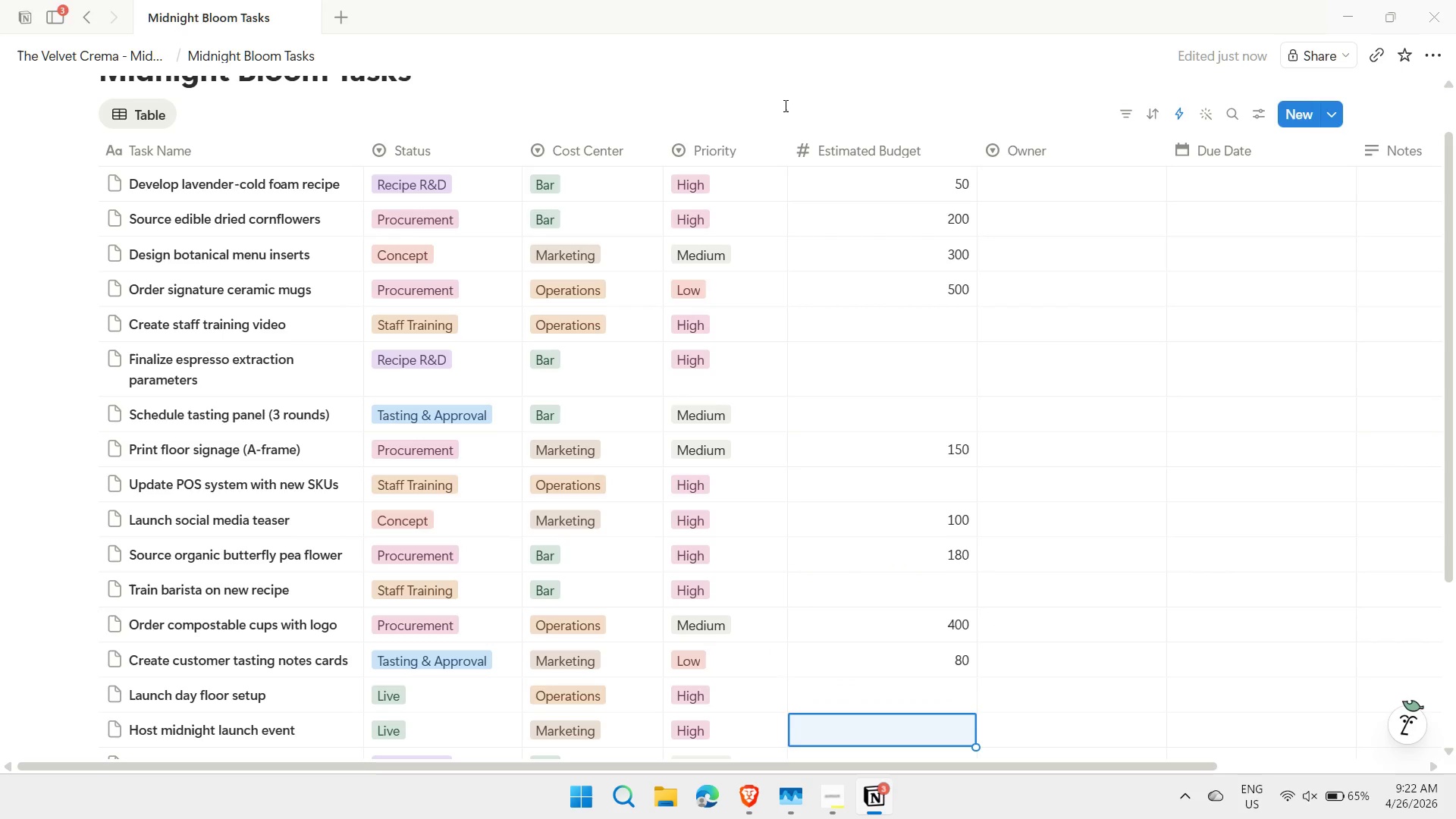 
type(600)
 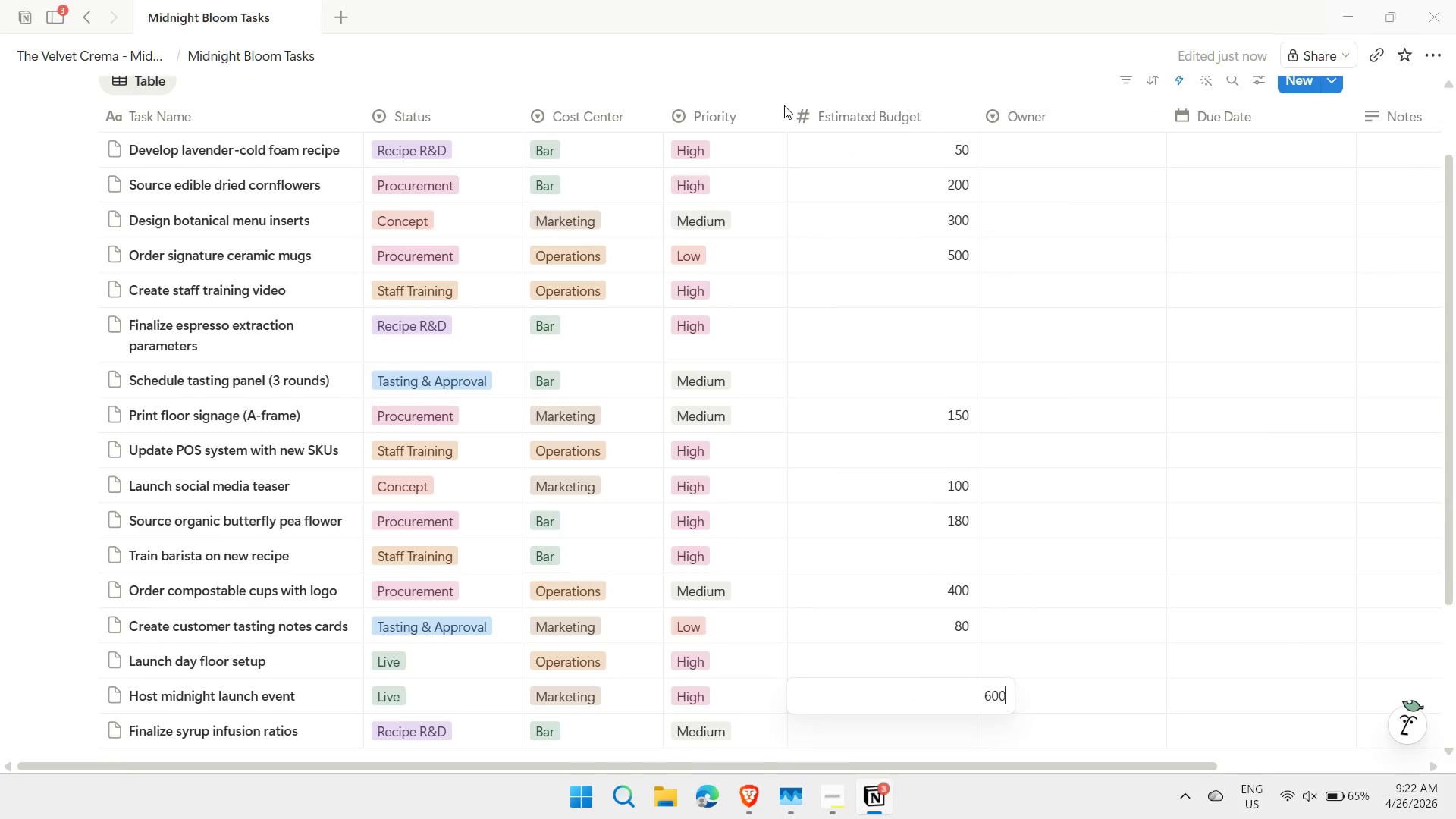 
key(ArrowDown)
 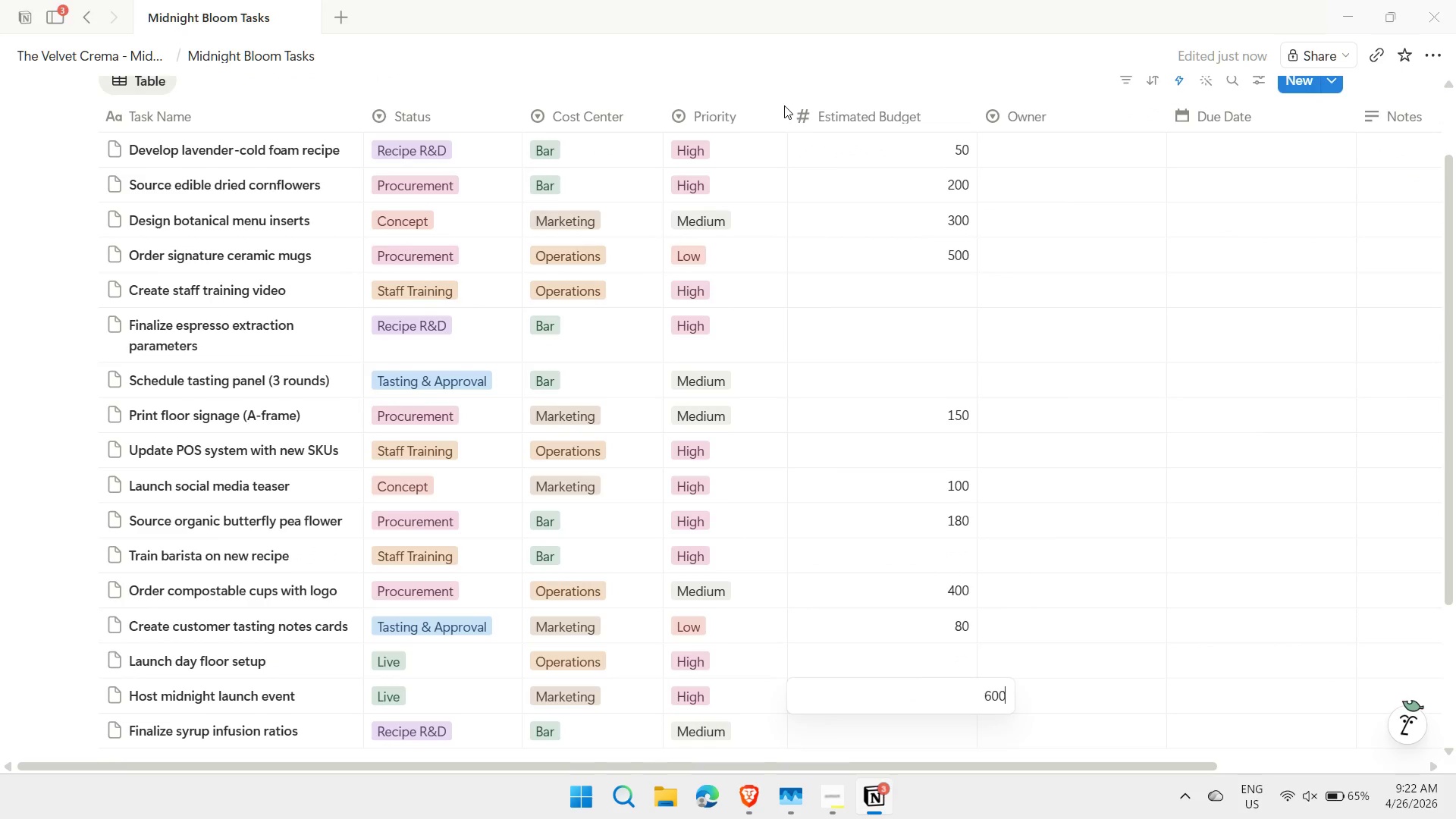 
key(Enter)
 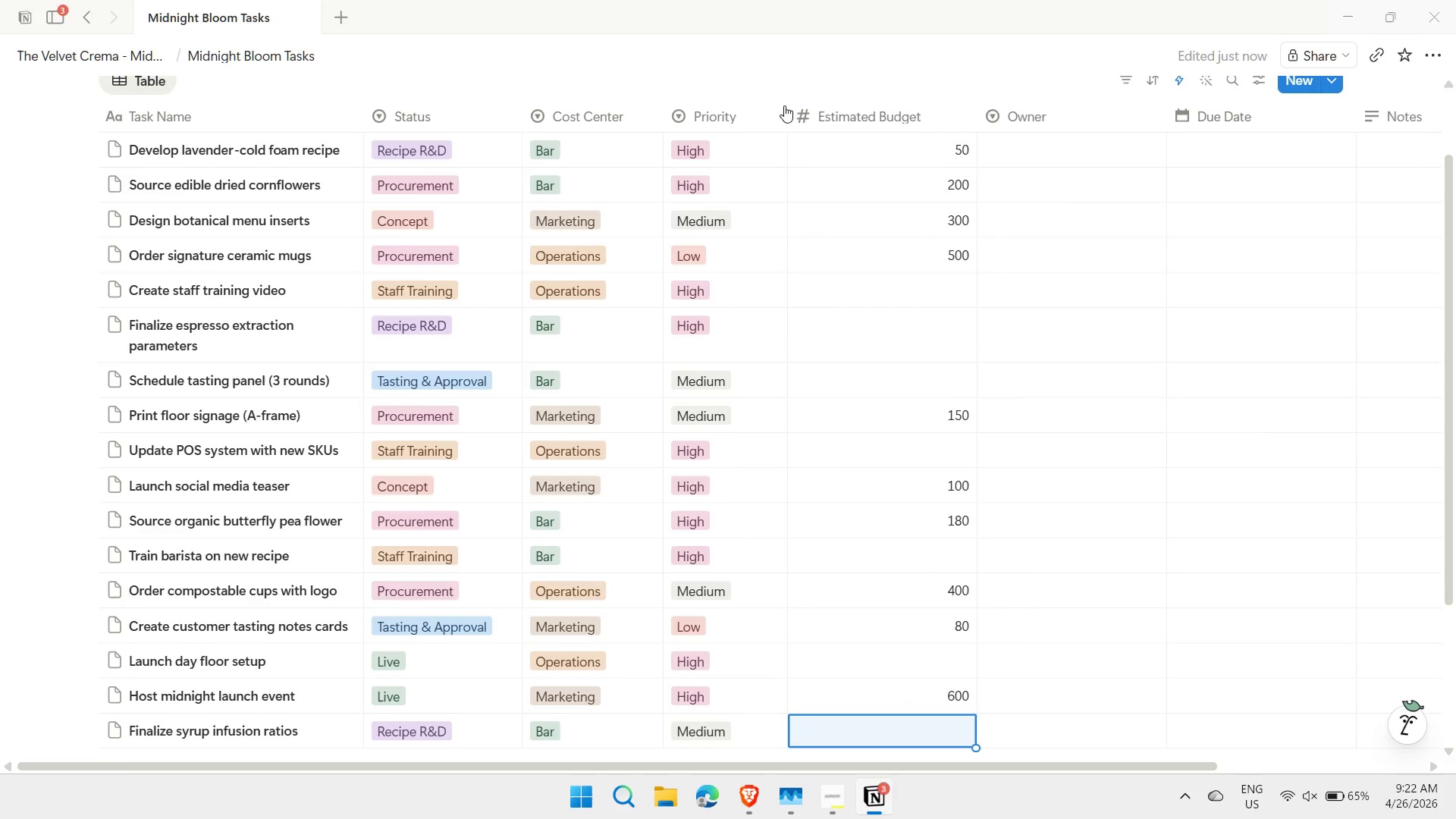 
type(30)
 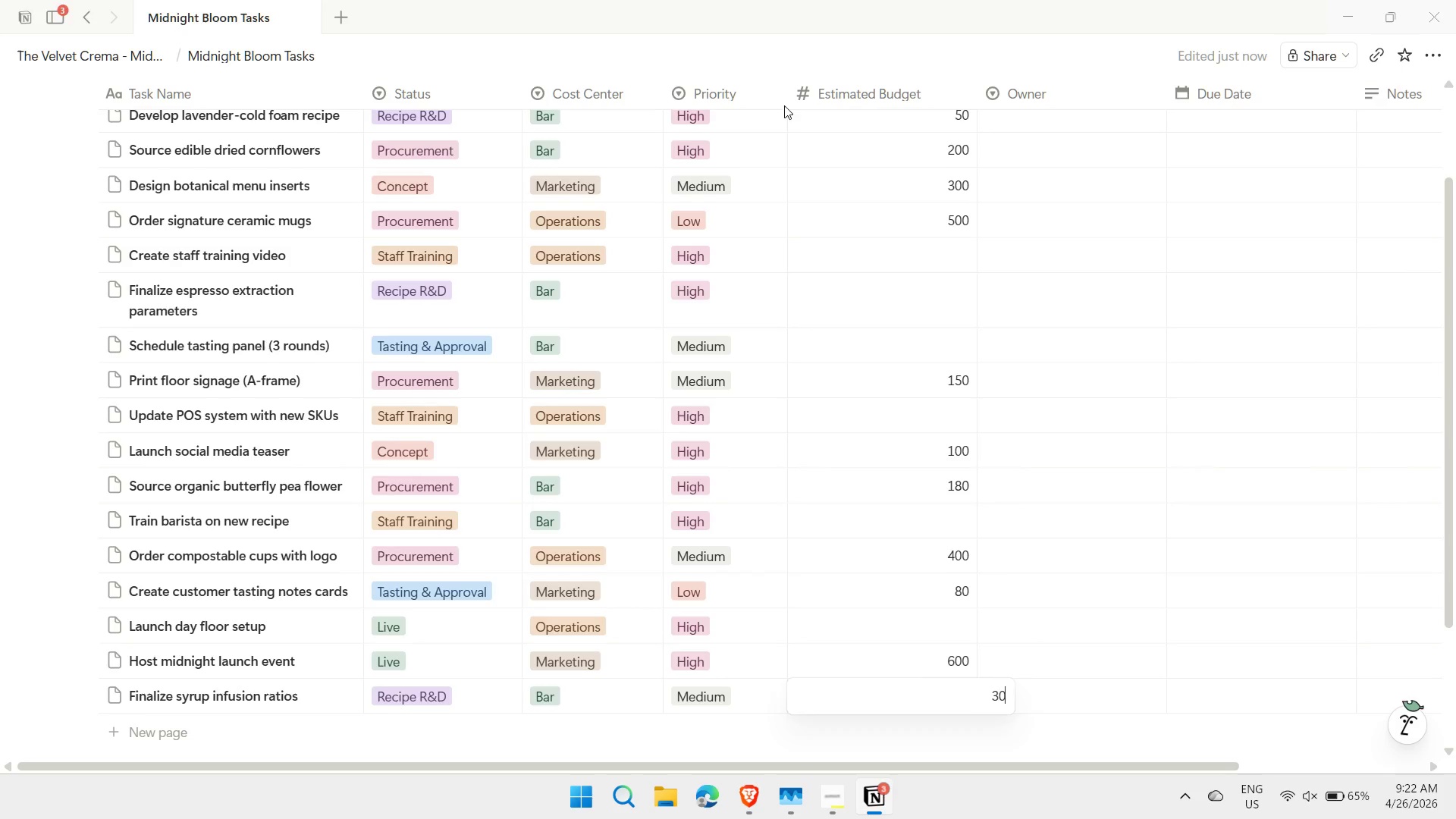 
key(Enter)
 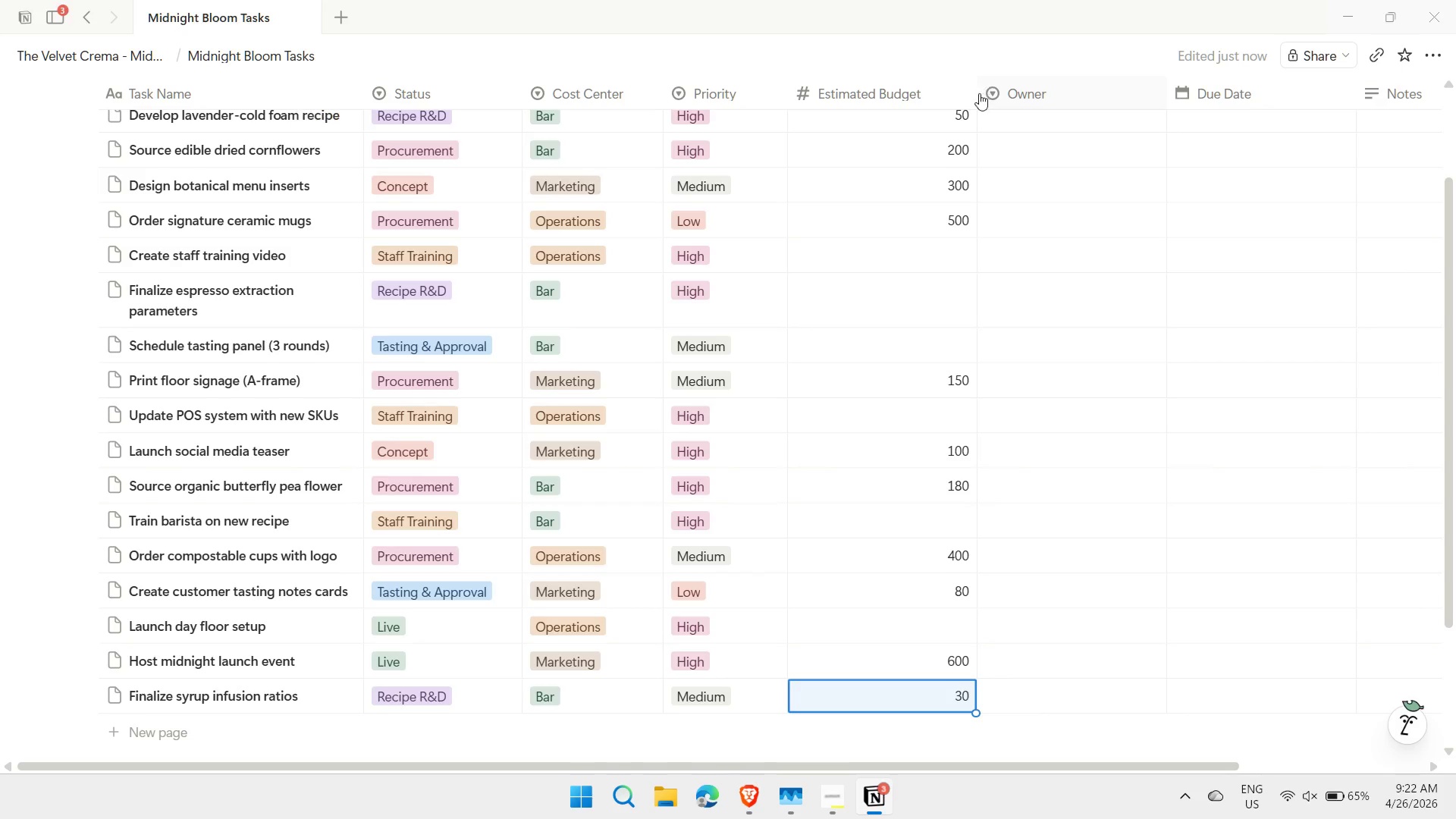 
left_click_drag(start_coordinate=[974, 92], to_coordinate=[931, 101])
 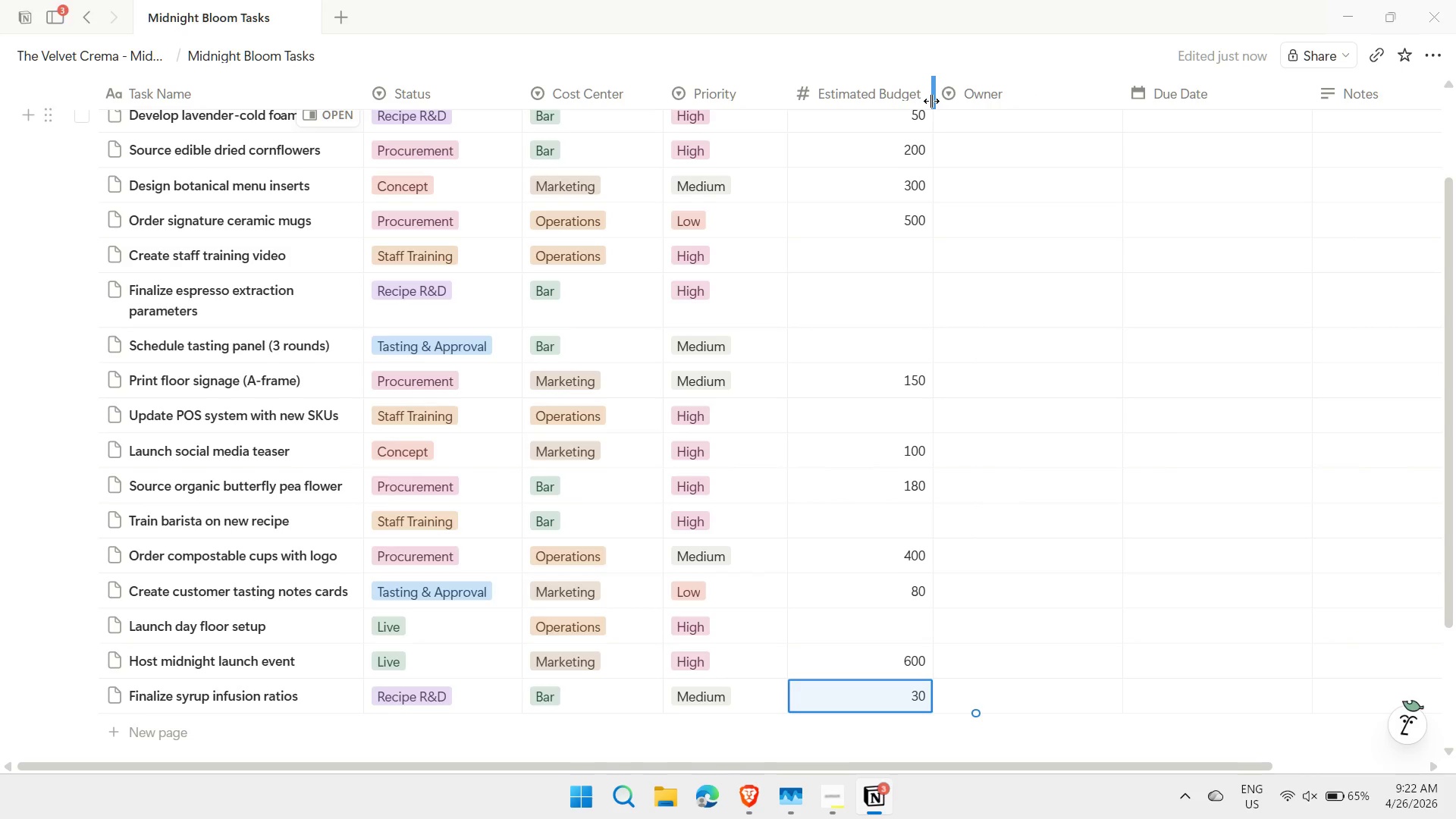 
key(ArrowRight)
 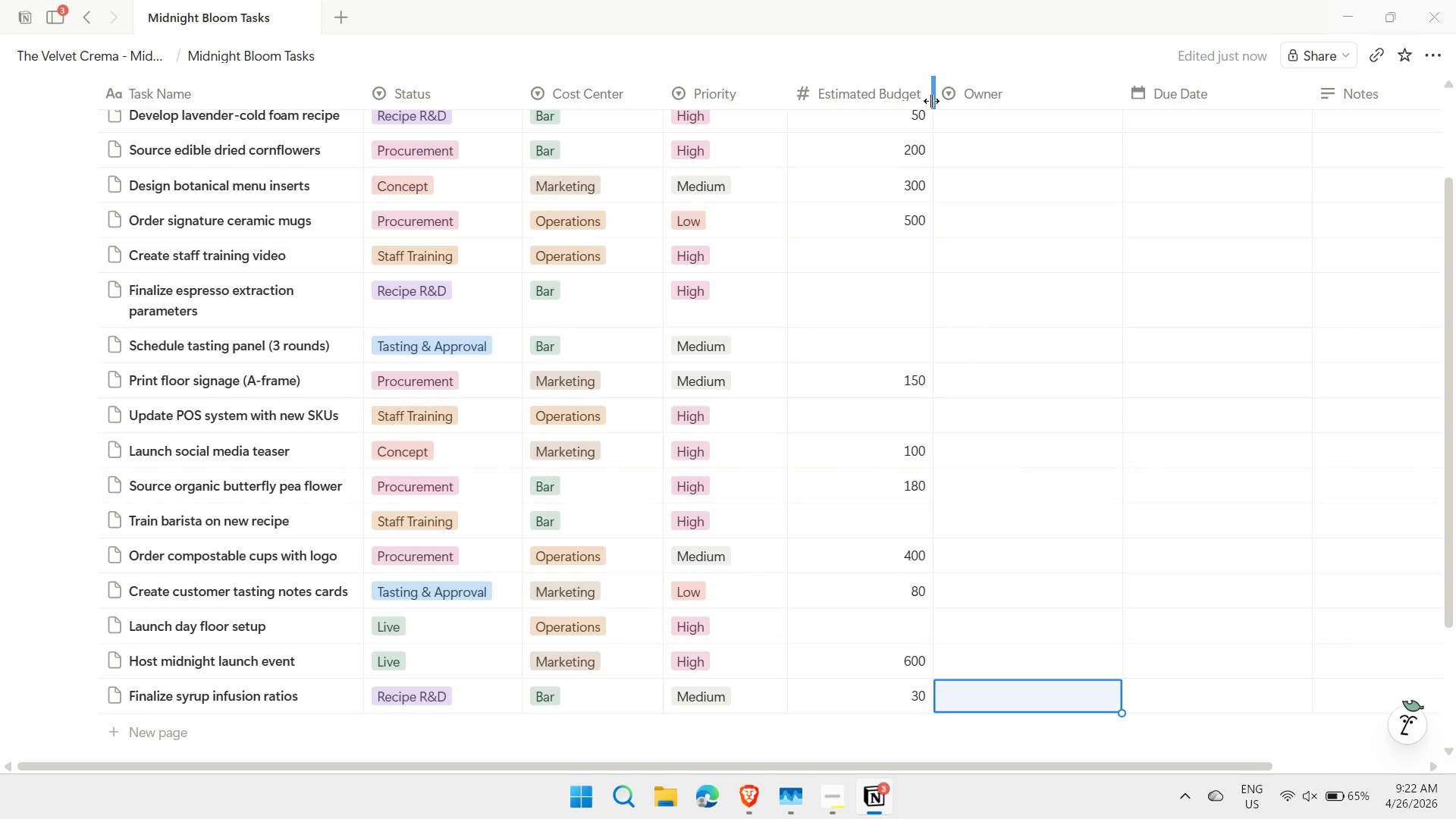 
hold_key(key=ArrowUp, duration=0.31)
 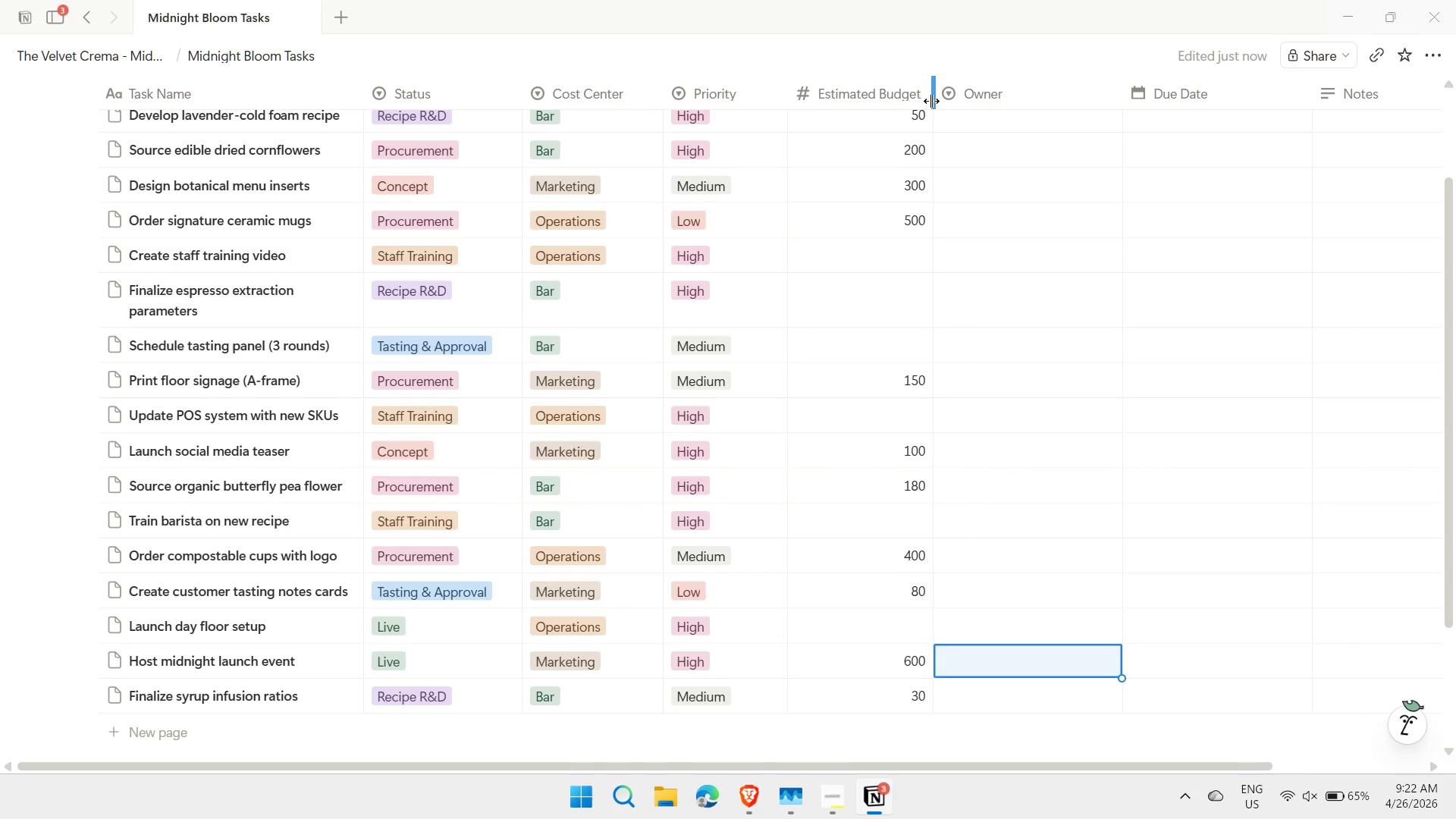 
wait(7.88)
 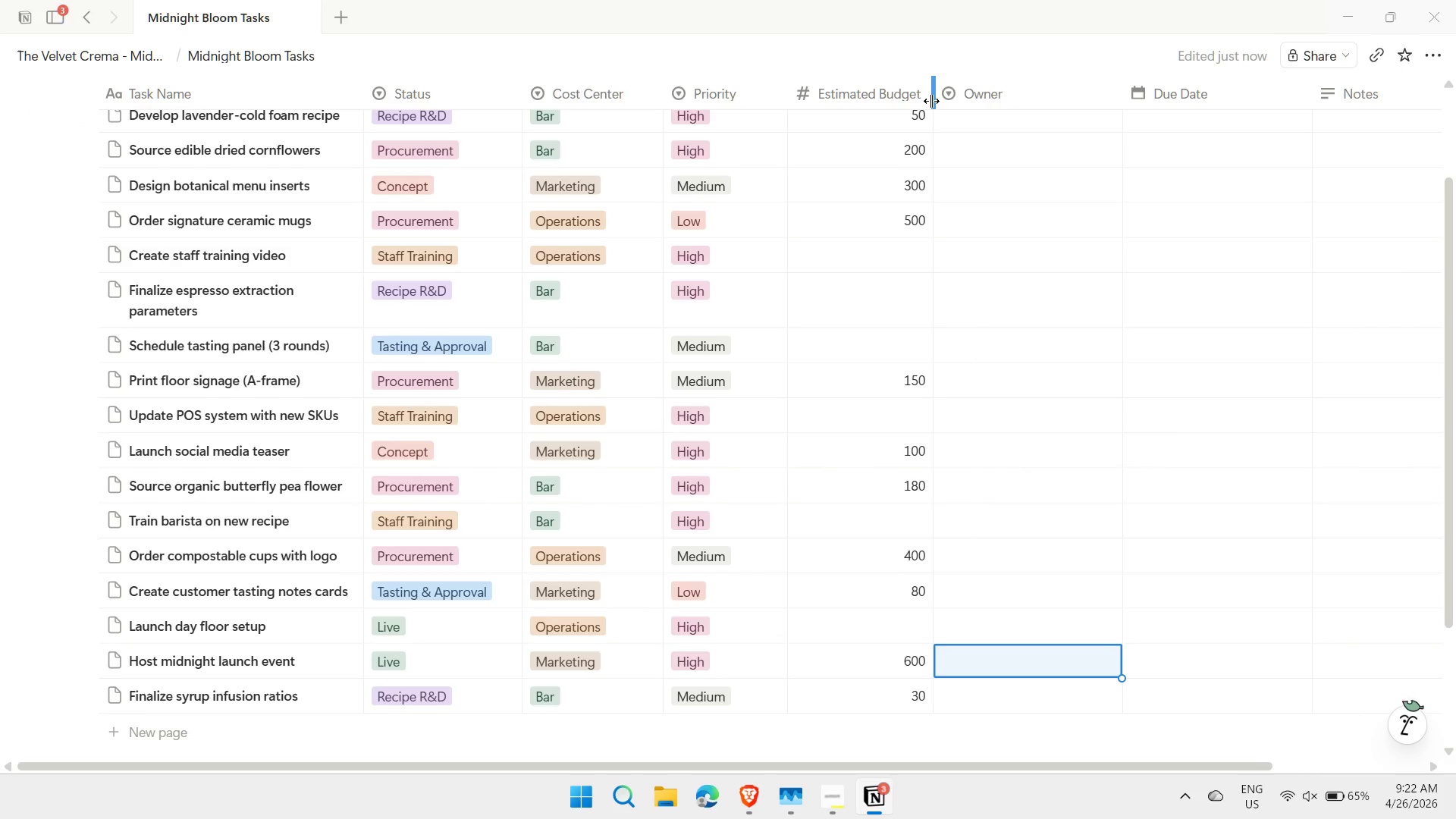 
hold_key(key=ArrowUp, duration=0.97)
 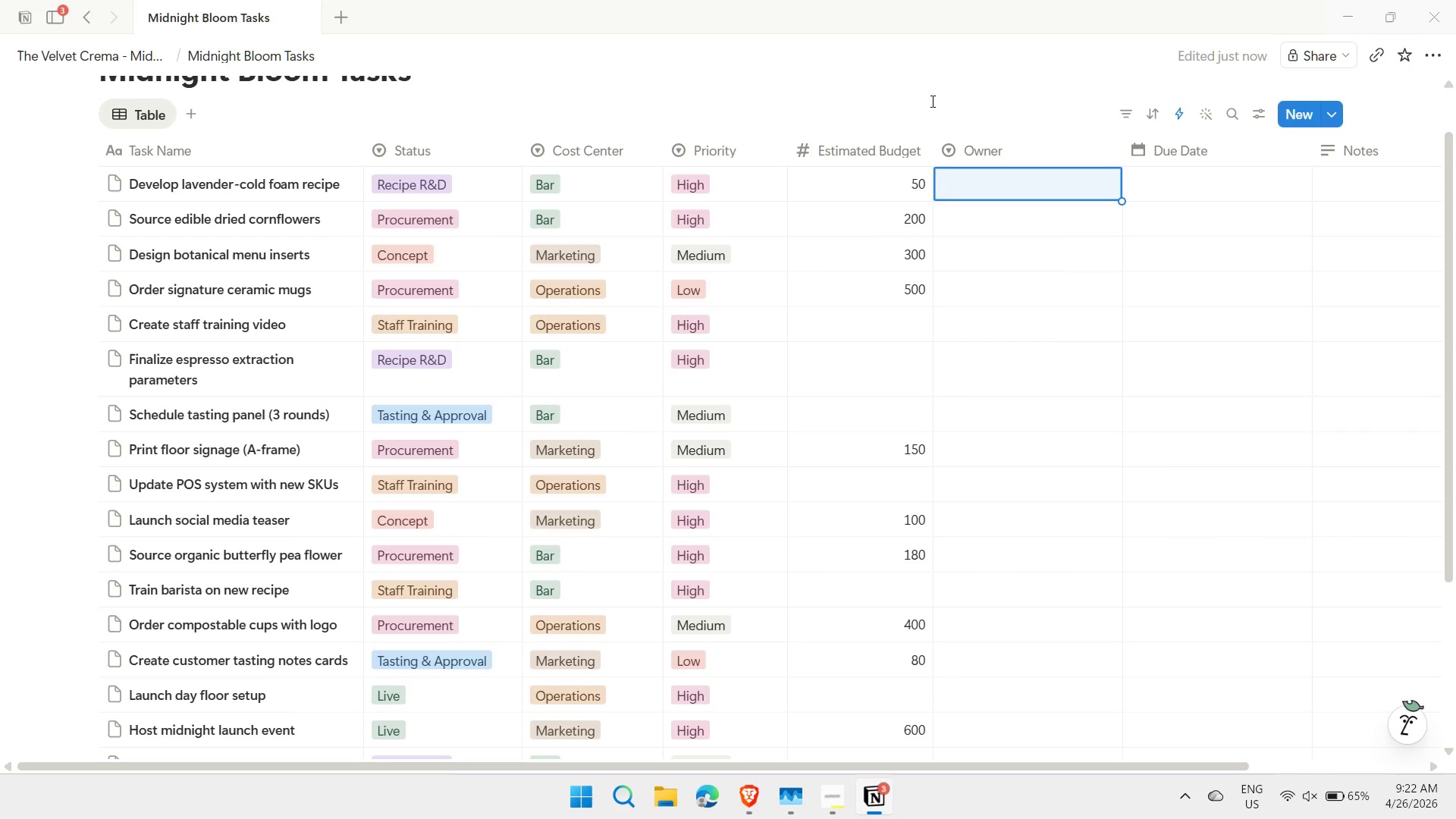 
type(Unassig)
 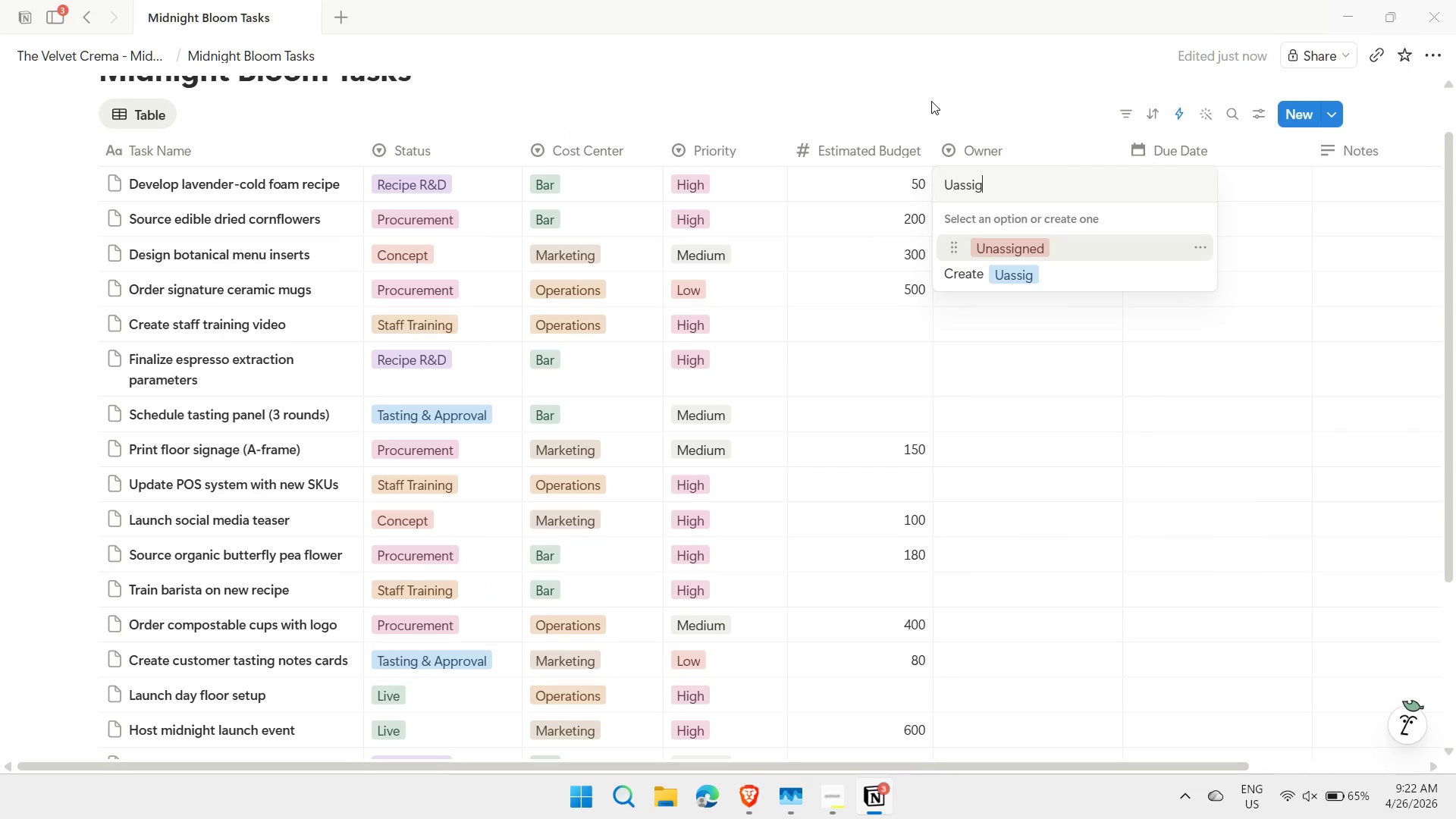 
key(Enter)
 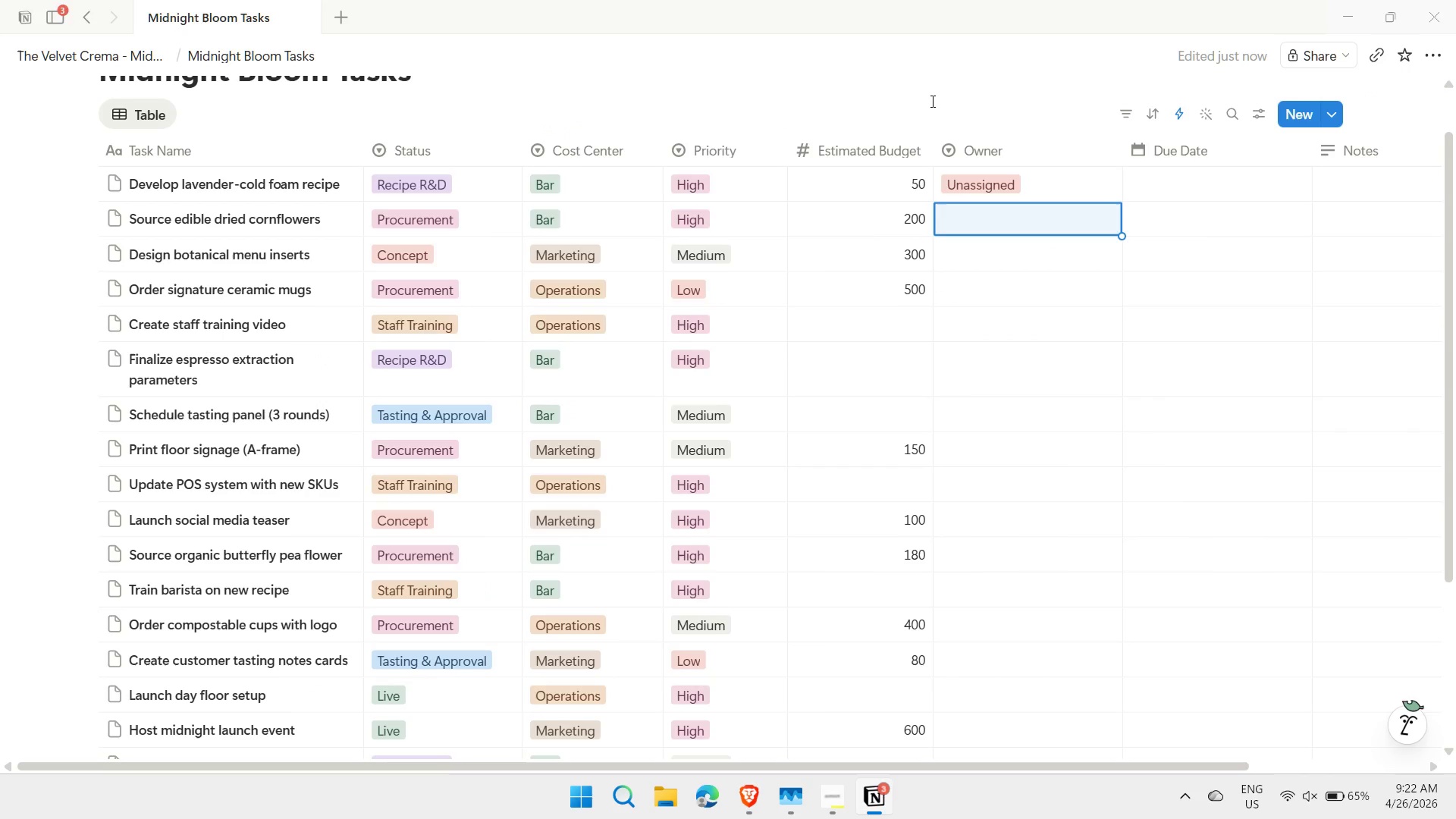 
key(ArrowUp)
 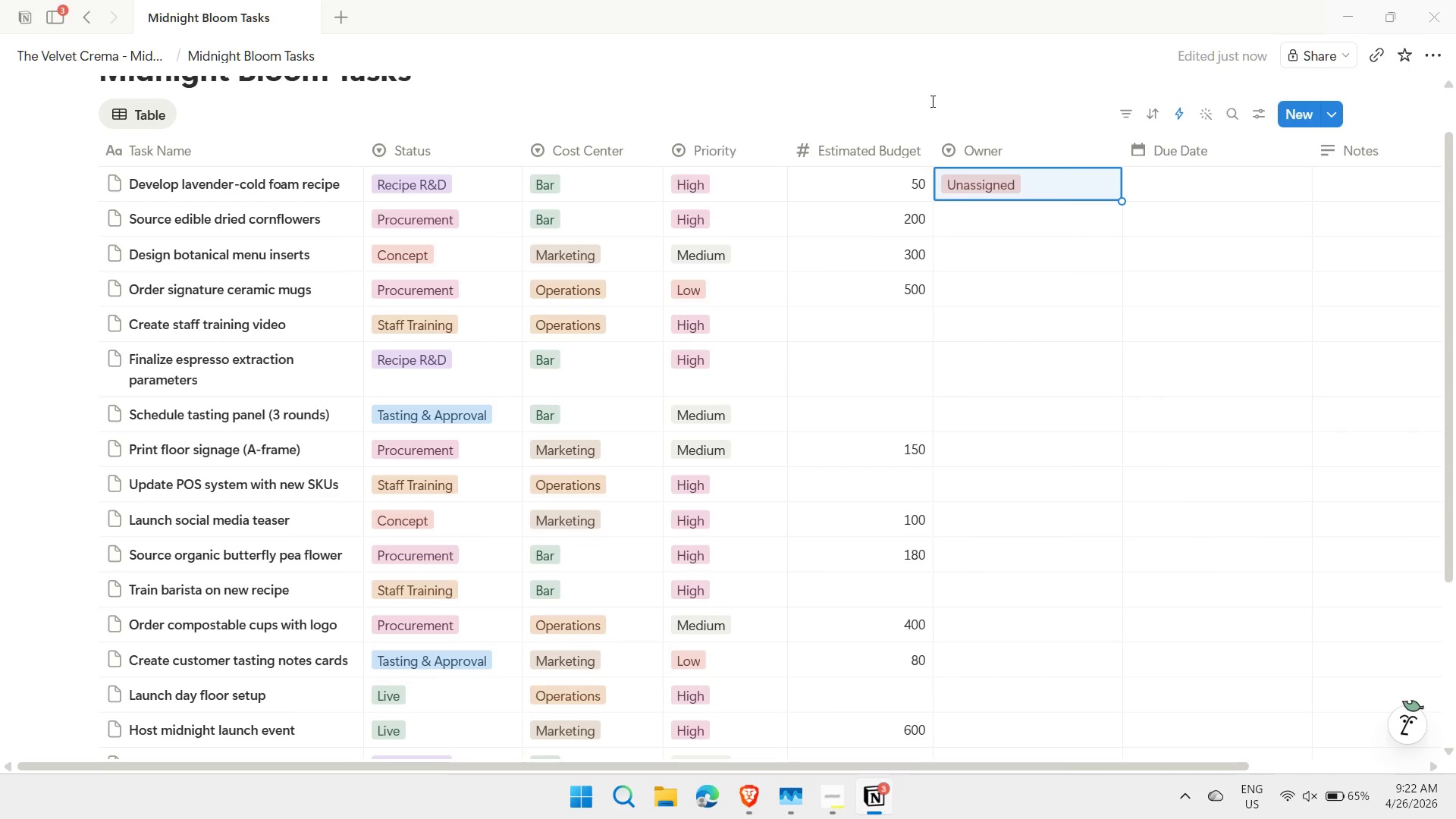 
key(Control+ControlLeft)
 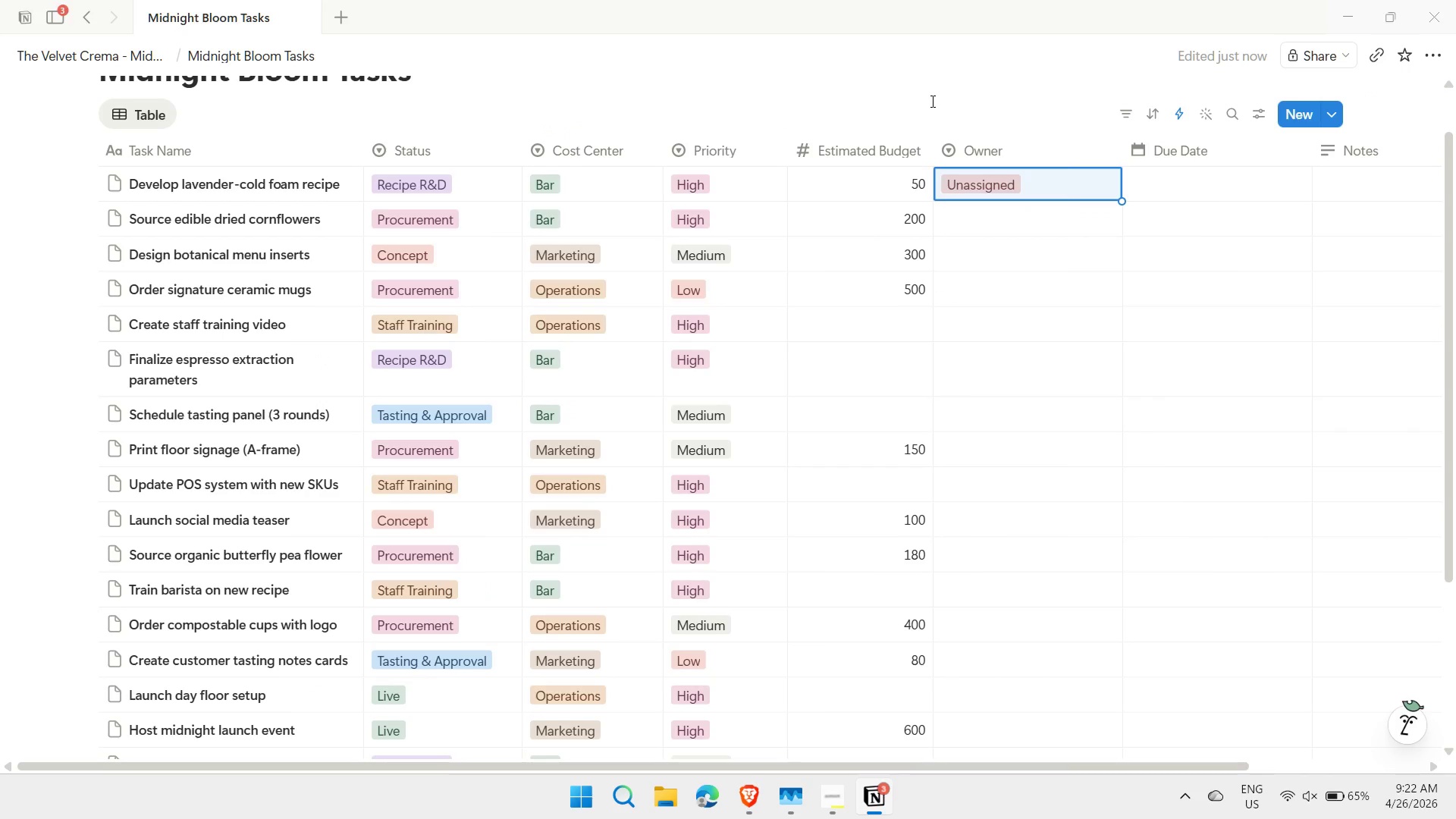 
key(Control+C)
 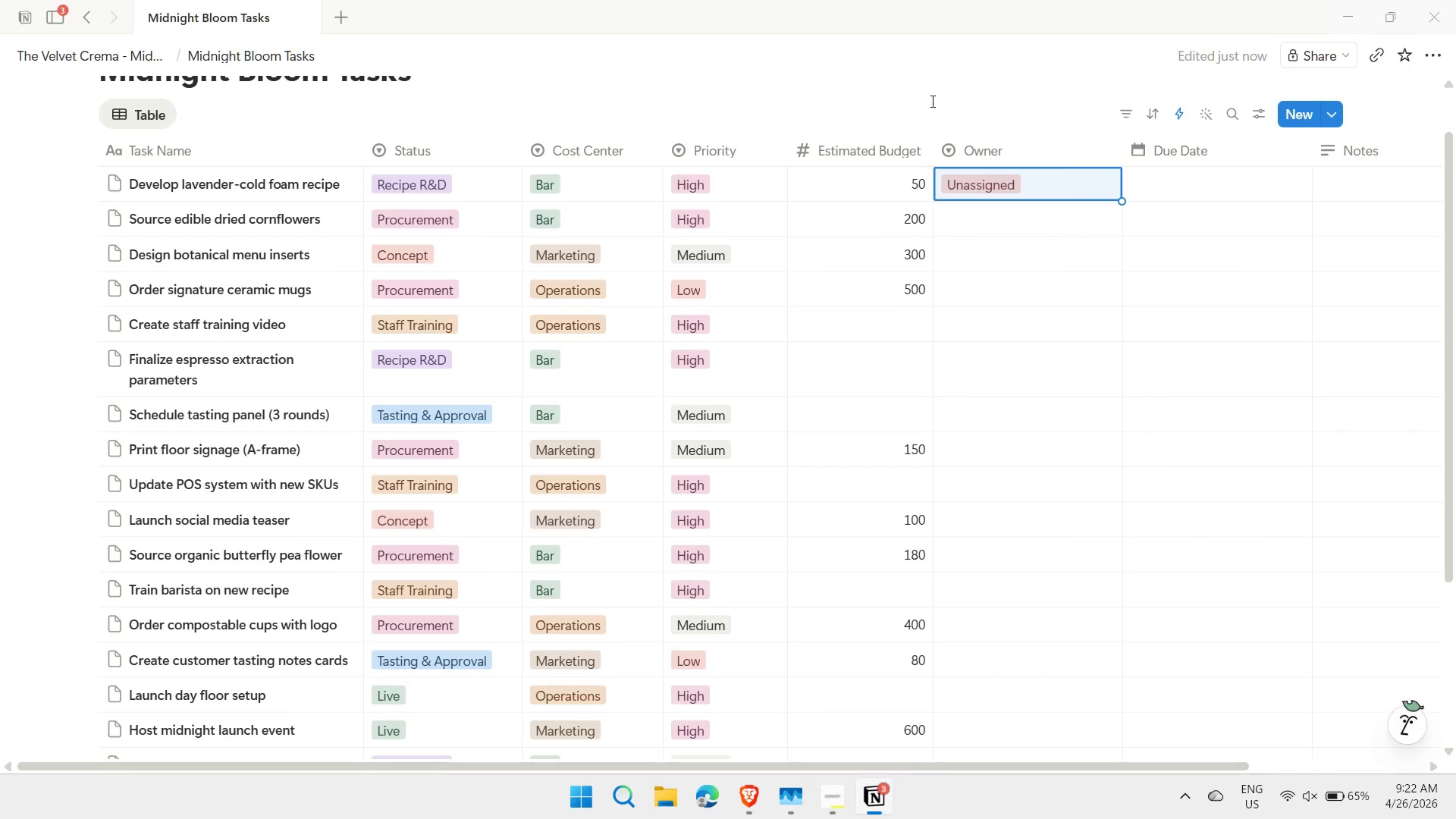 
key(ArrowDown)
 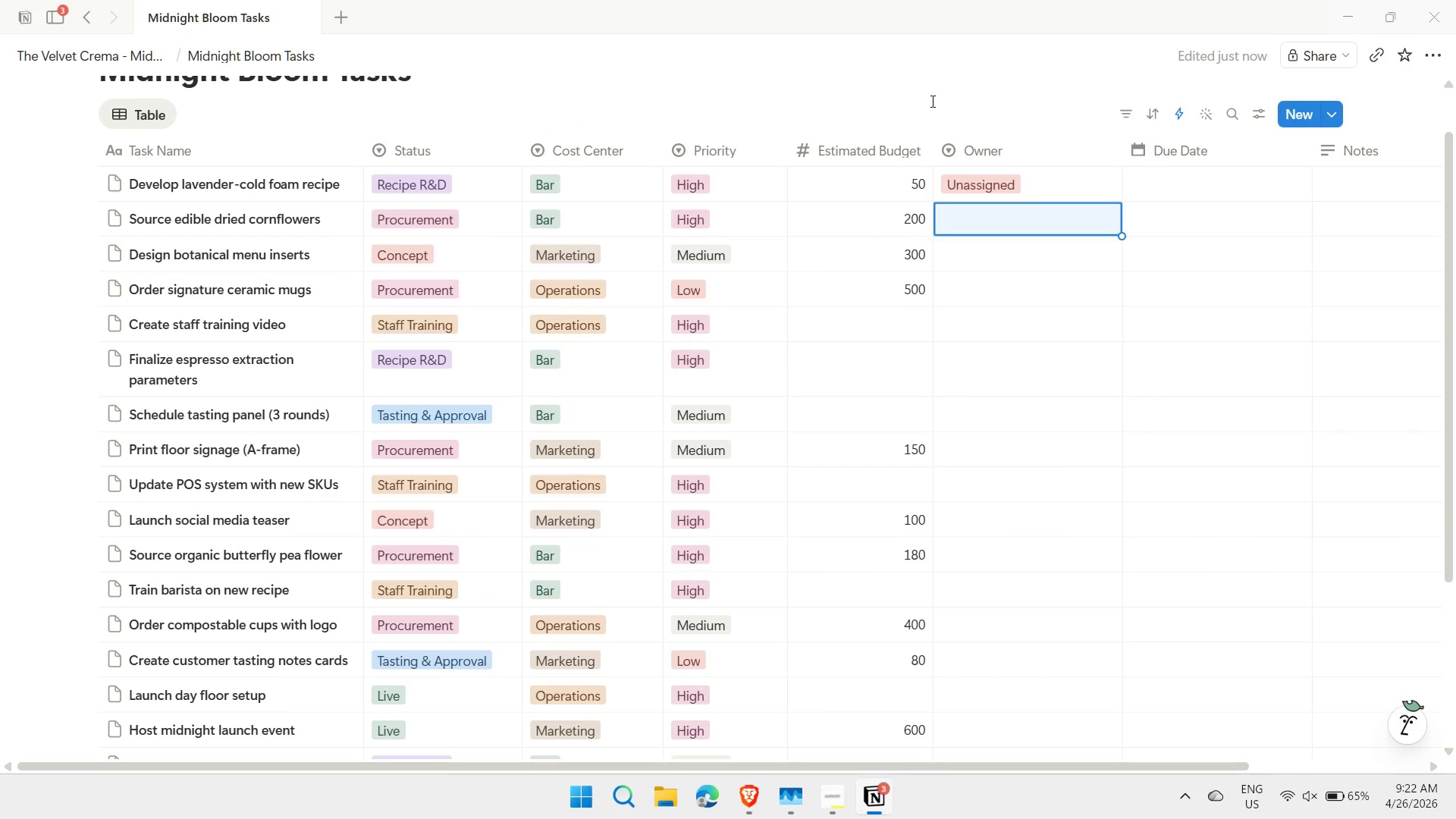 
hold_key(key=ArrowDown, duration=0.91)
 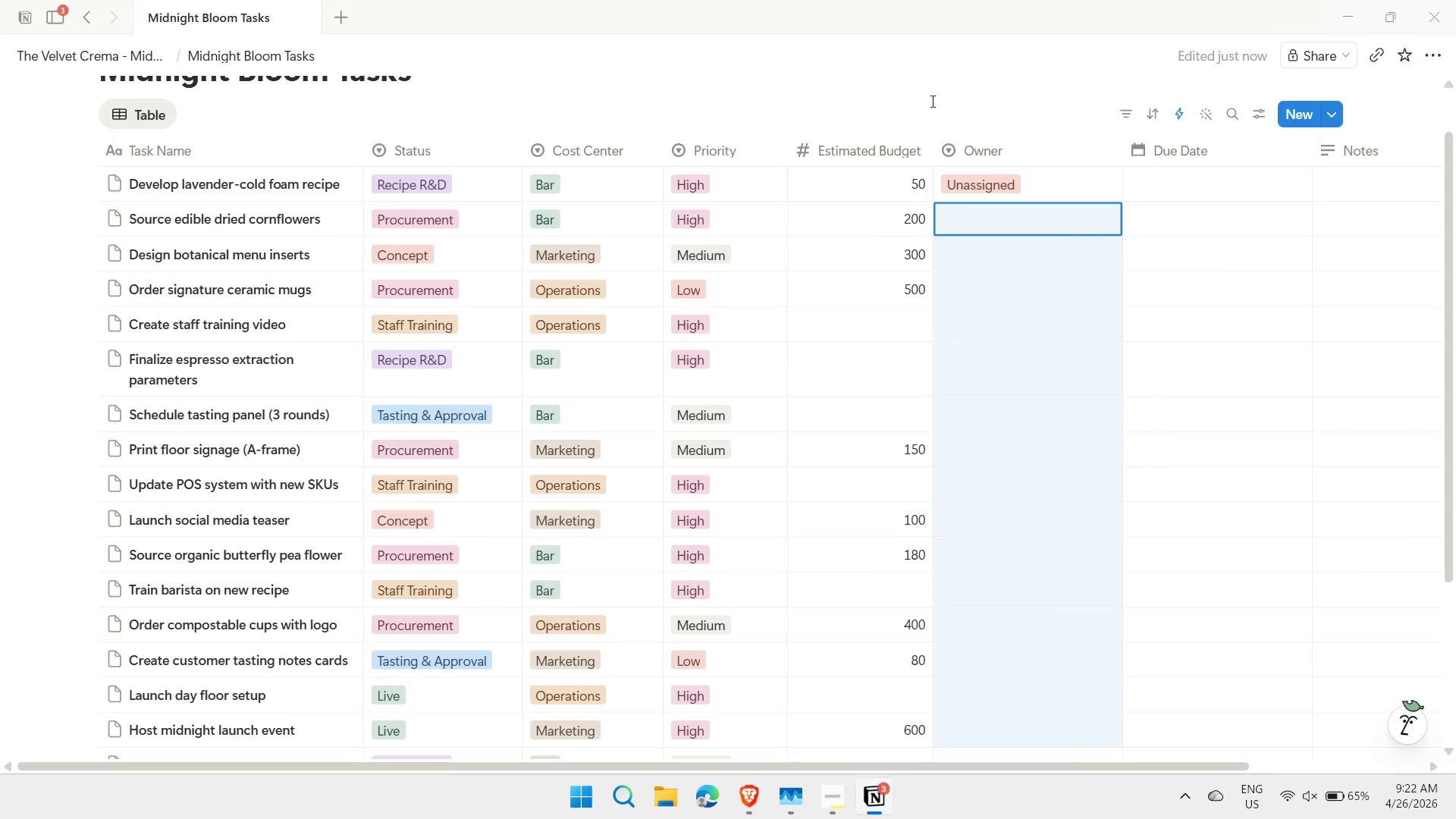 
key(Shift+ArrowDown)
 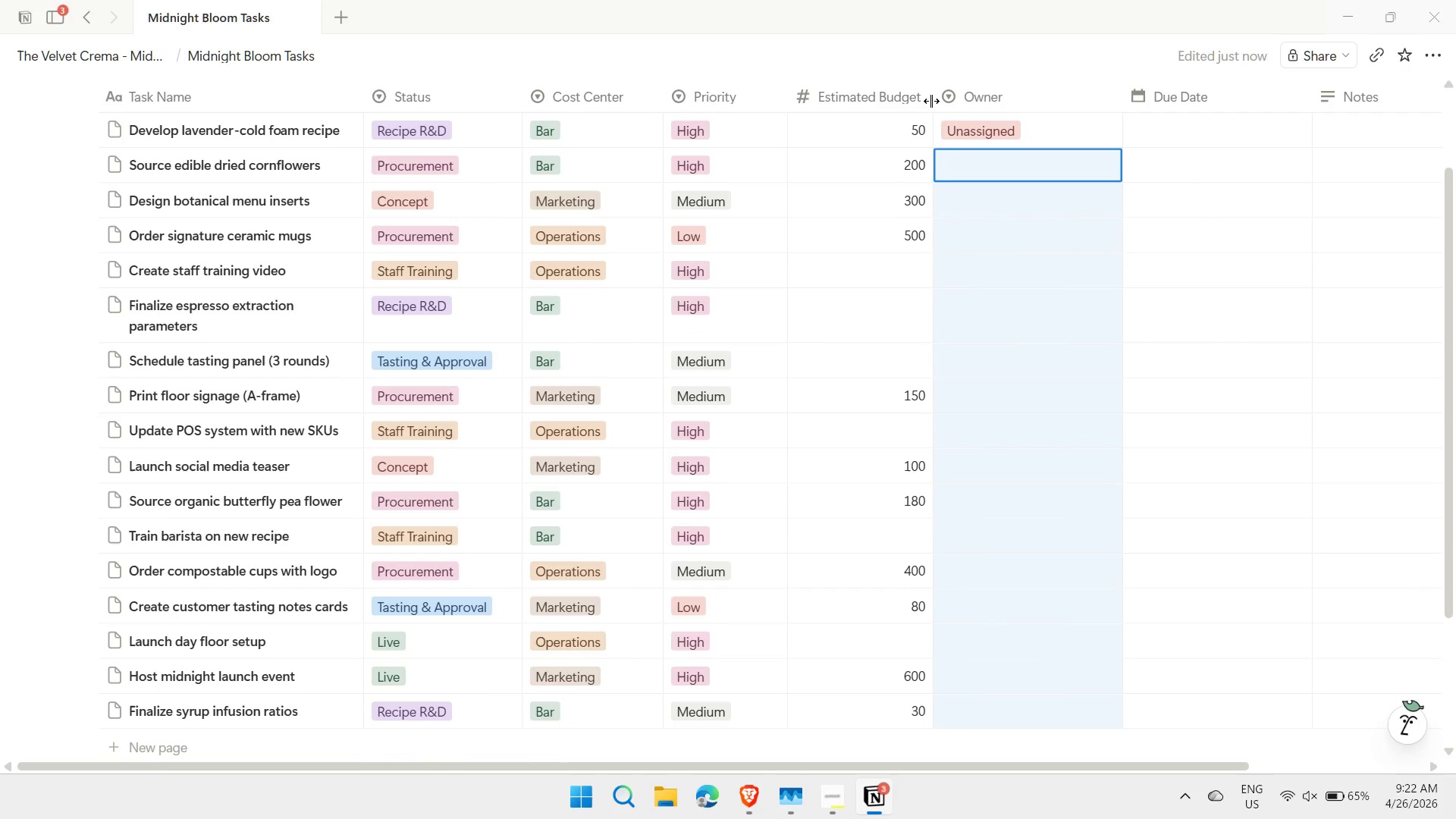 
key(Control+ControlLeft)
 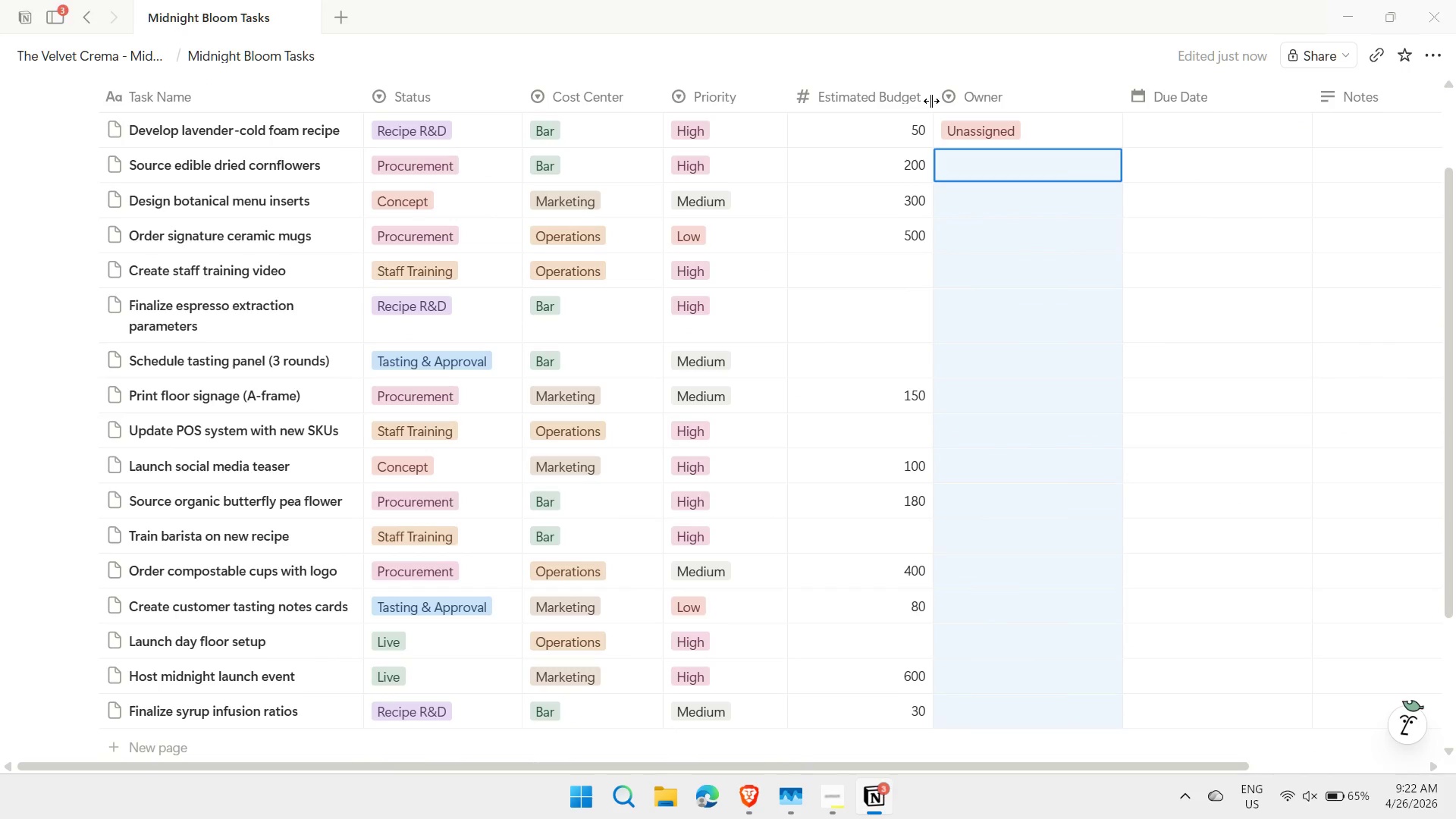 
key(Control+V)
 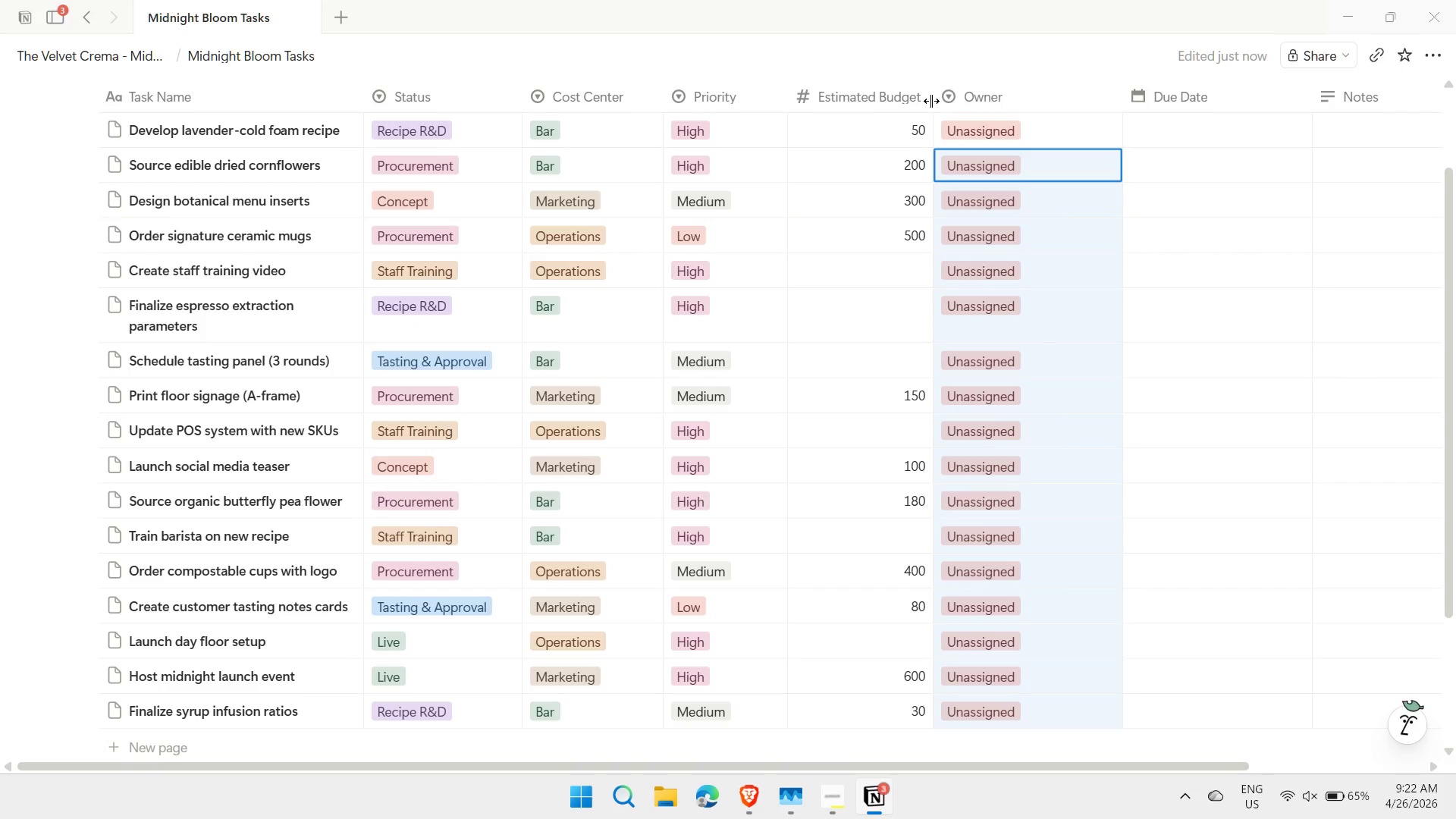 
key(ArrowDown)
 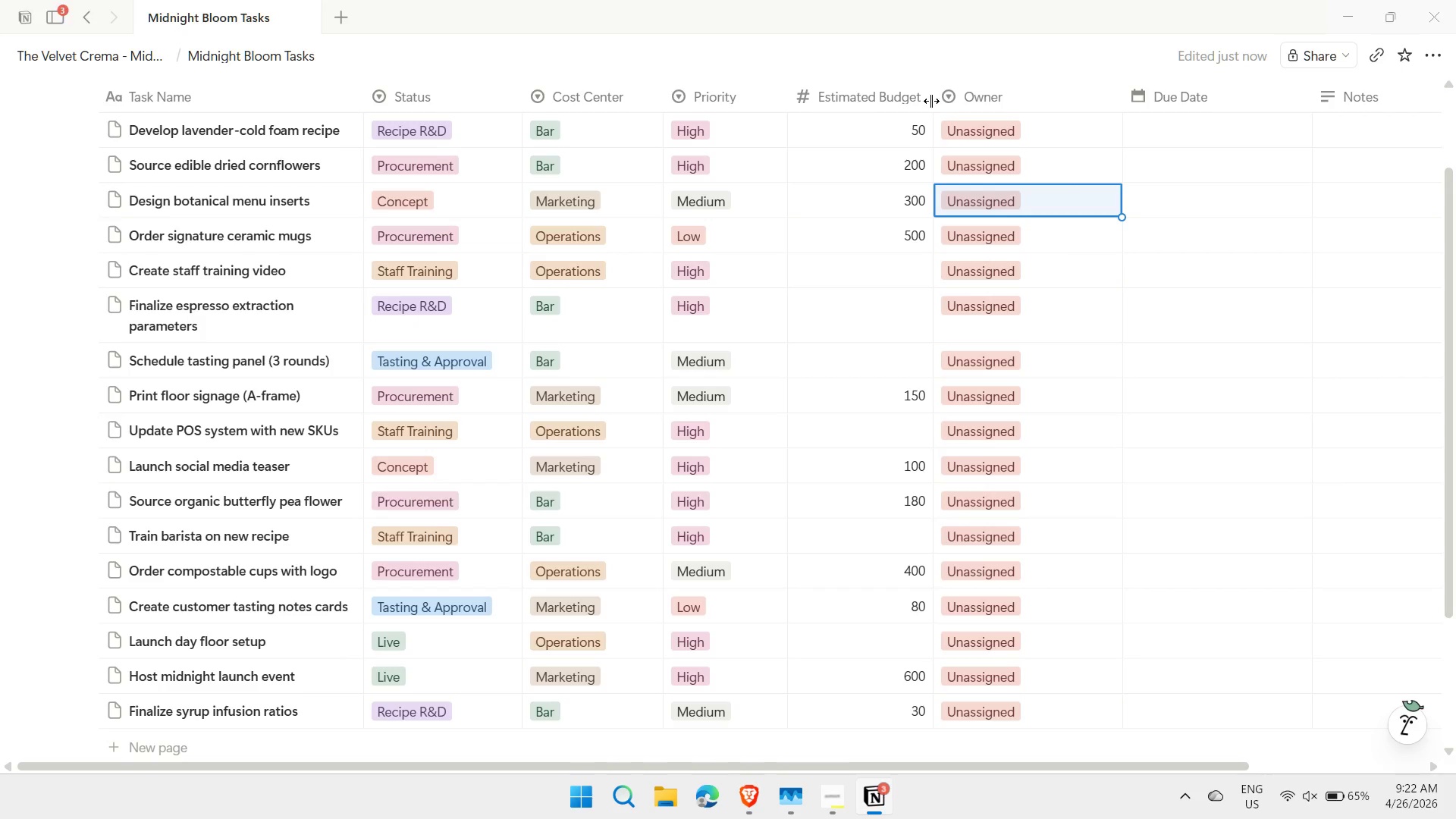 
key(ArrowDown)
 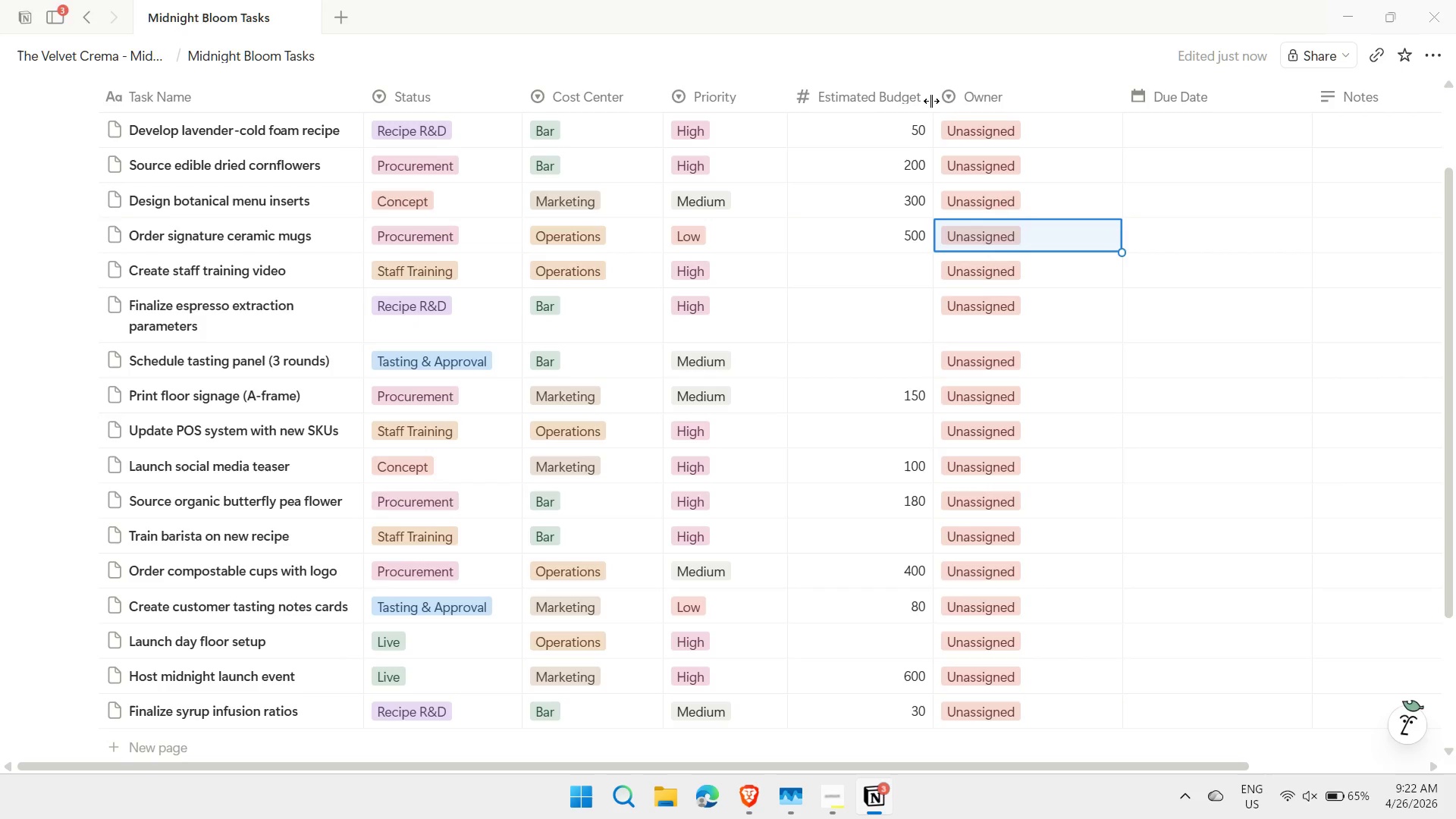 
key(ArrowDown)
 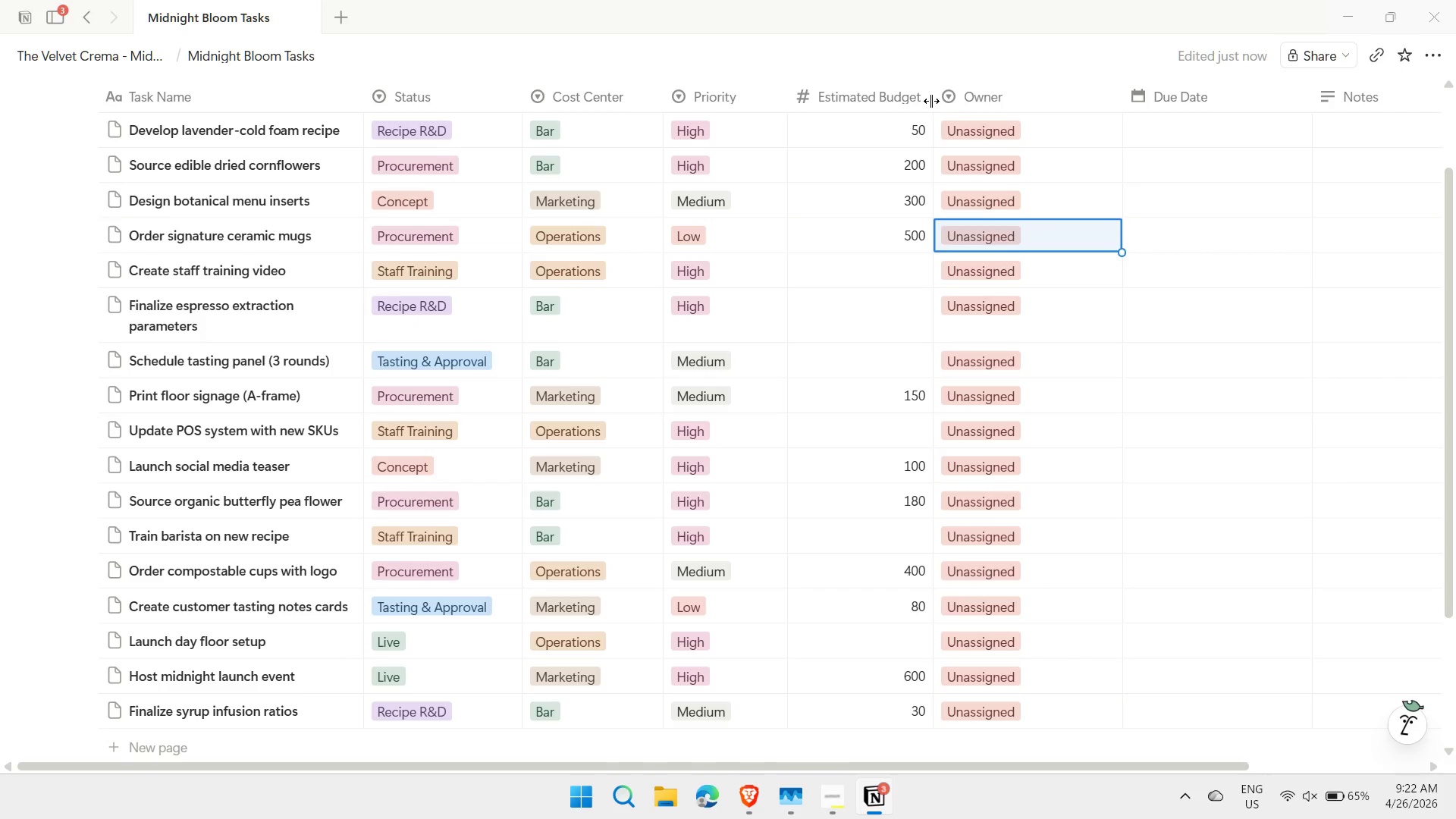 
hold_key(key=ArrowDown, duration=0.47)
 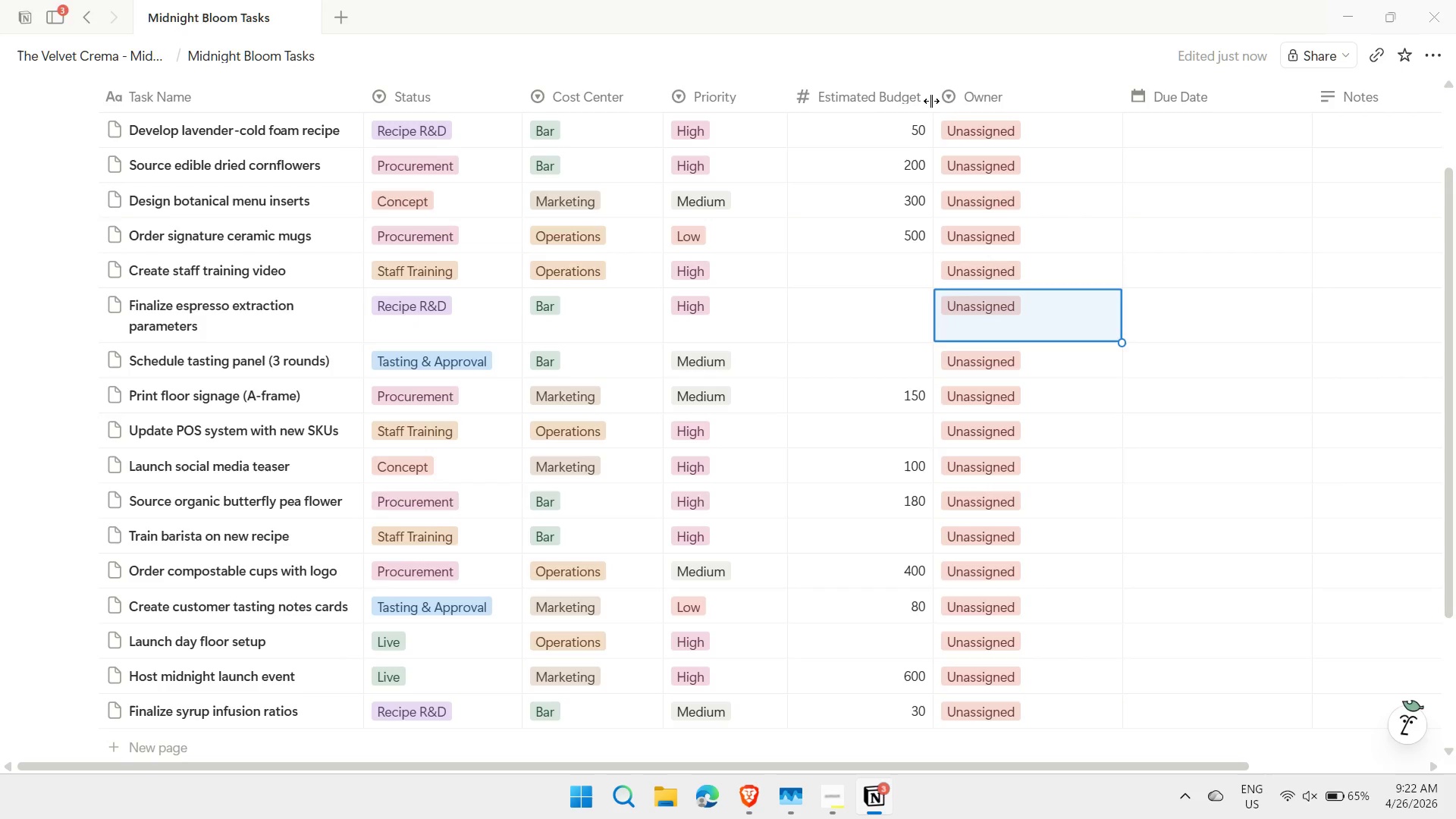 
key(ArrowRight)
 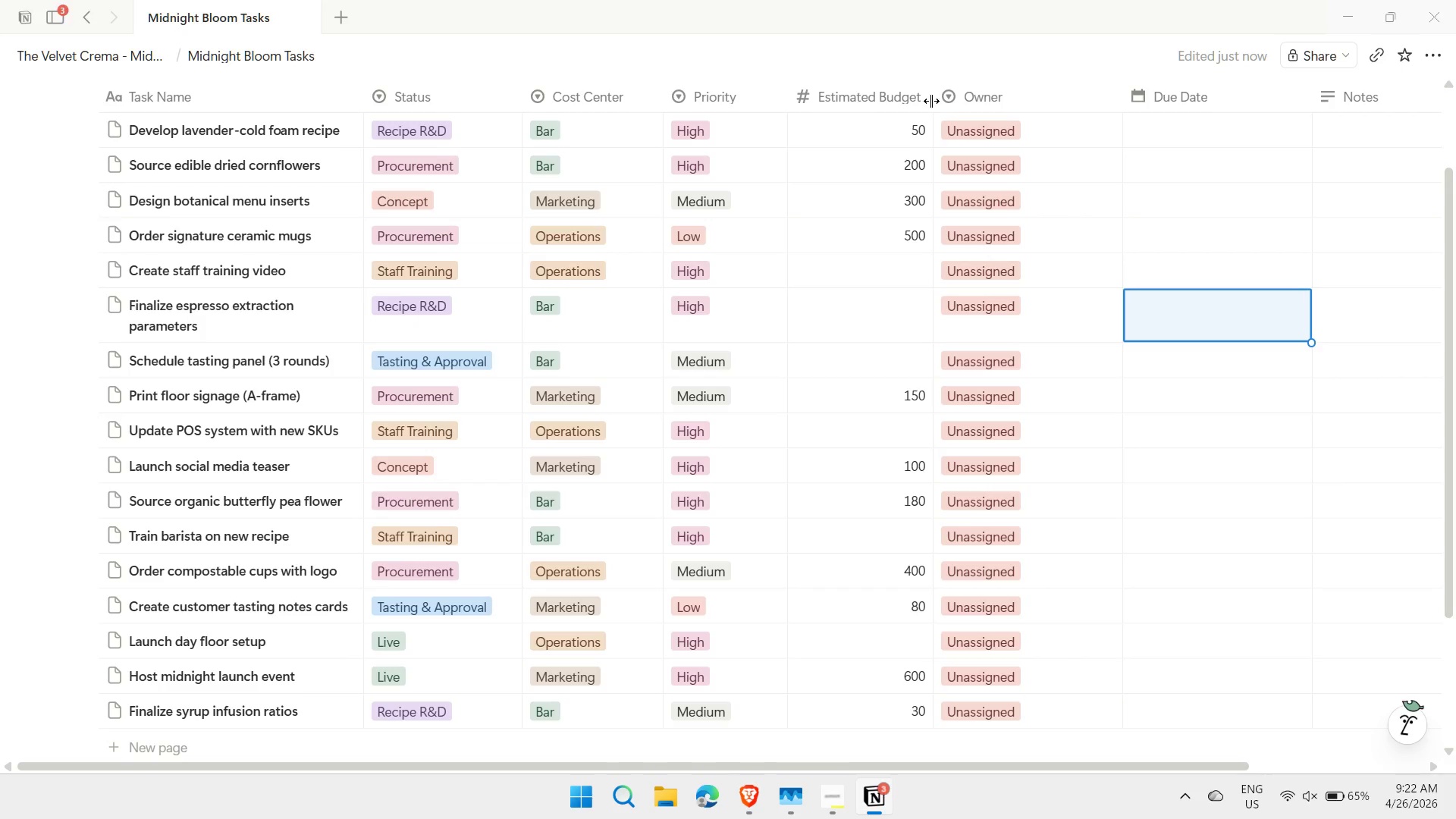 
hold_key(key=ArrowUp, duration=0.88)
 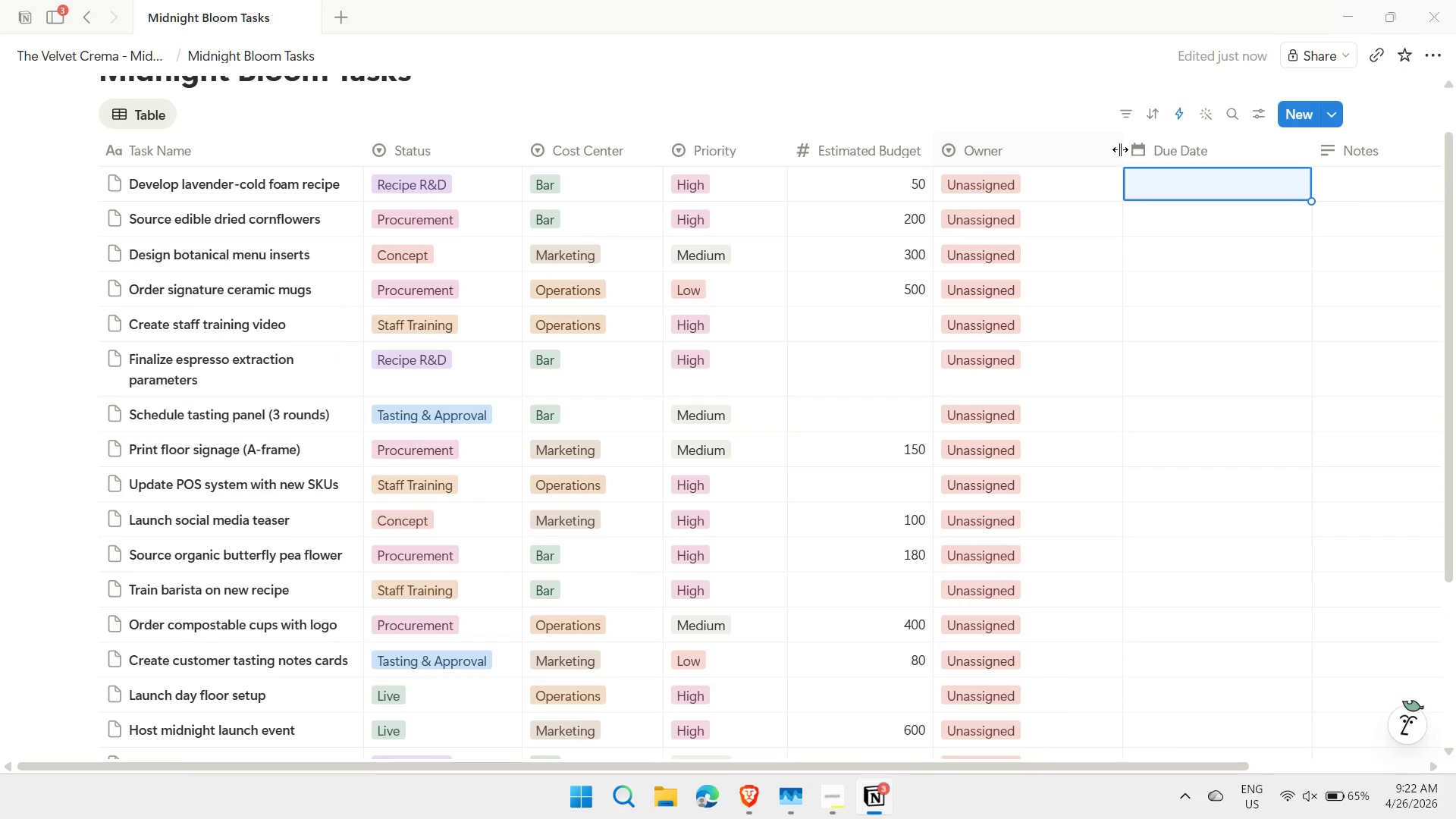 
left_click_drag(start_coordinate=[1121, 147], to_coordinate=[1056, 146])
 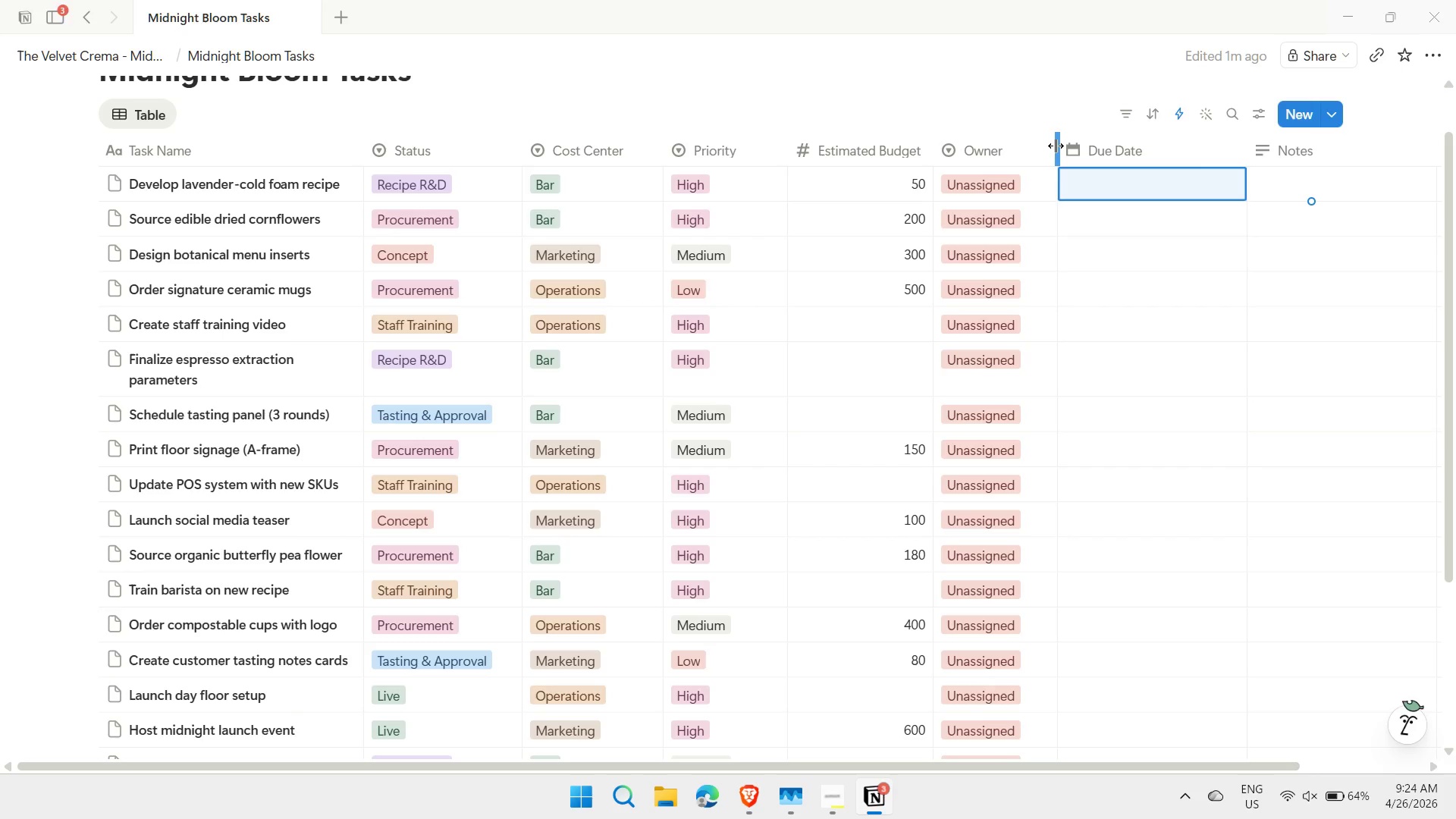 
wait(117.66)
 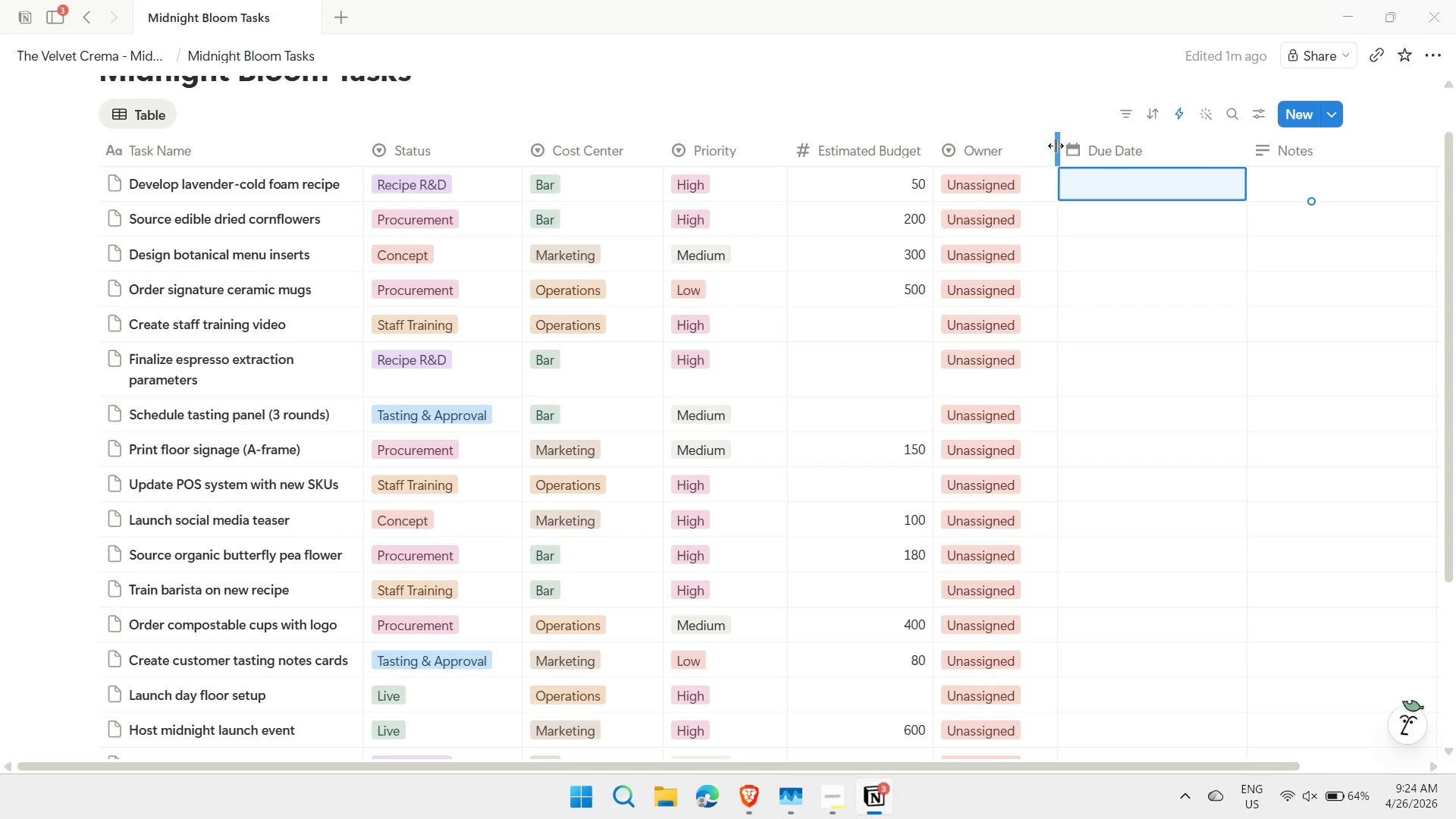 
key(Enter)
 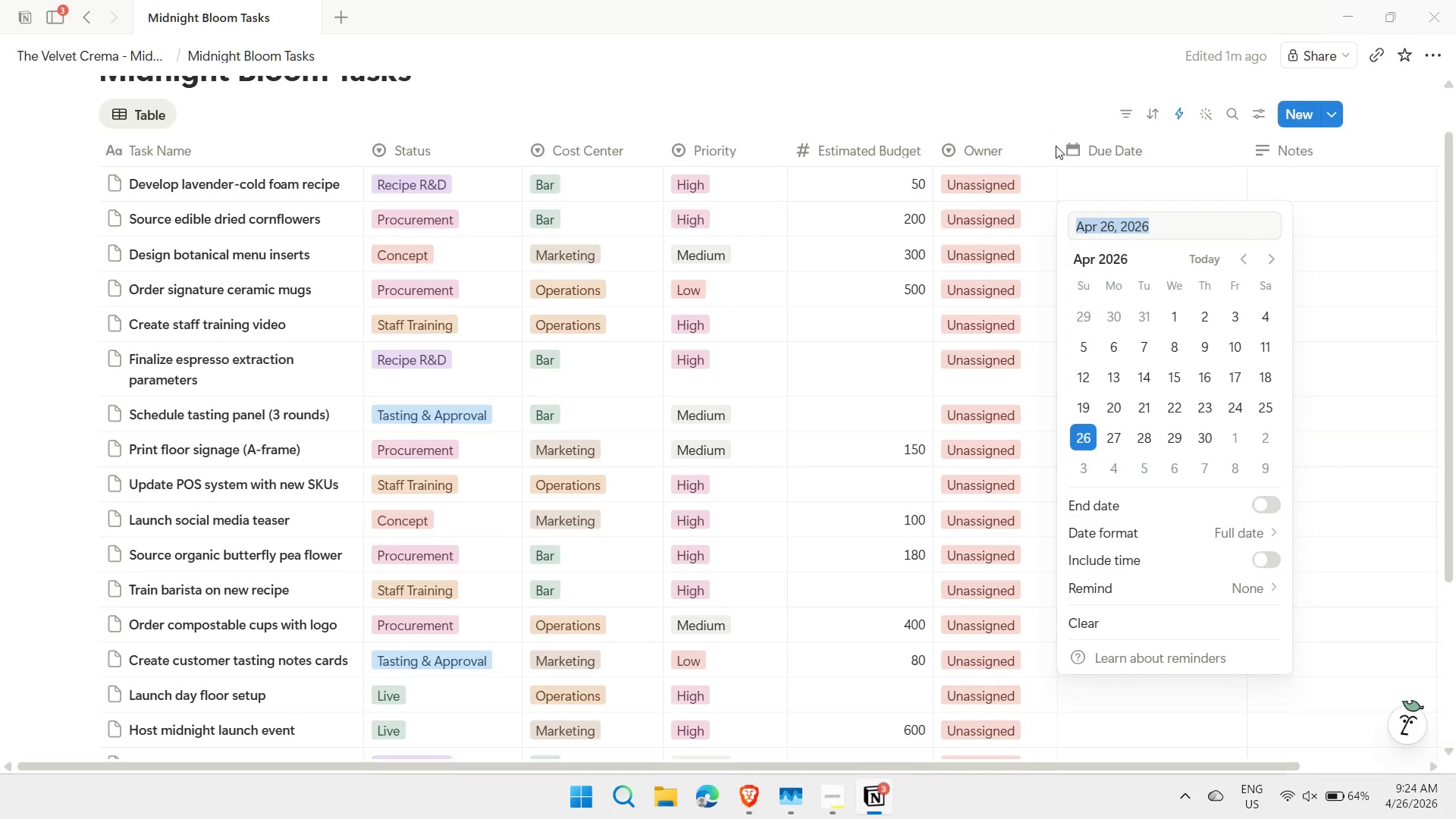 
key(5)
 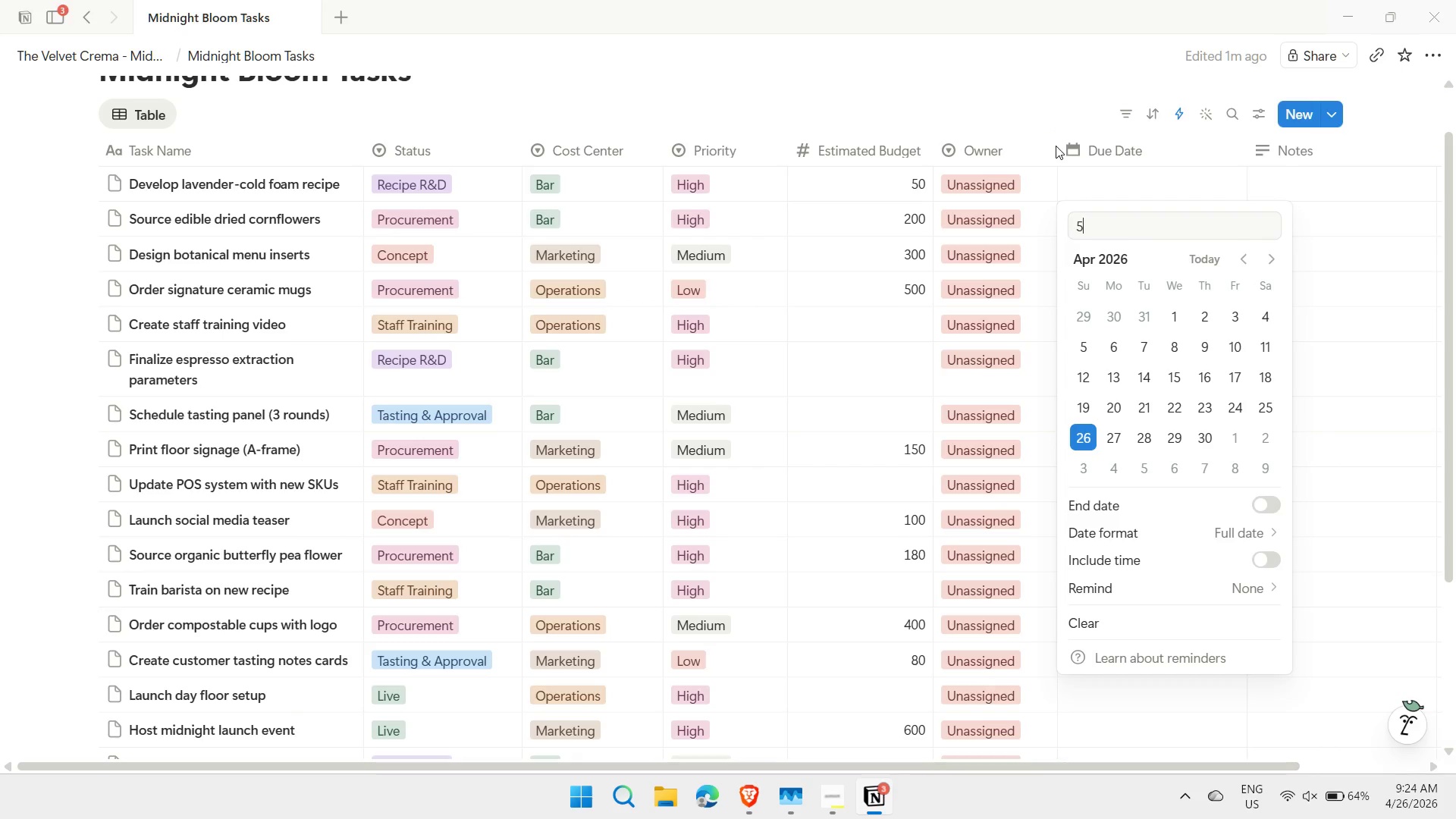 
key(Slash)
 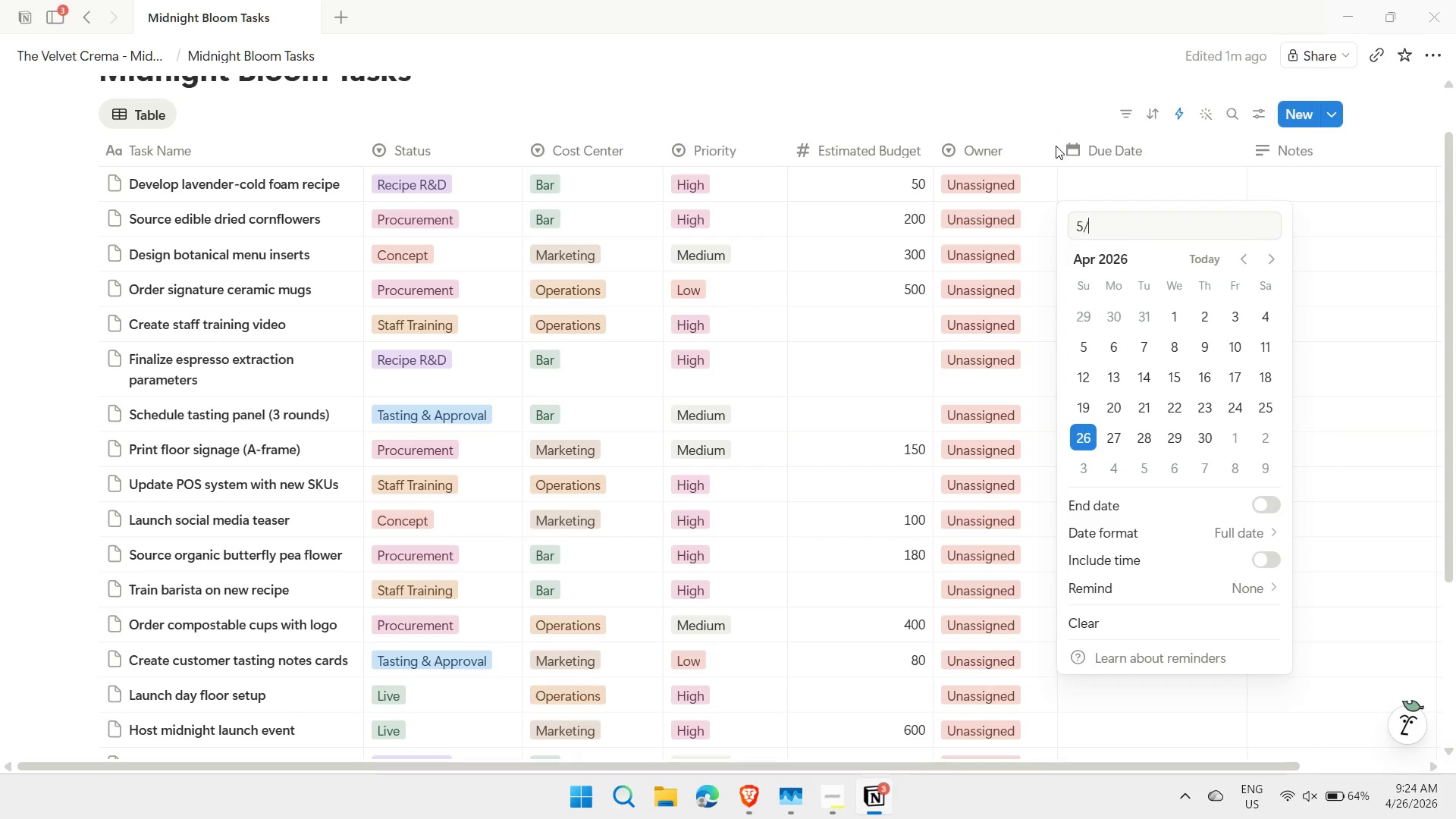 
key(5)
 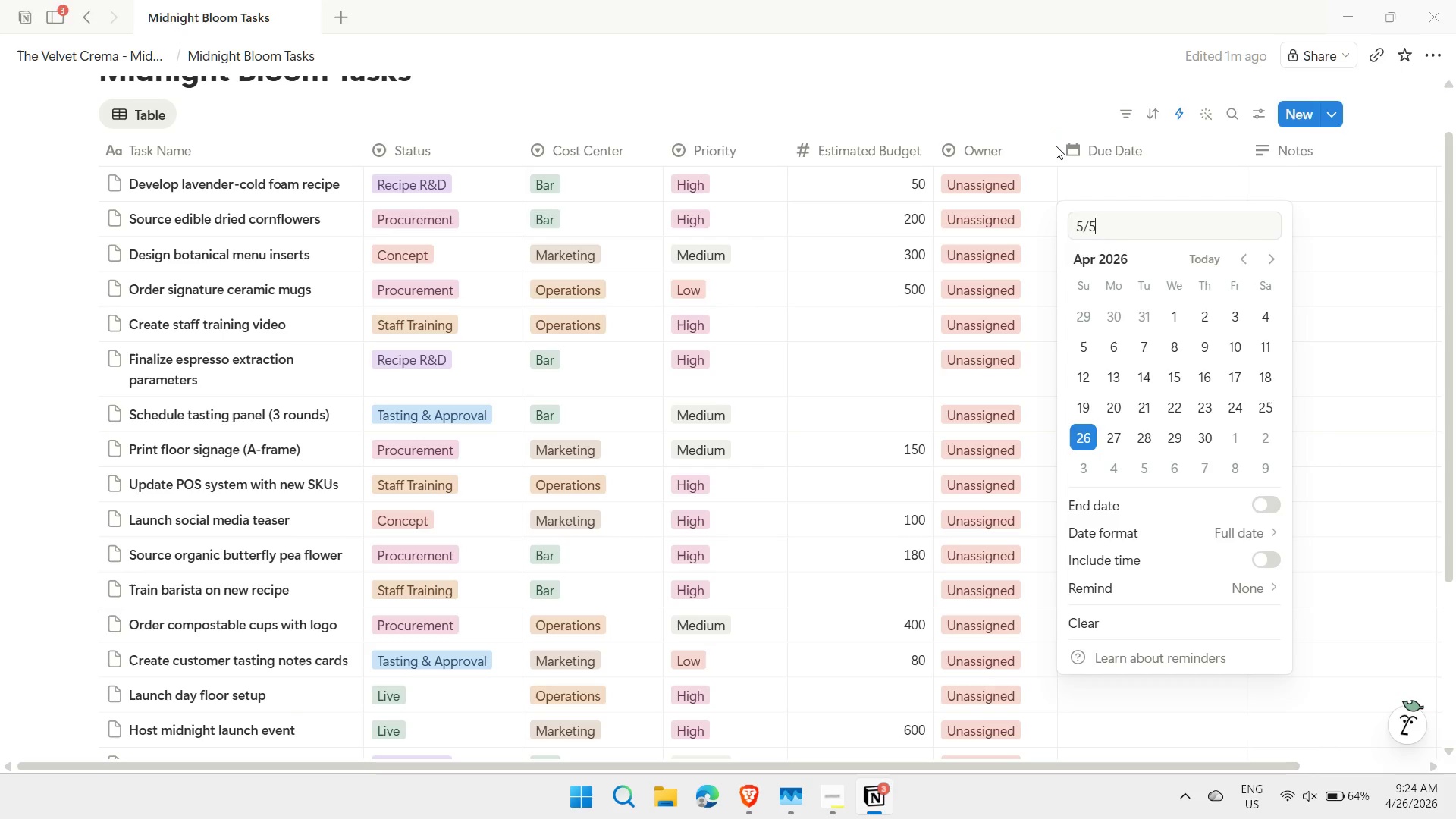 
key(Enter)
 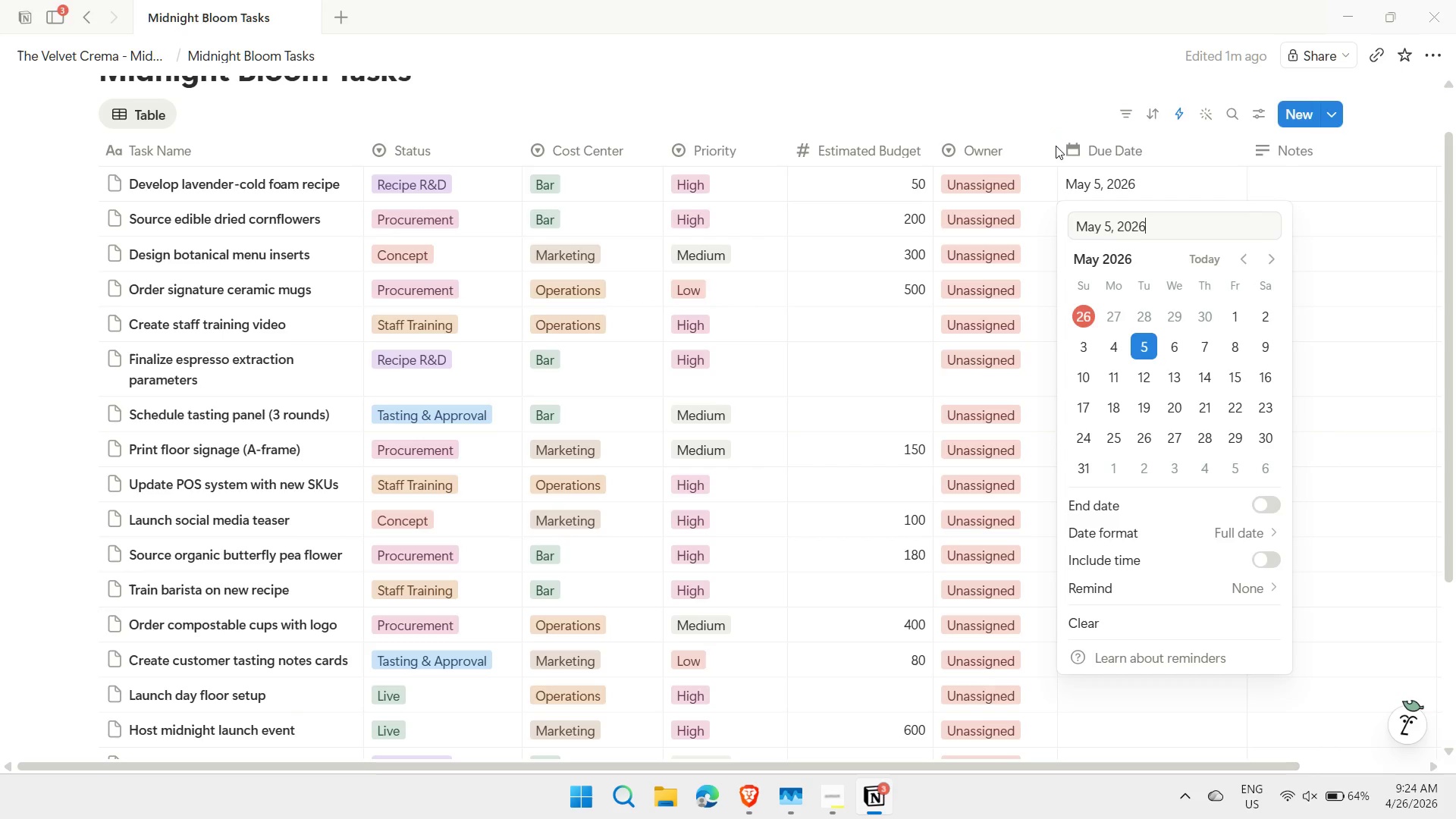 
key(Escape)
 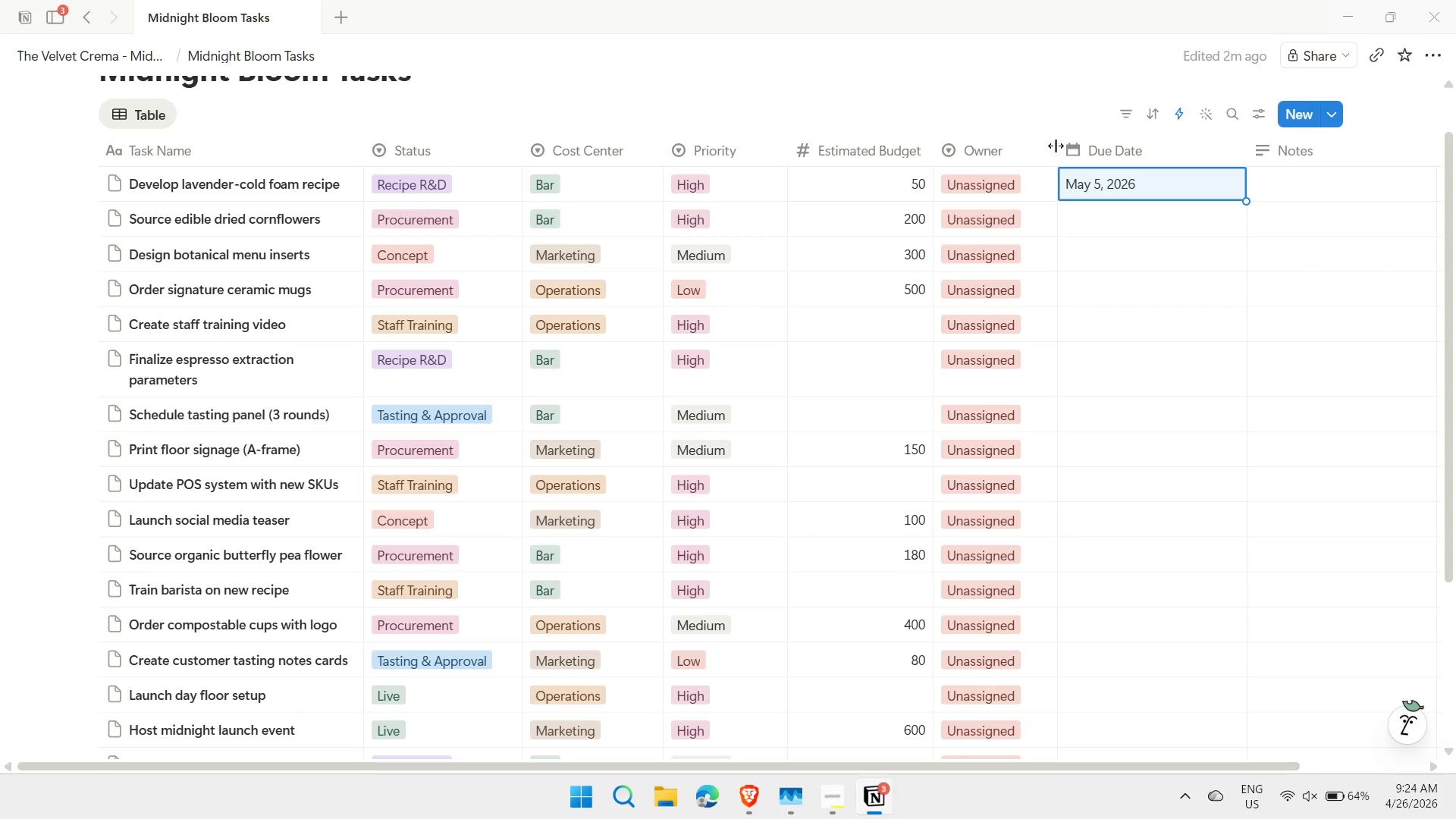 
key(ArrowDown)
 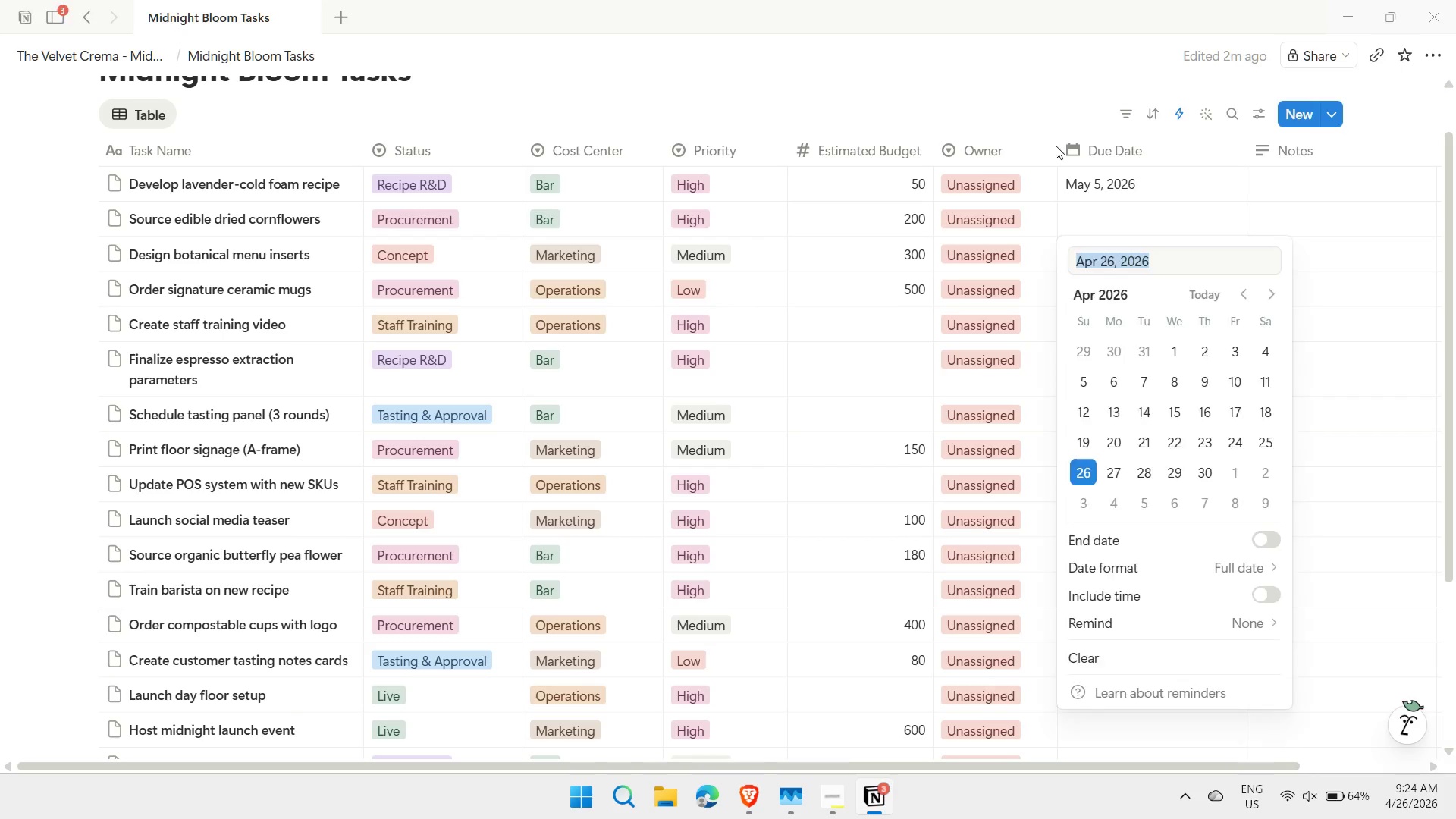 
key(Enter)
 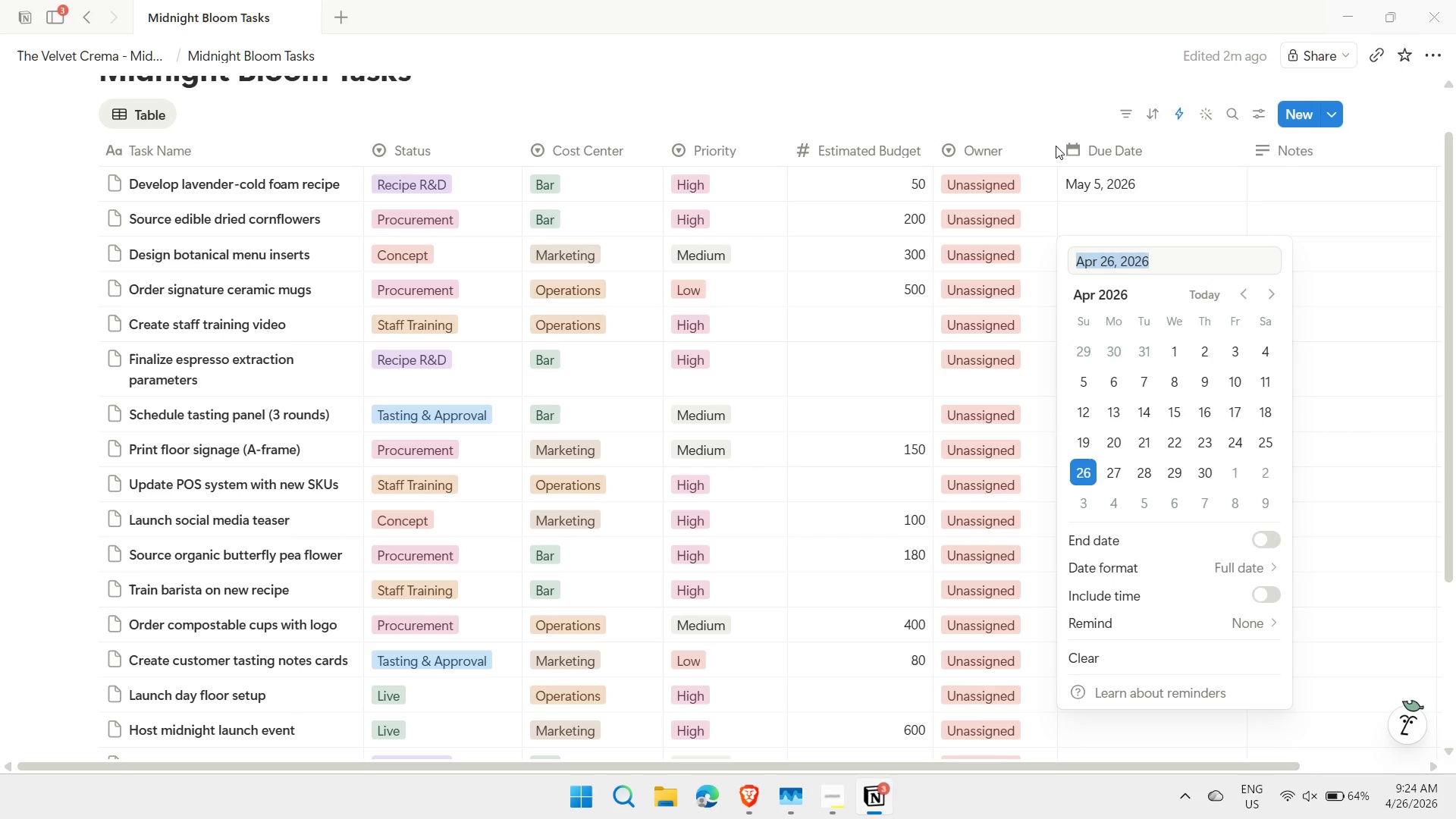 
key(5)
 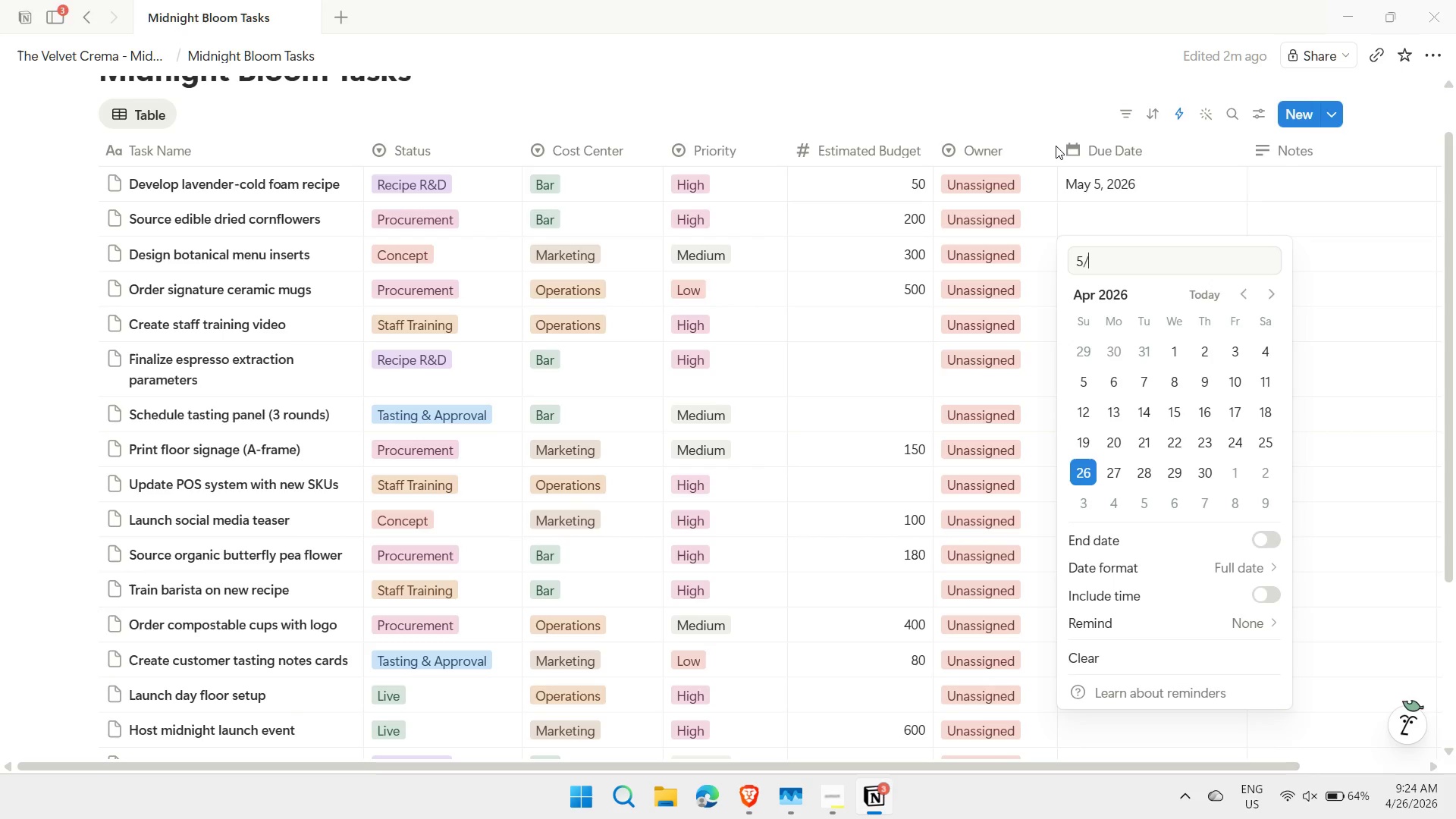 
key(Slash)
 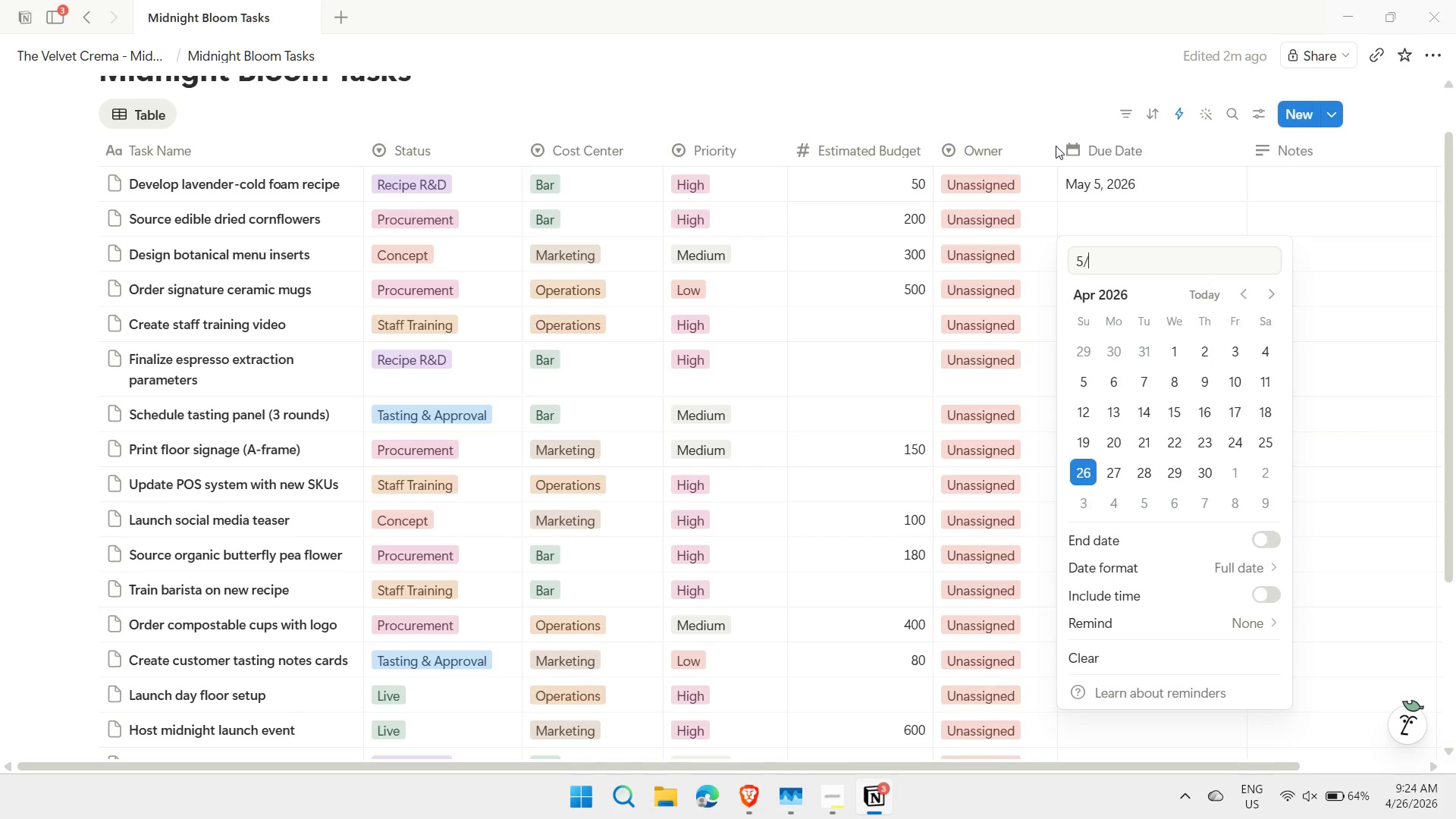 
key(8)
 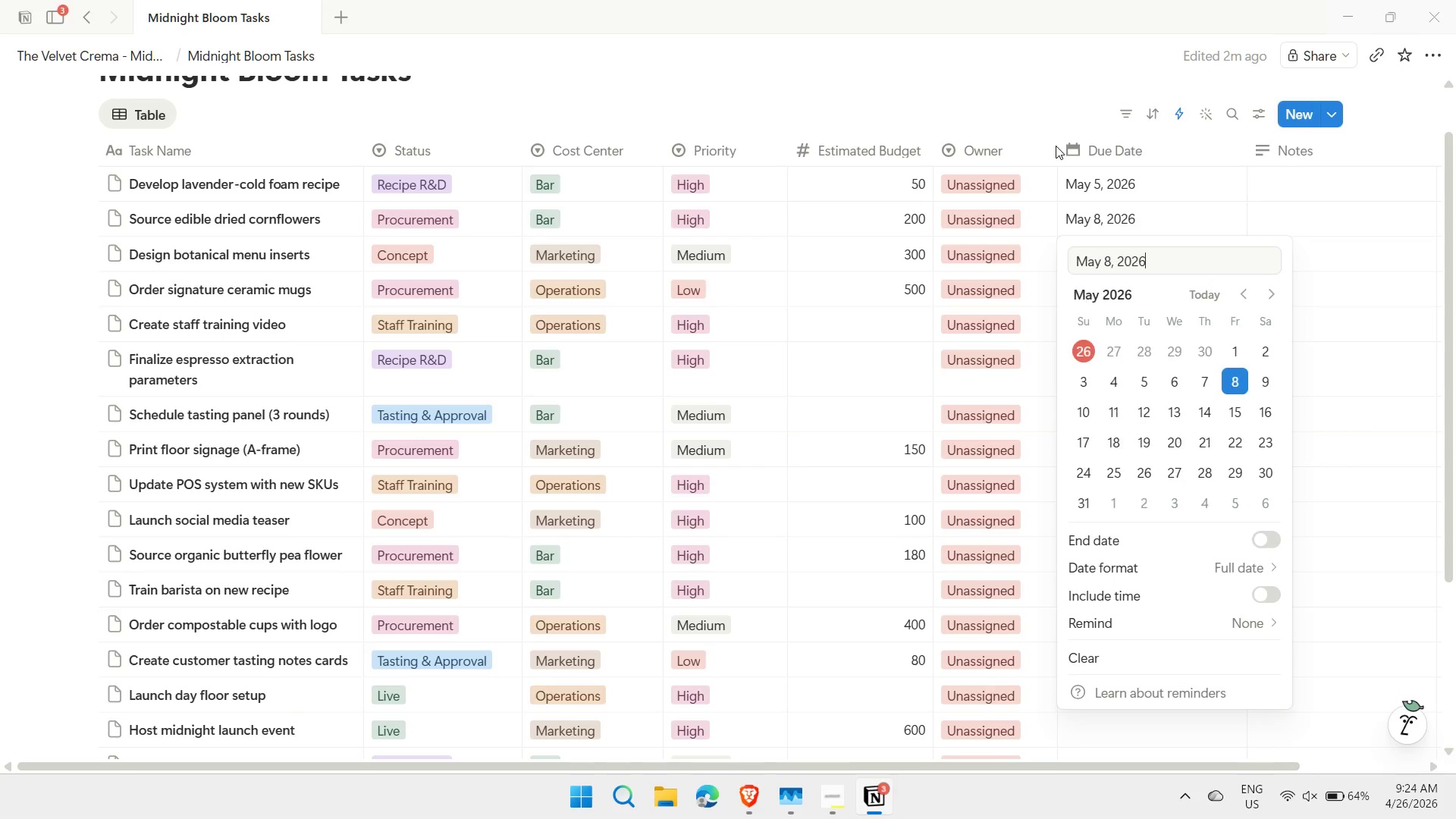 
key(Enter)
 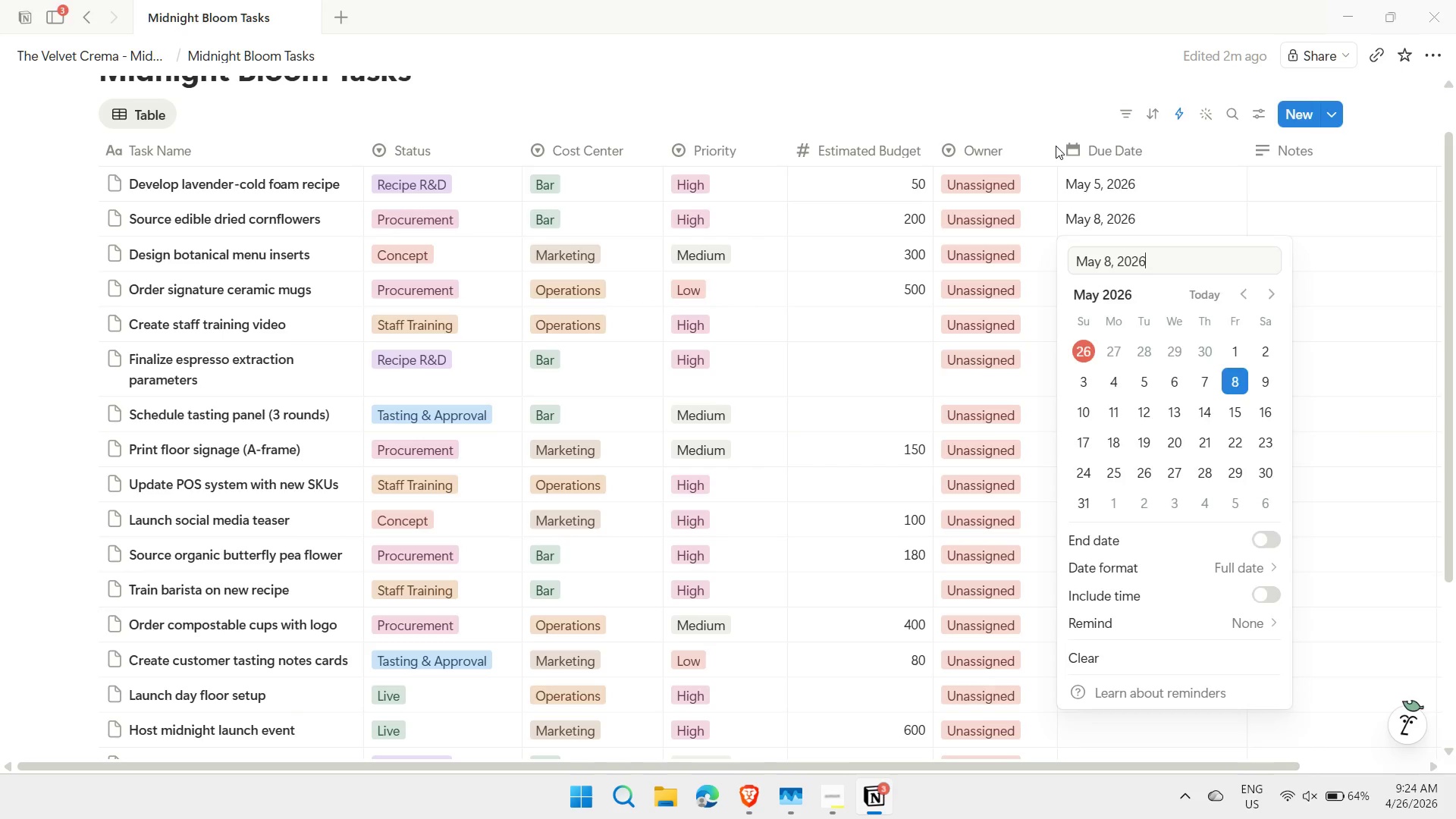 
key(Escape)
 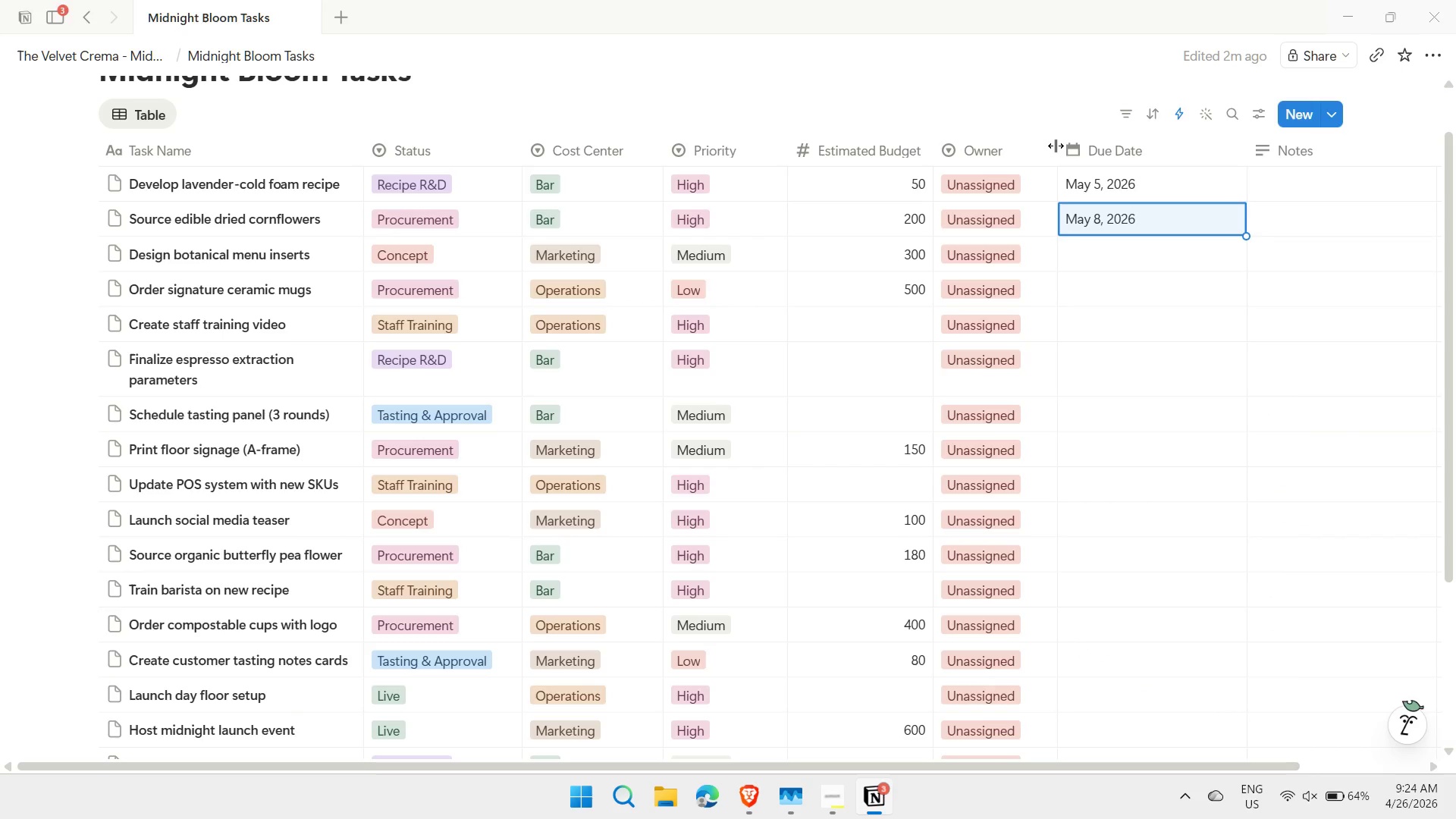 
key(ArrowDown)
 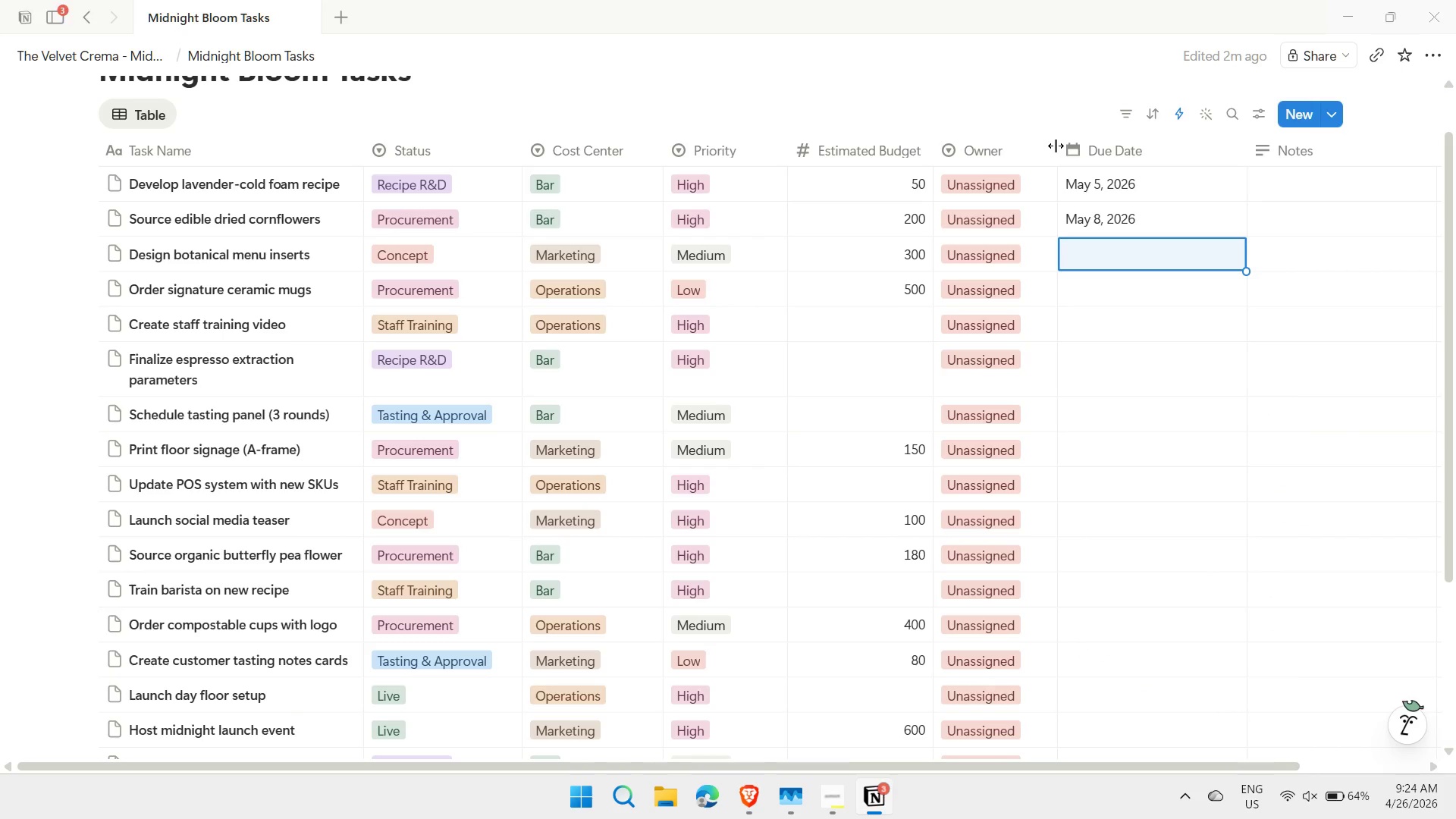 
key(Enter)
 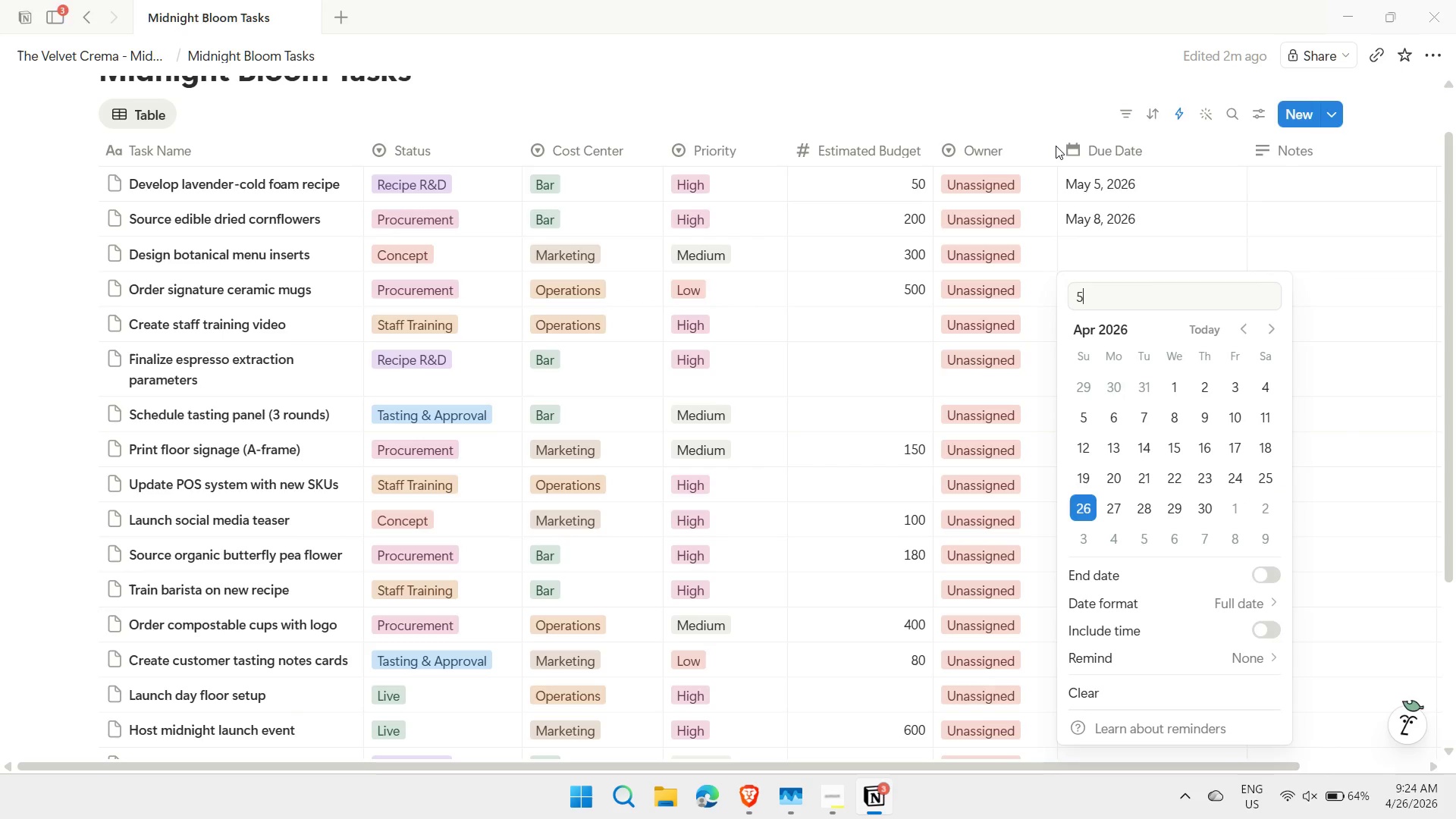 
type(5/10)
 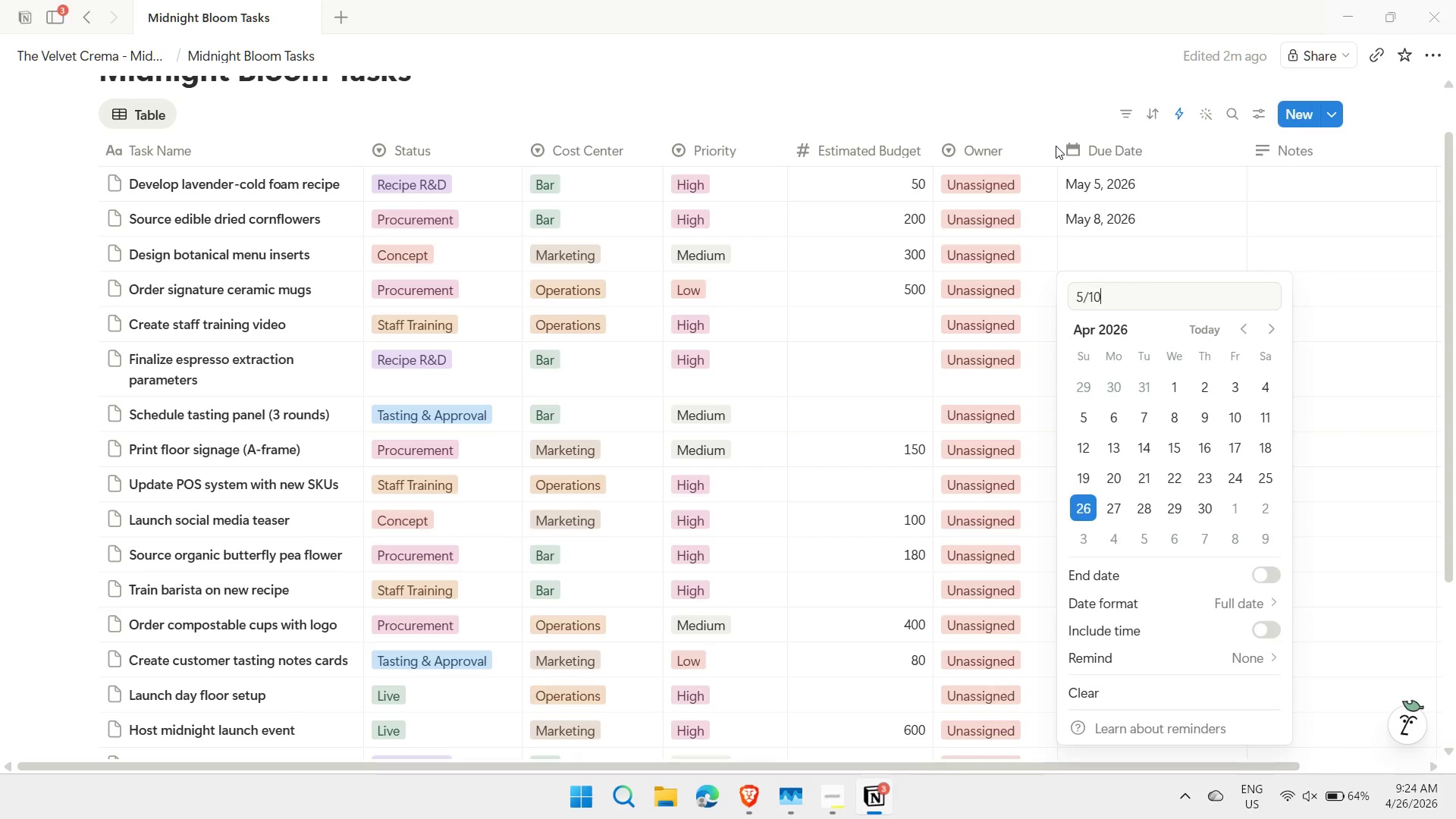 
key(Enter)
 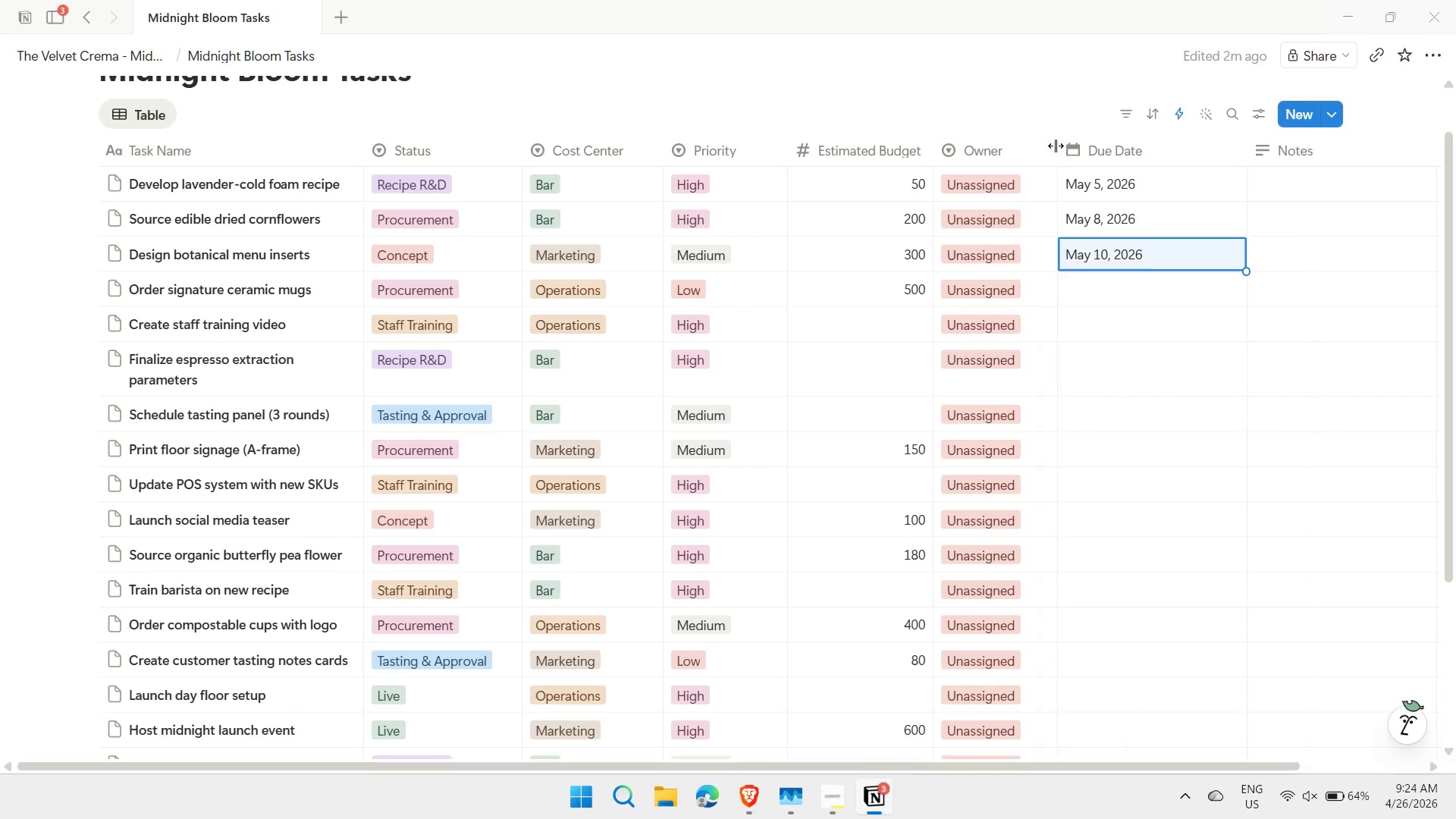 
key(Escape)
 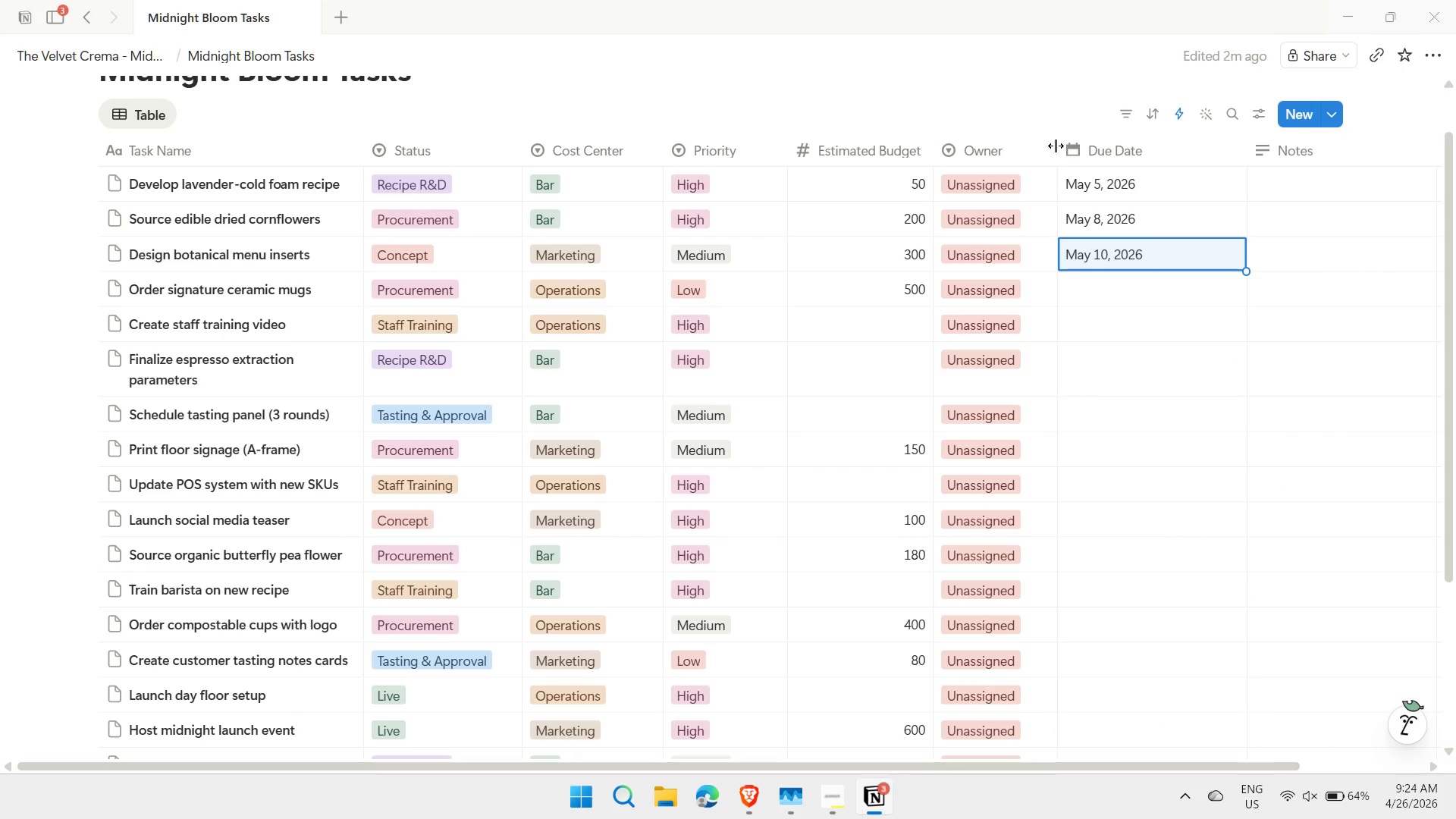 
key(ArrowDown)
 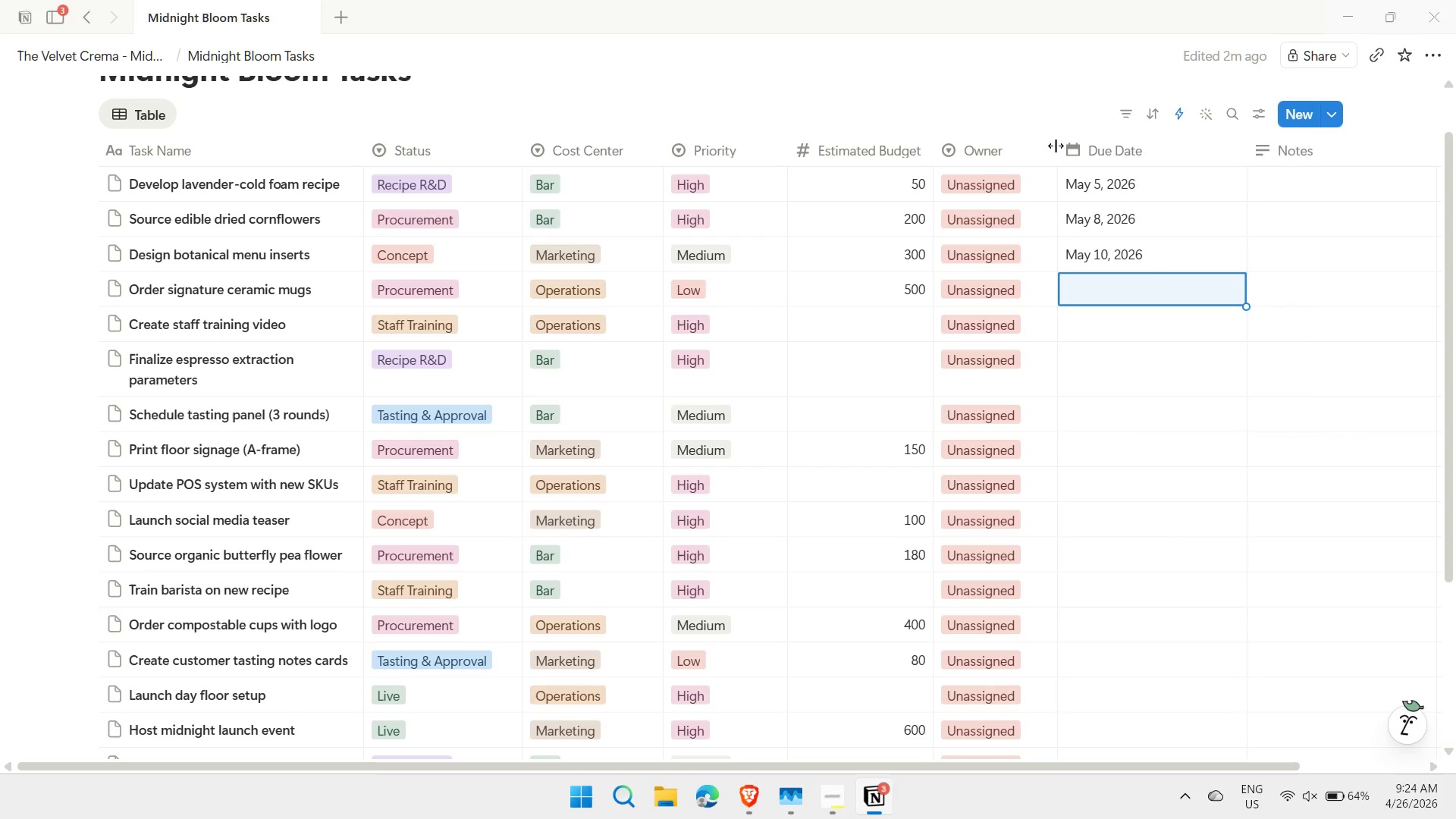 
key(Enter)
 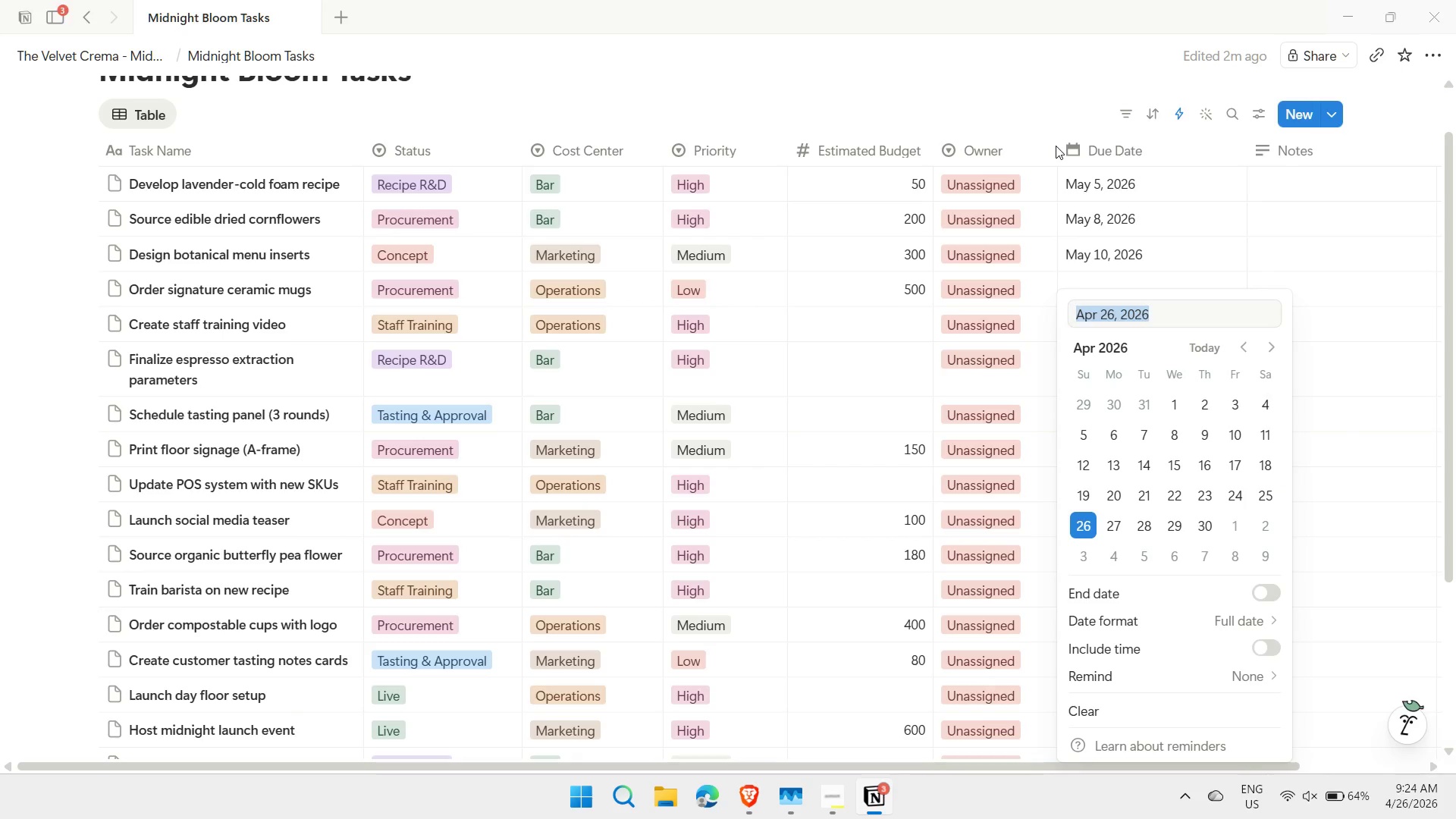 
type(5/12)
 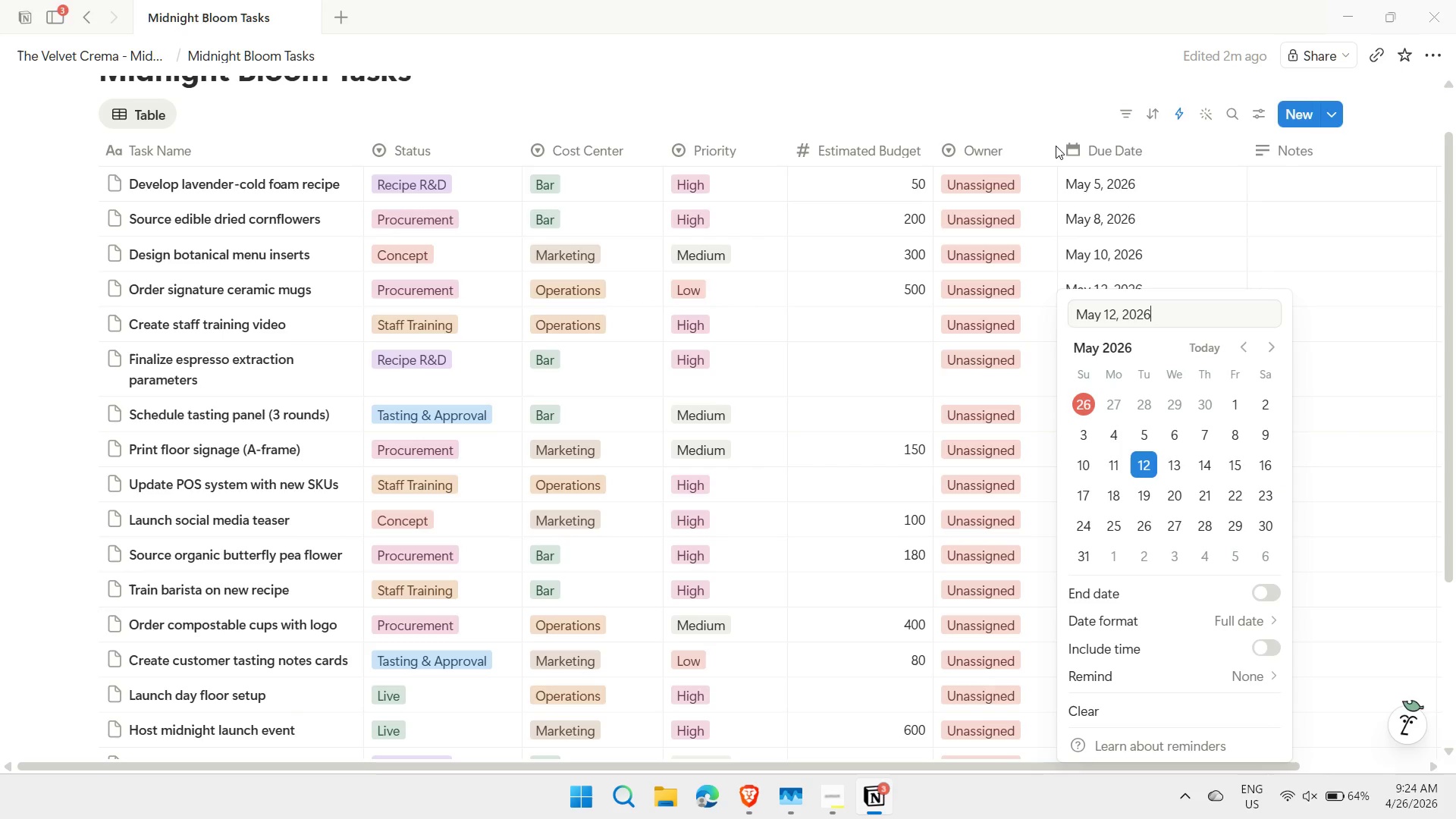 
key(Enter)
 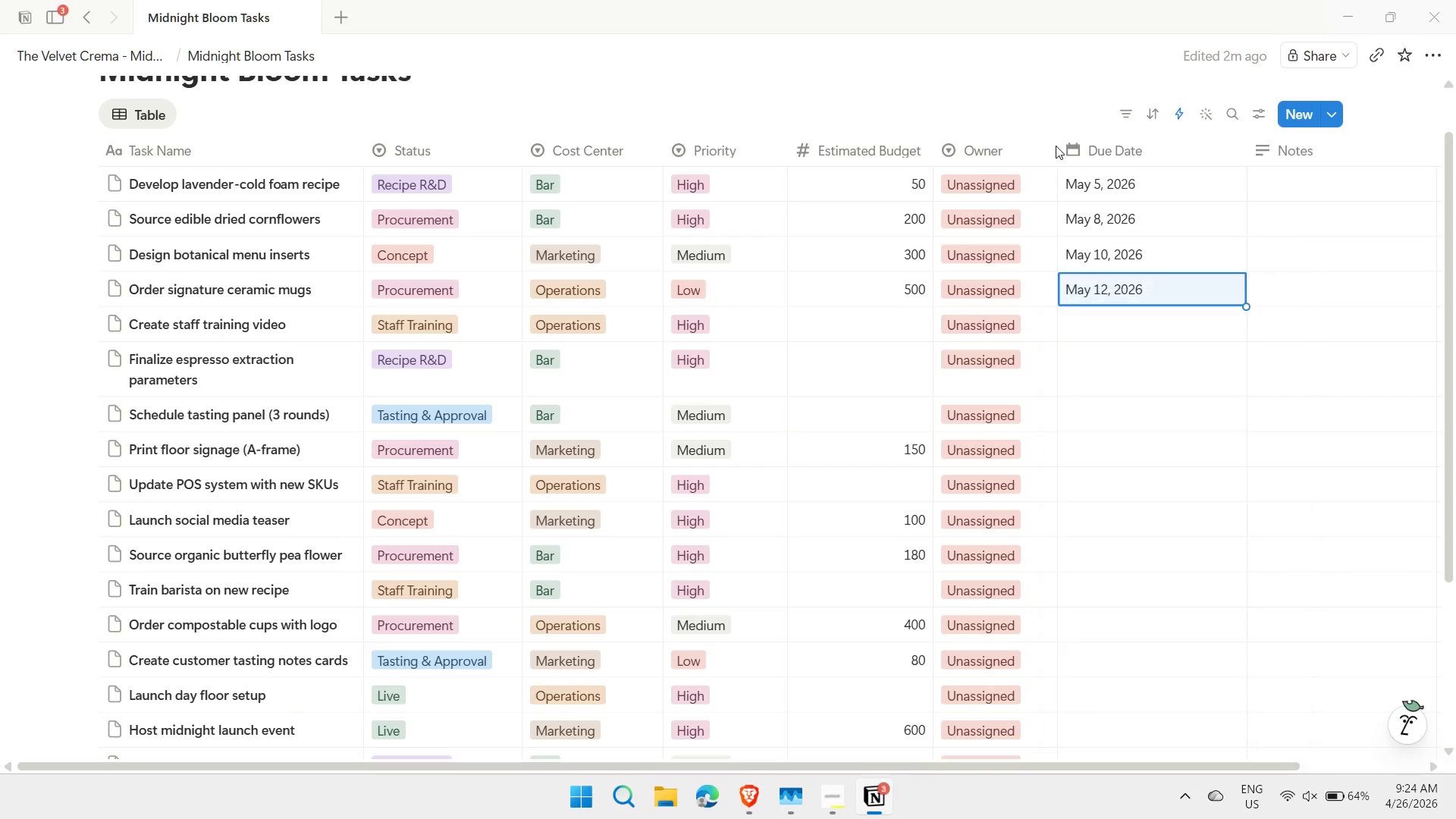 
key(Escape)
 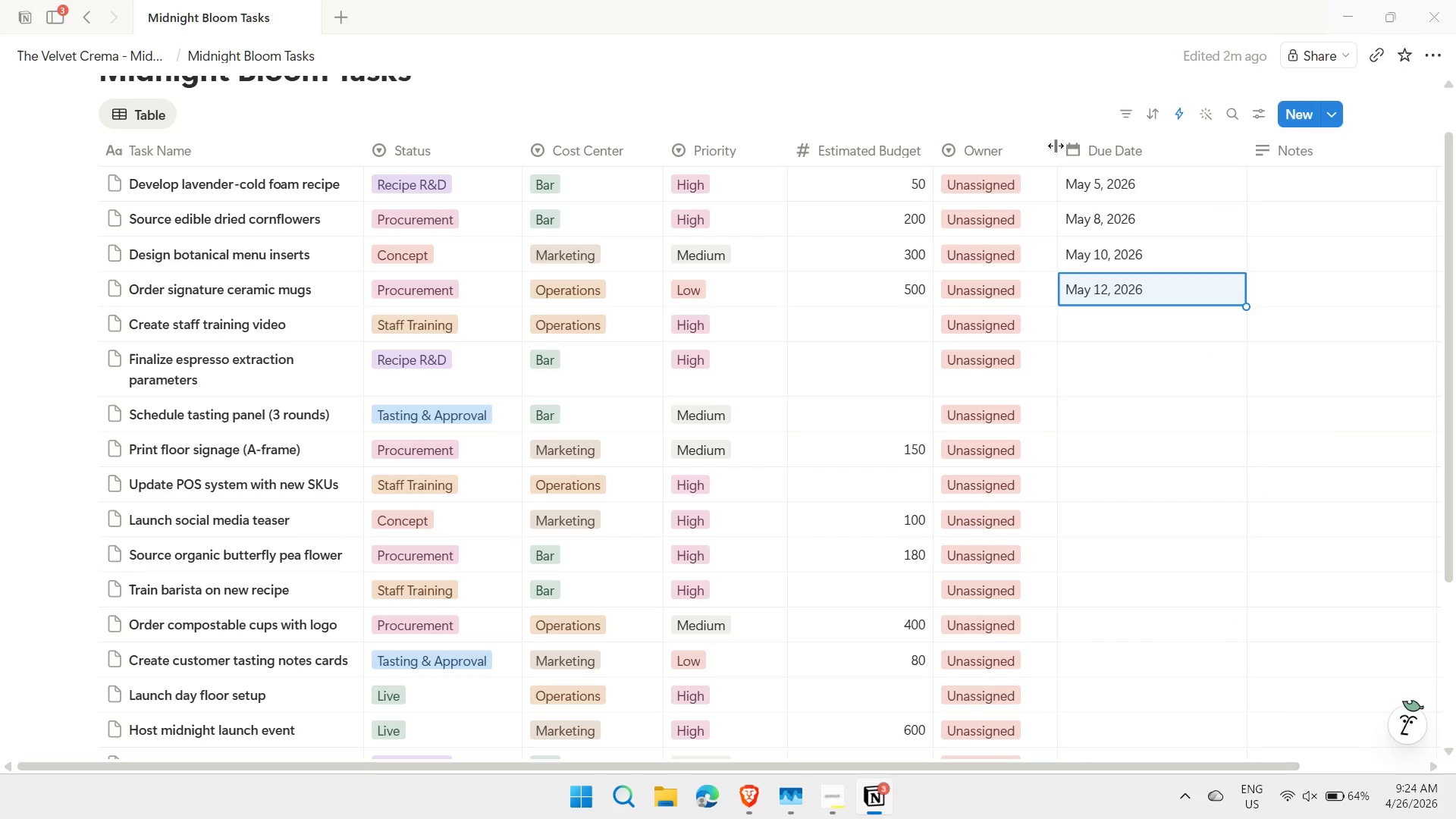 
key(ArrowDown)
 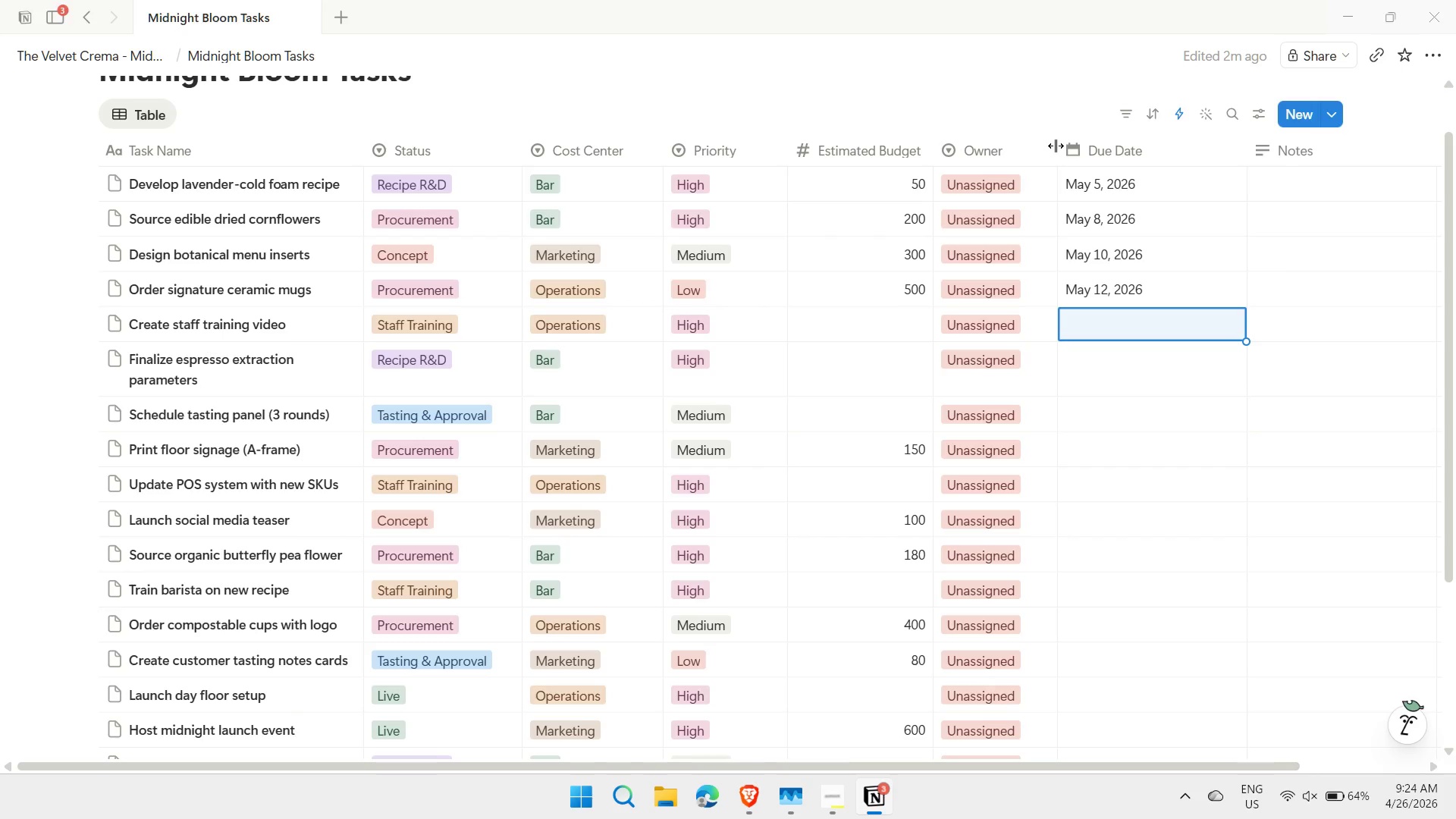 
wait(6.3)
 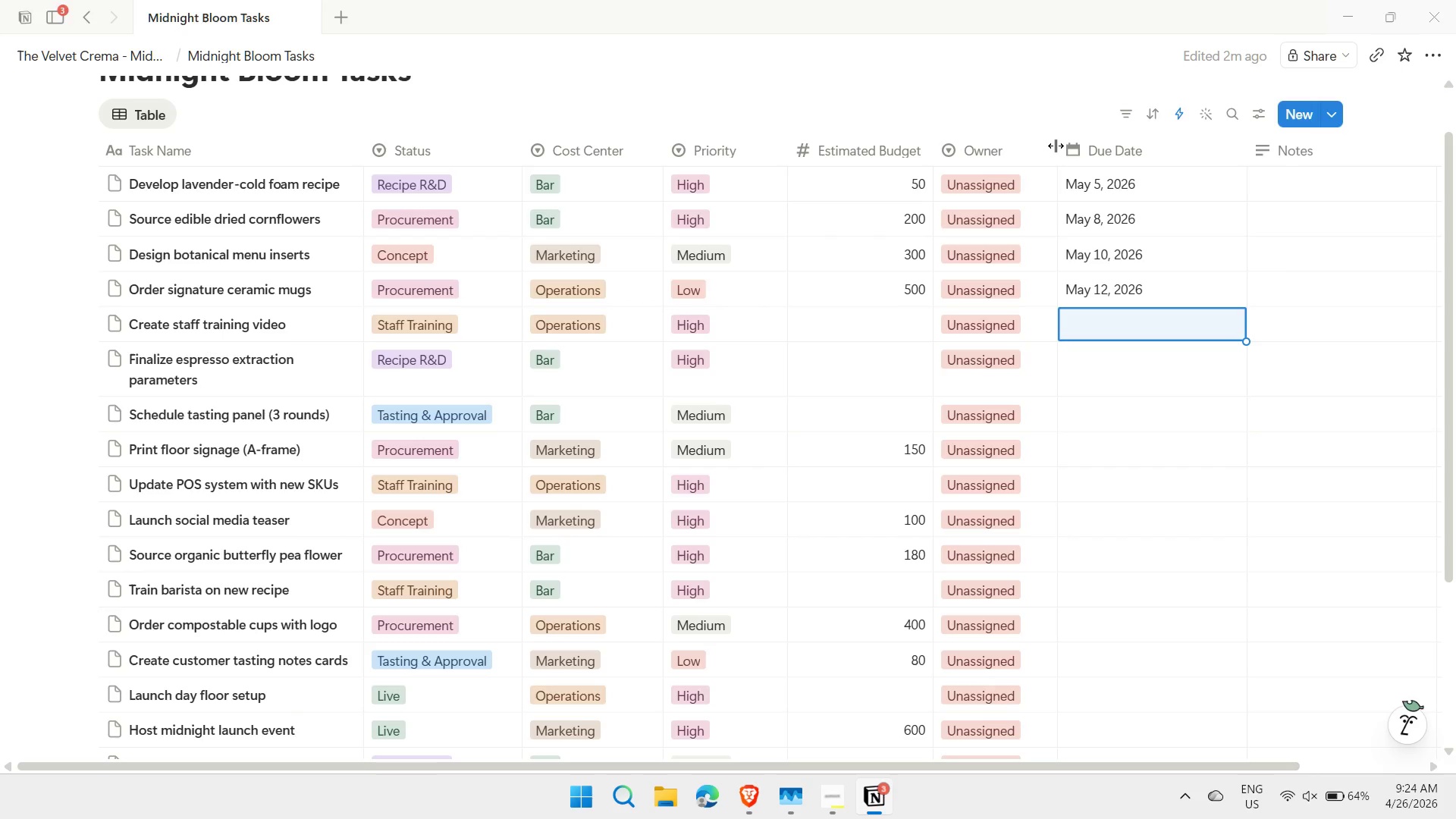 
key(Enter)
 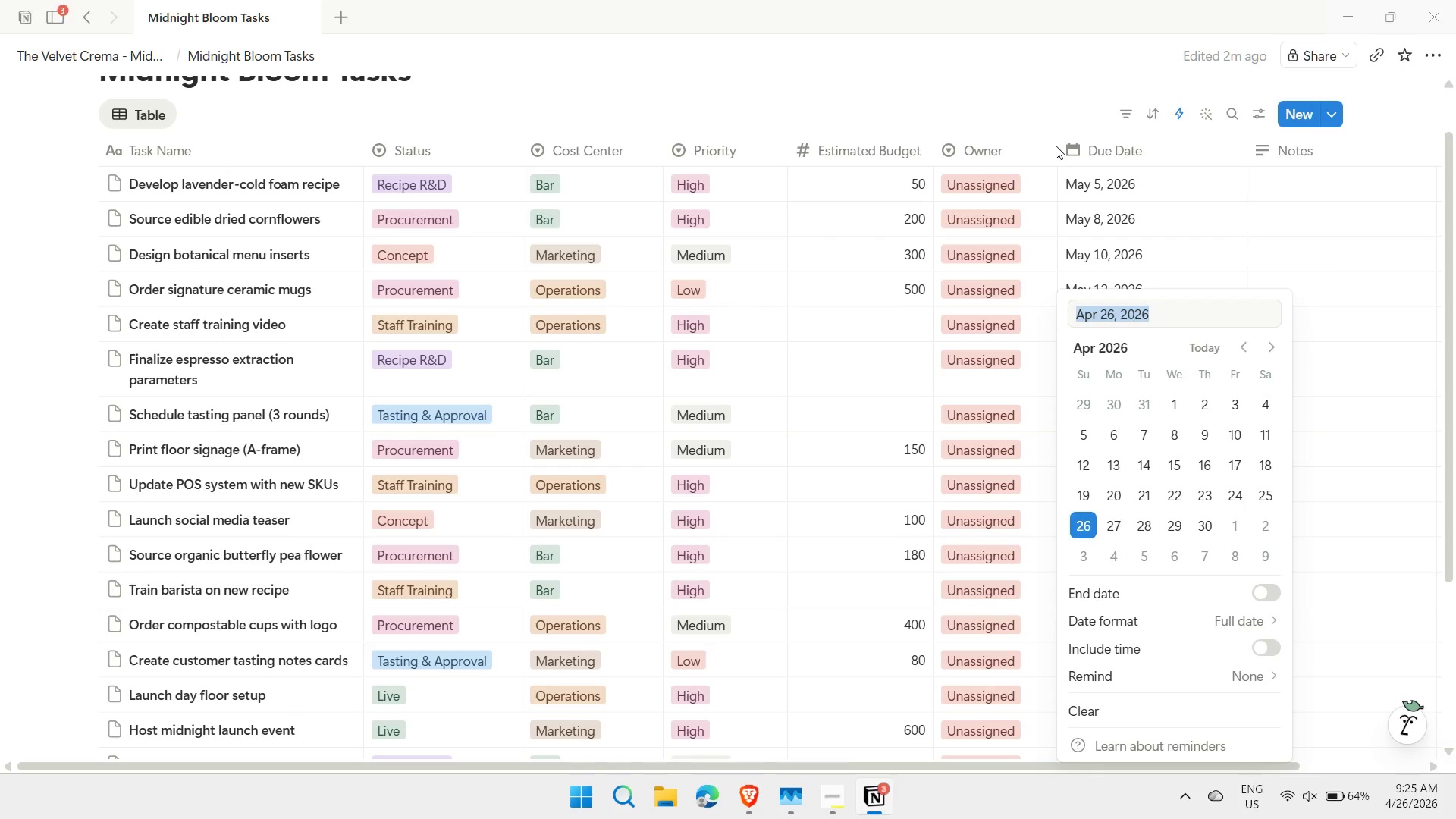 
type(5/15)
 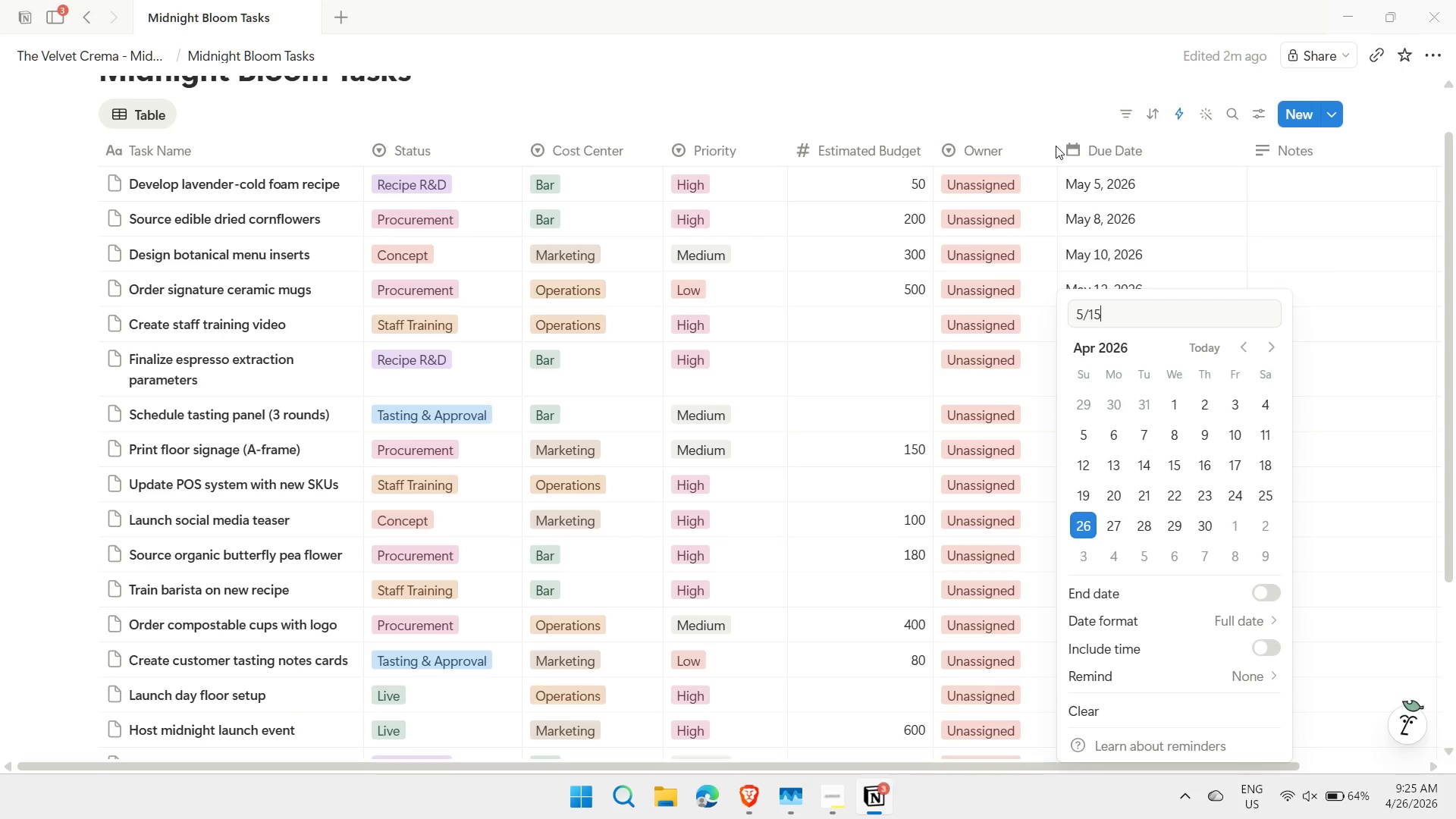 
key(Enter)
 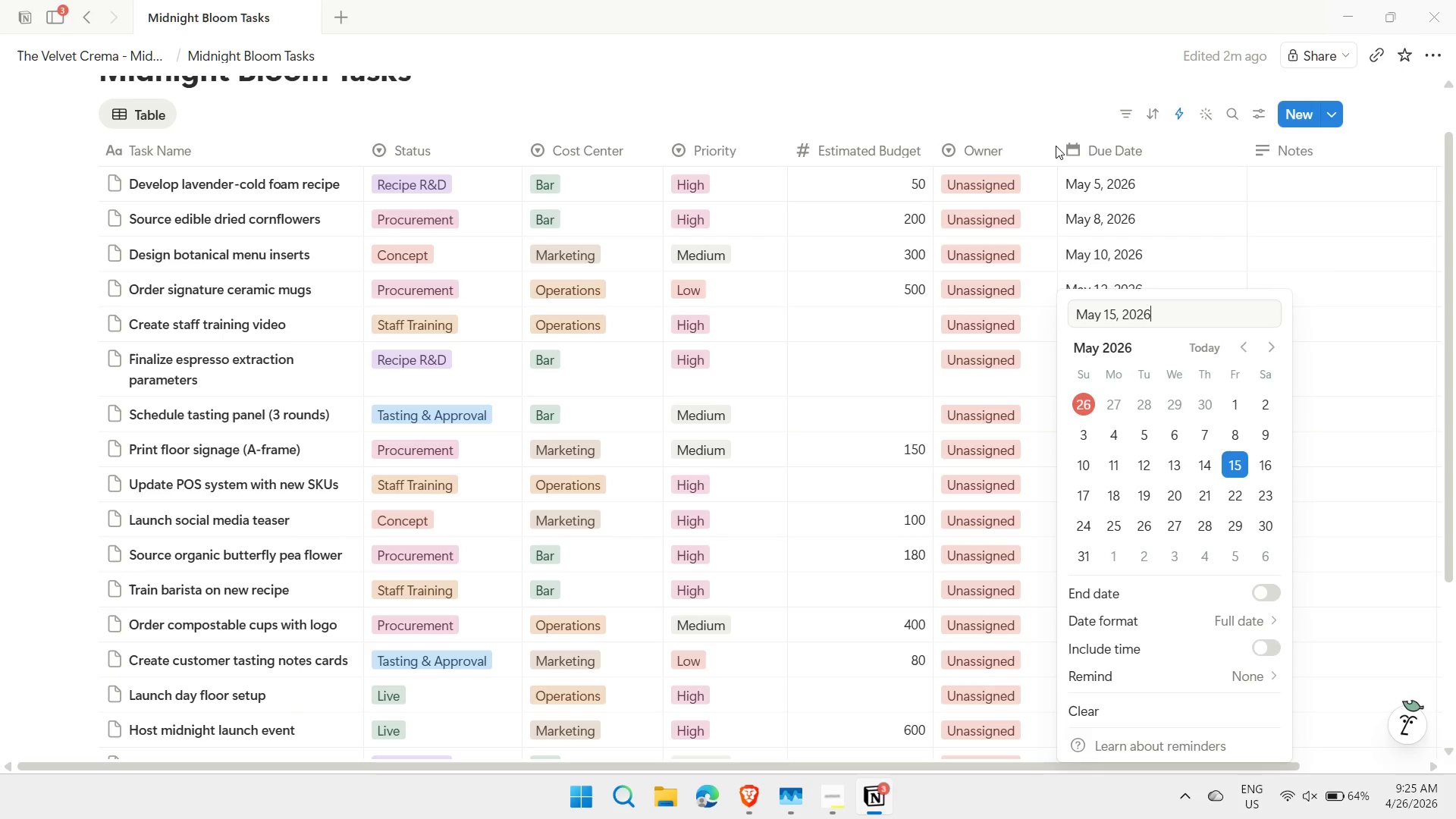 
key(Escape)
 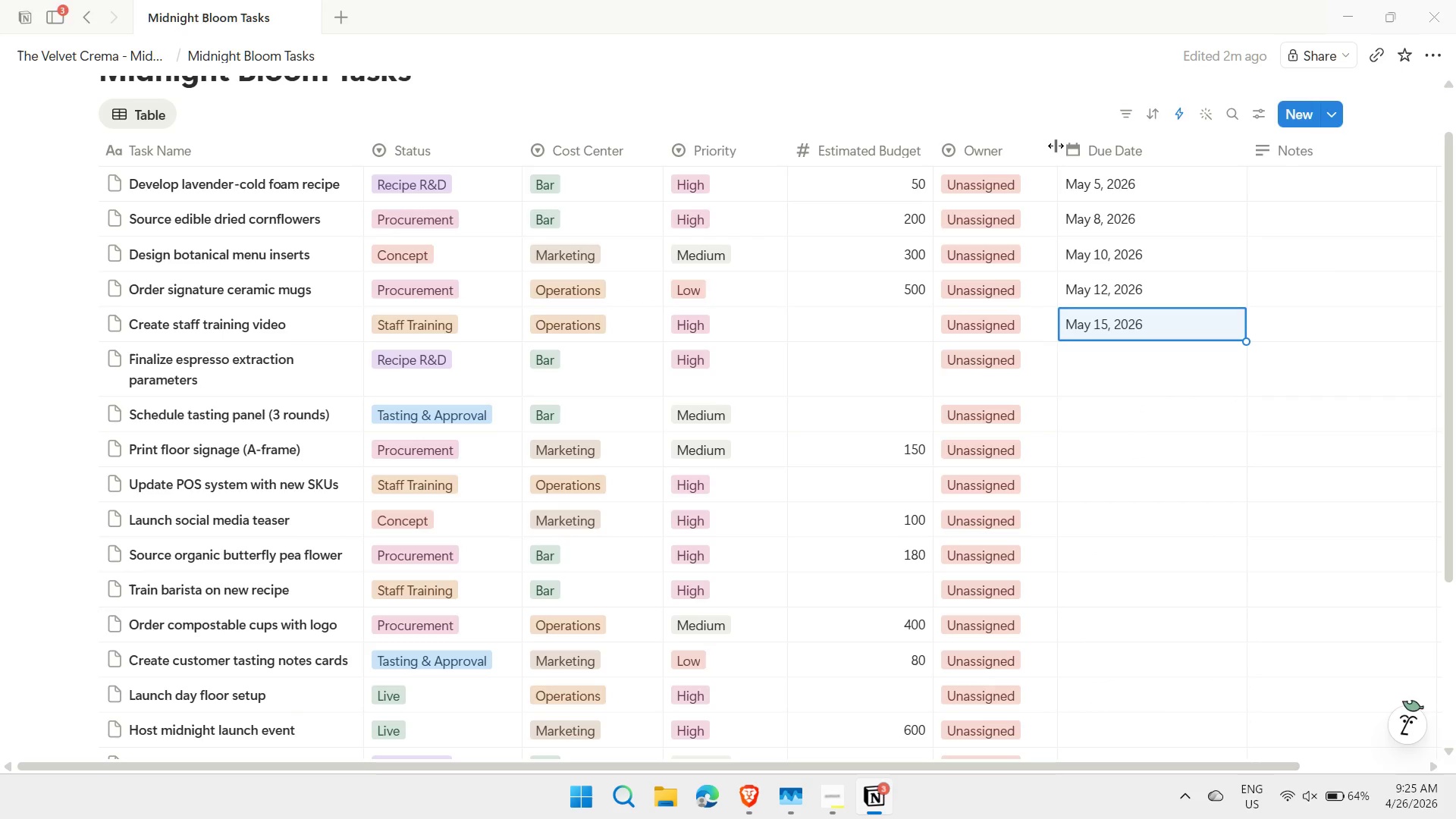 
key(ArrowDown)
 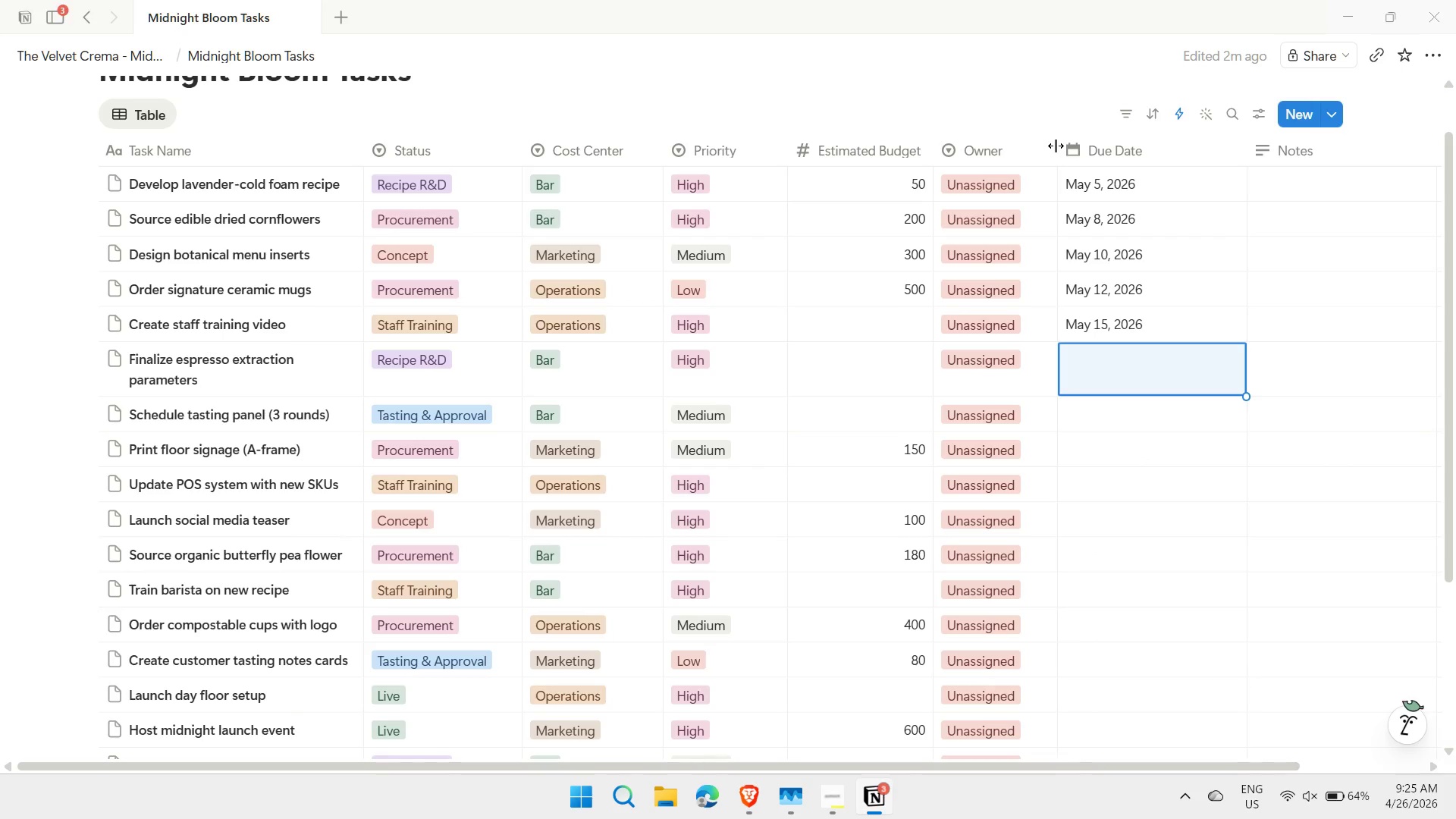 
key(Enter)
 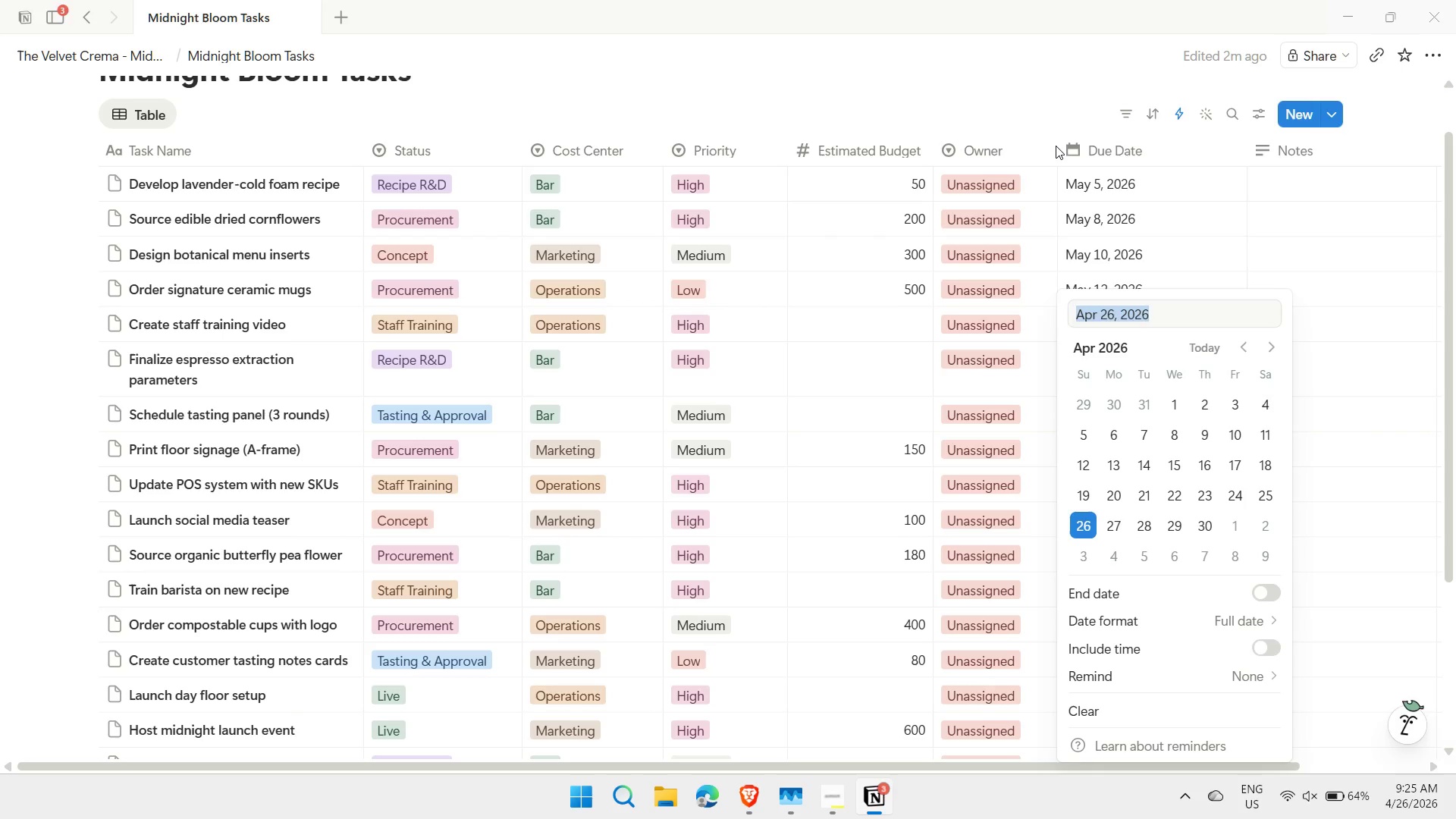 
key(5)
 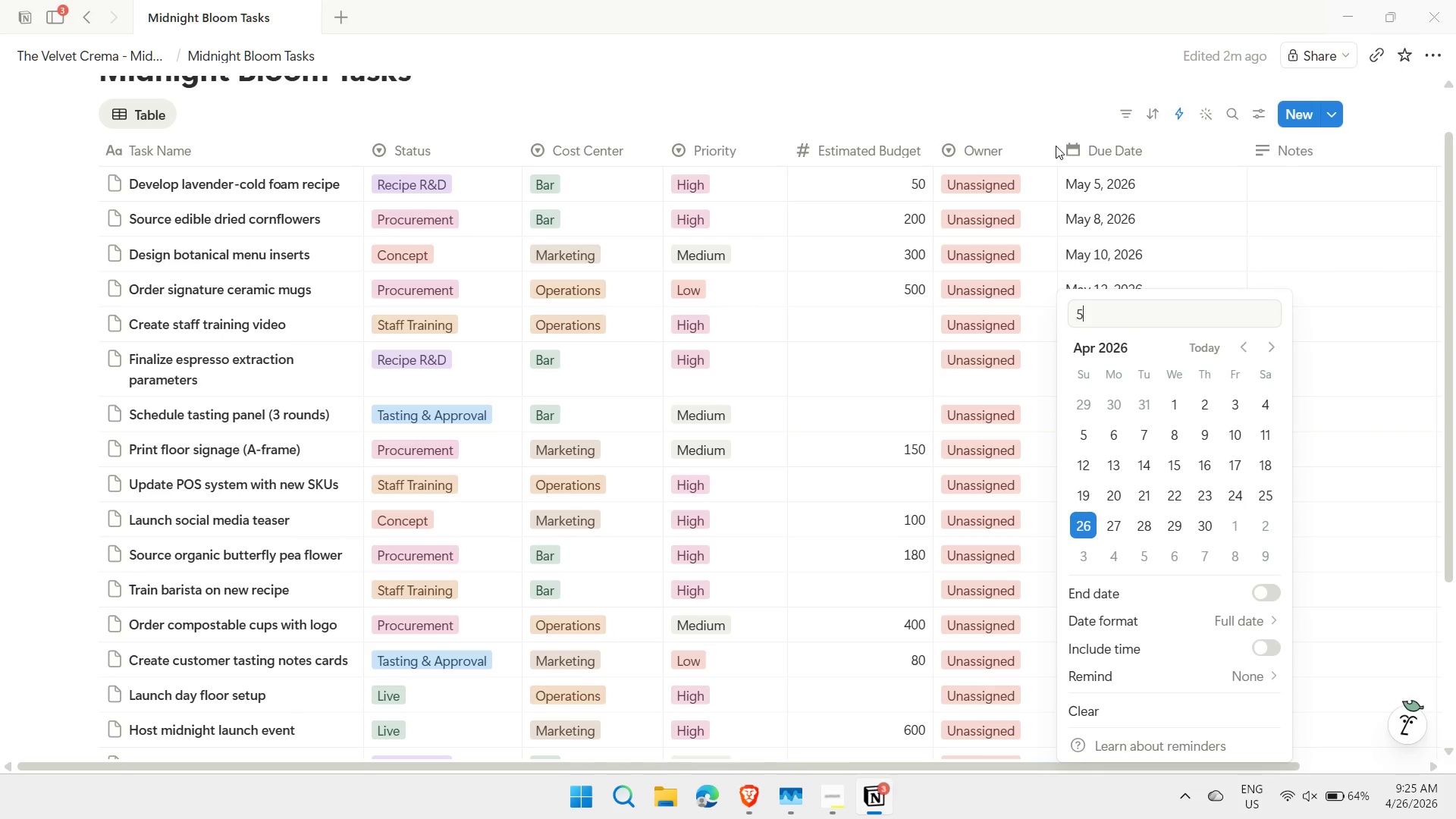 
key(Slash)
 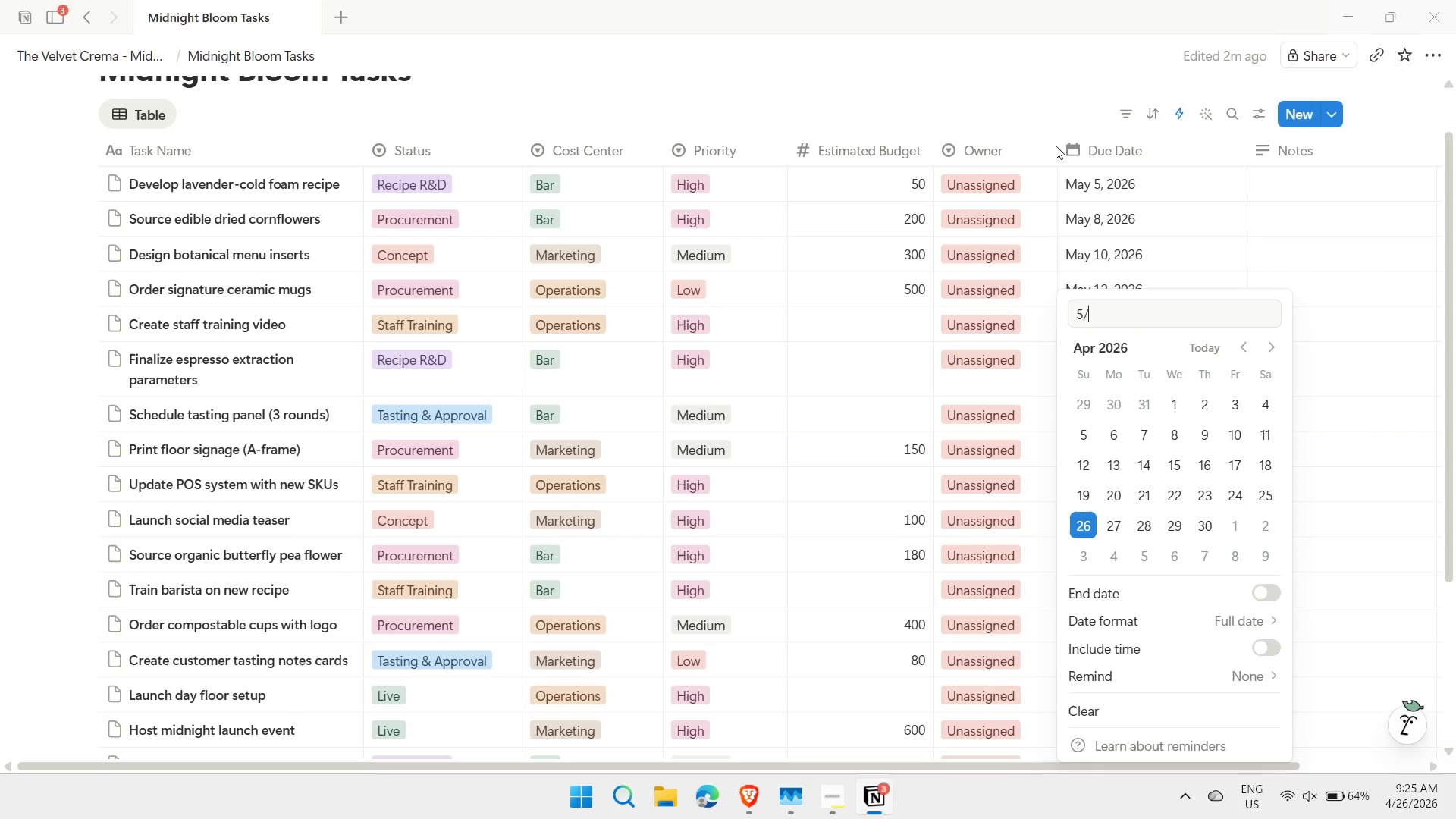 
key(6)
 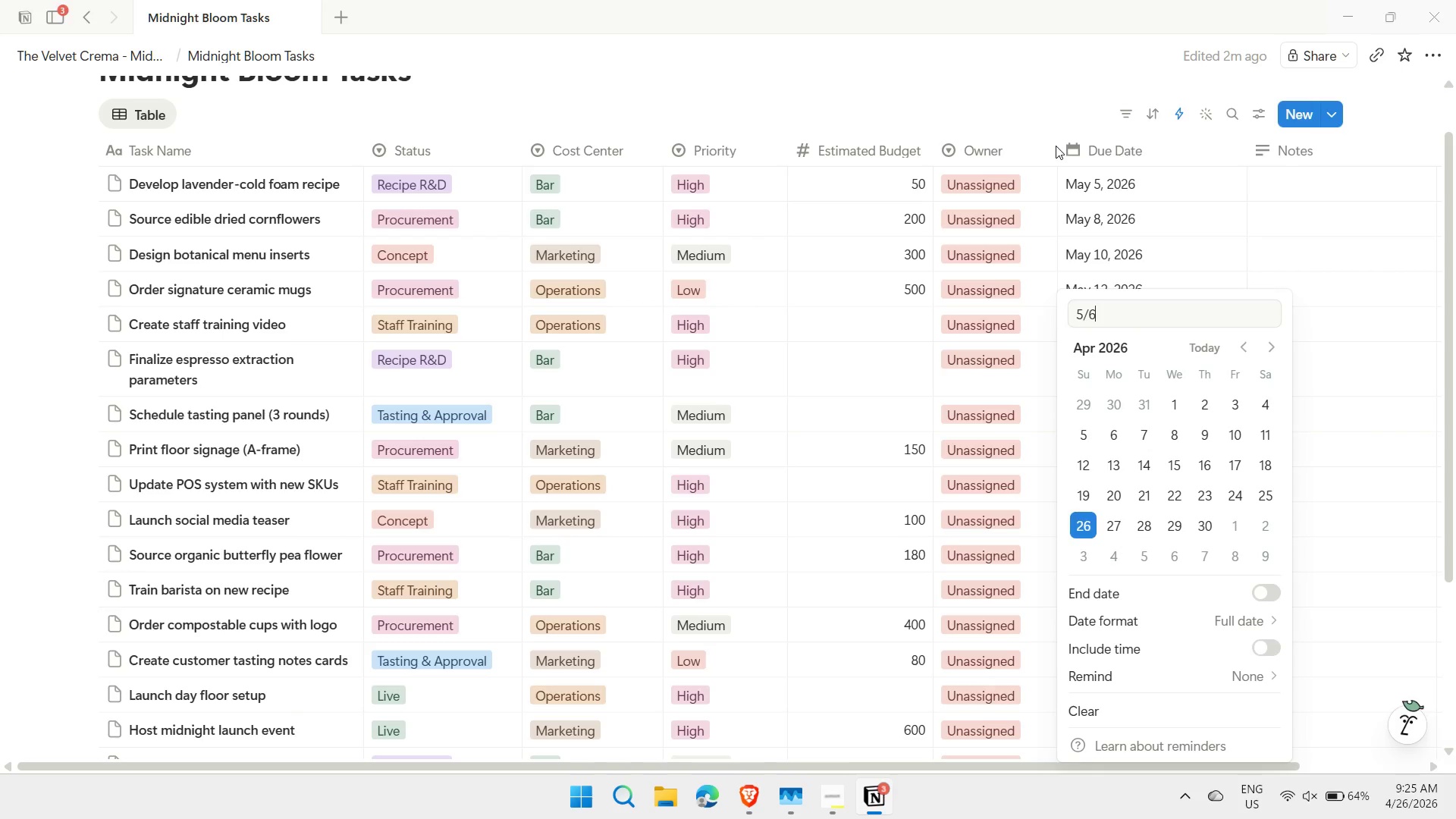 
key(Enter)
 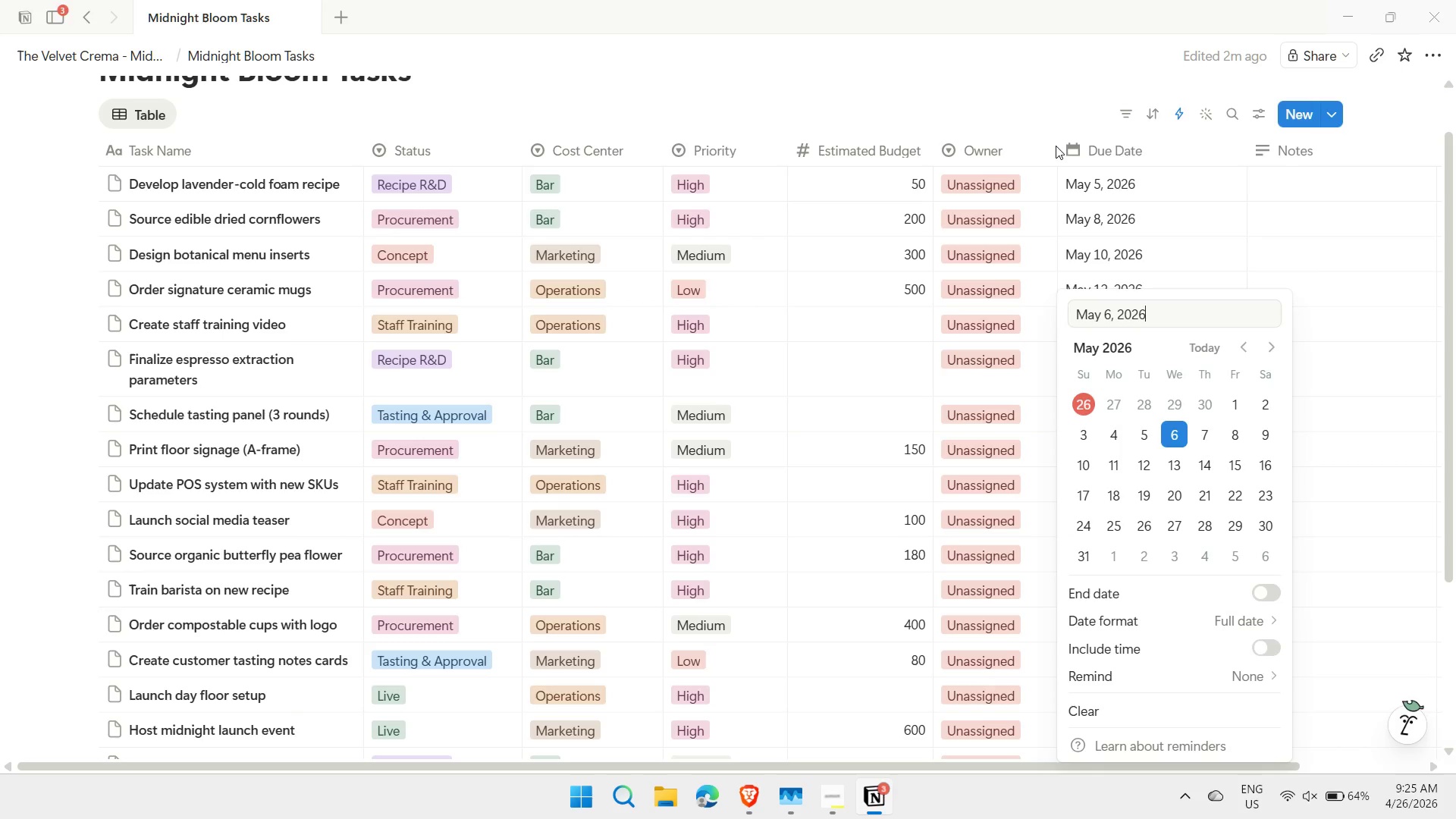 
key(Escape)
 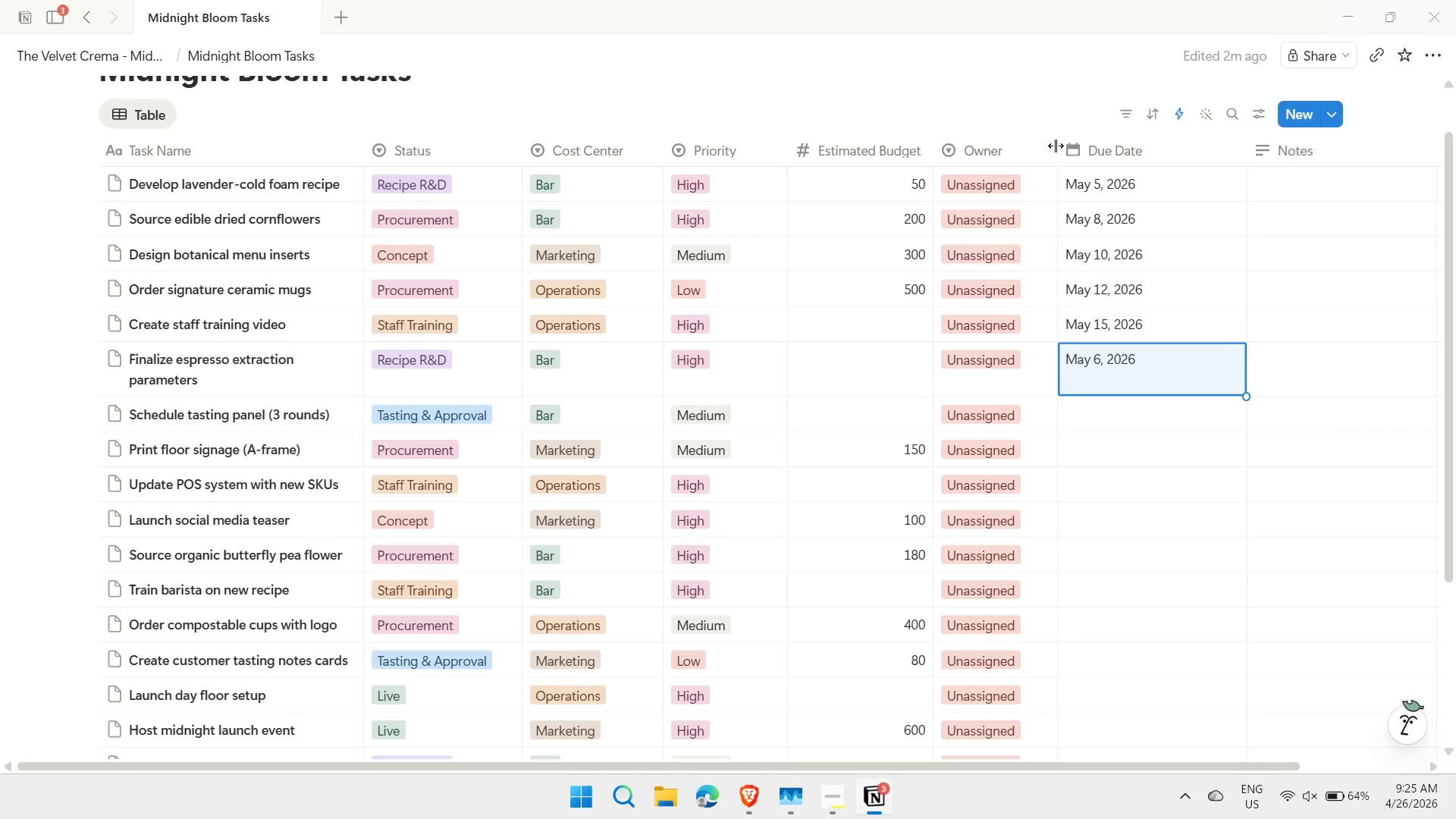 
key(ArrowDown)
 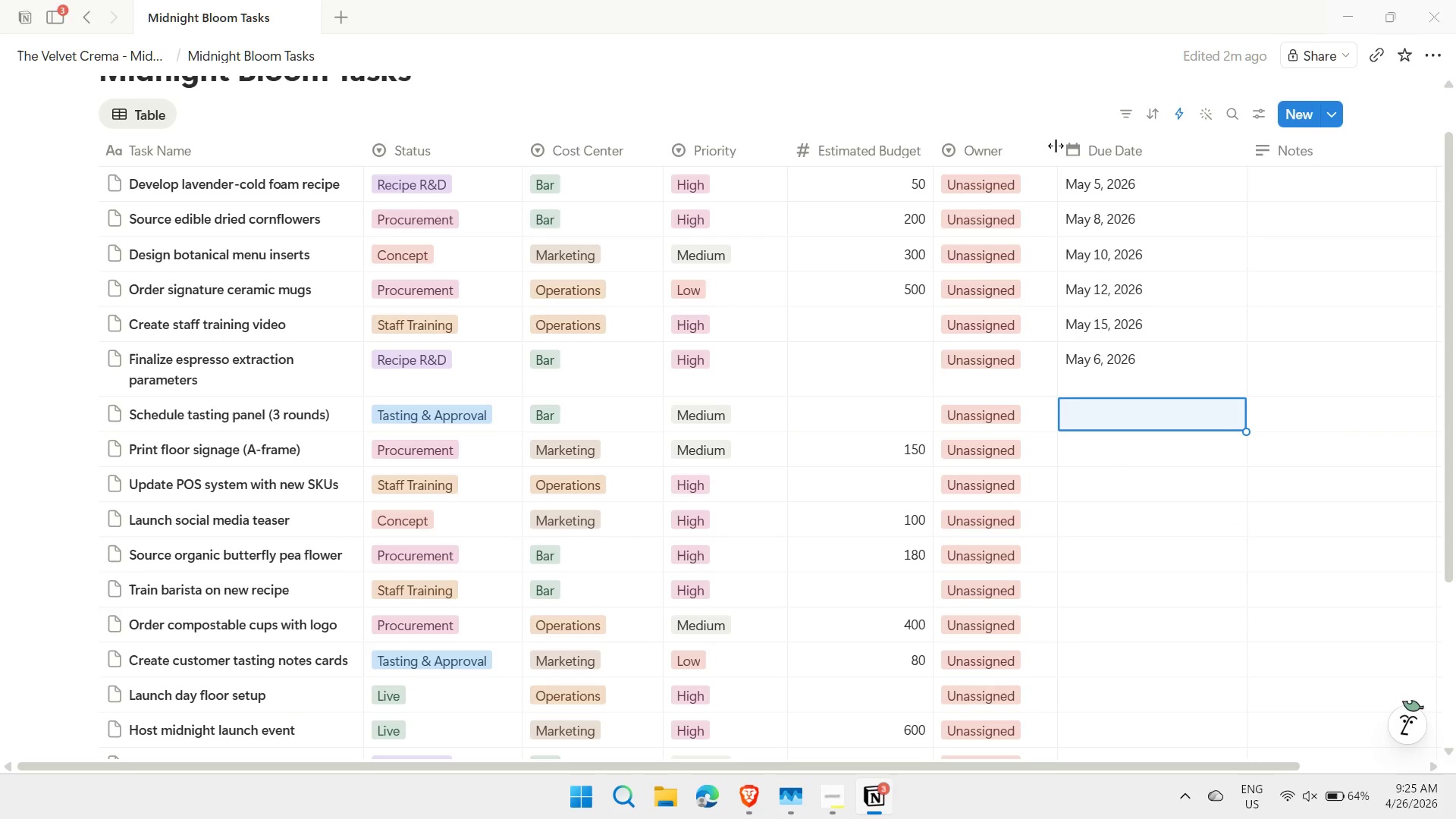 
key(Enter)
 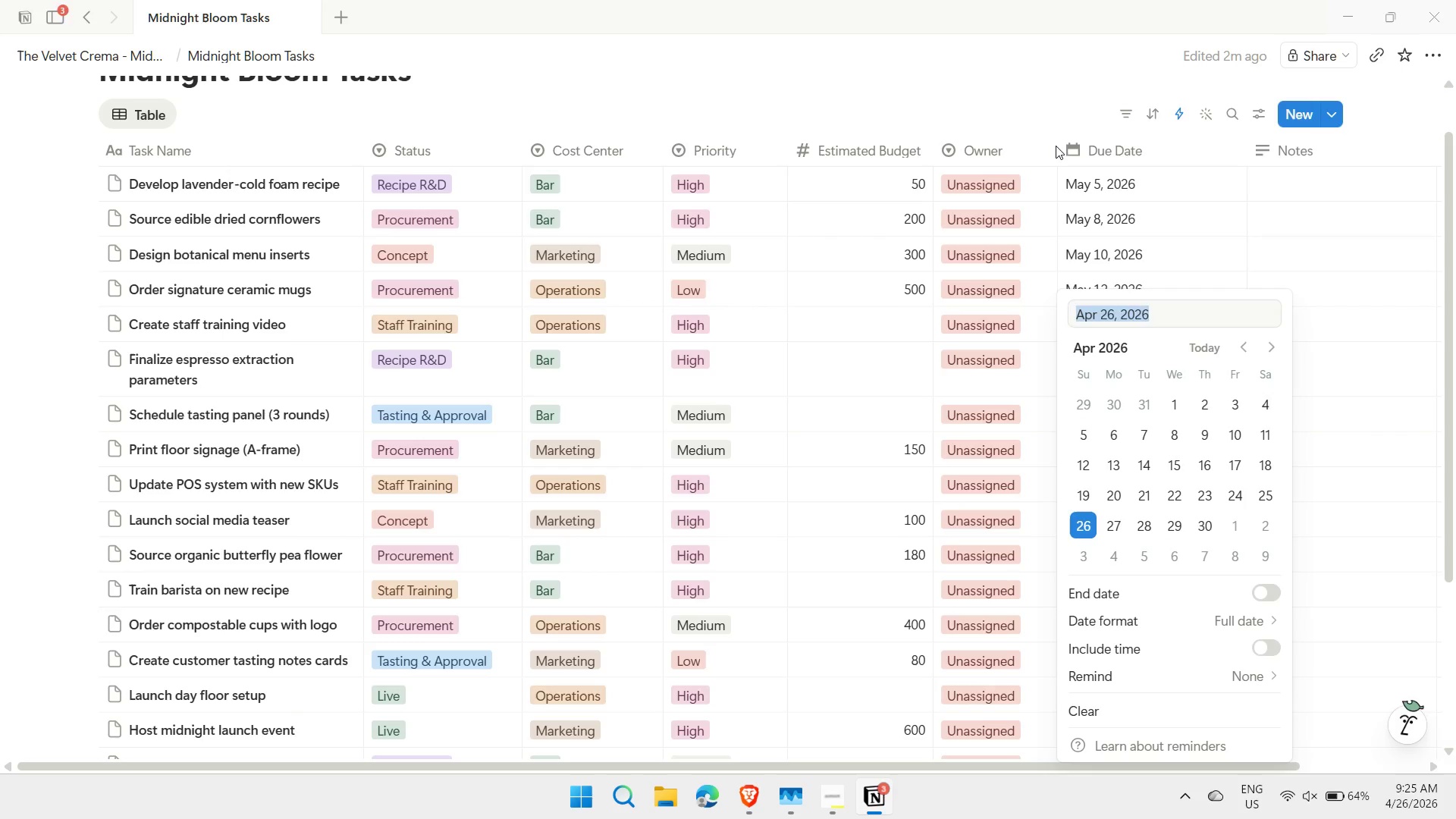 
key(5)
 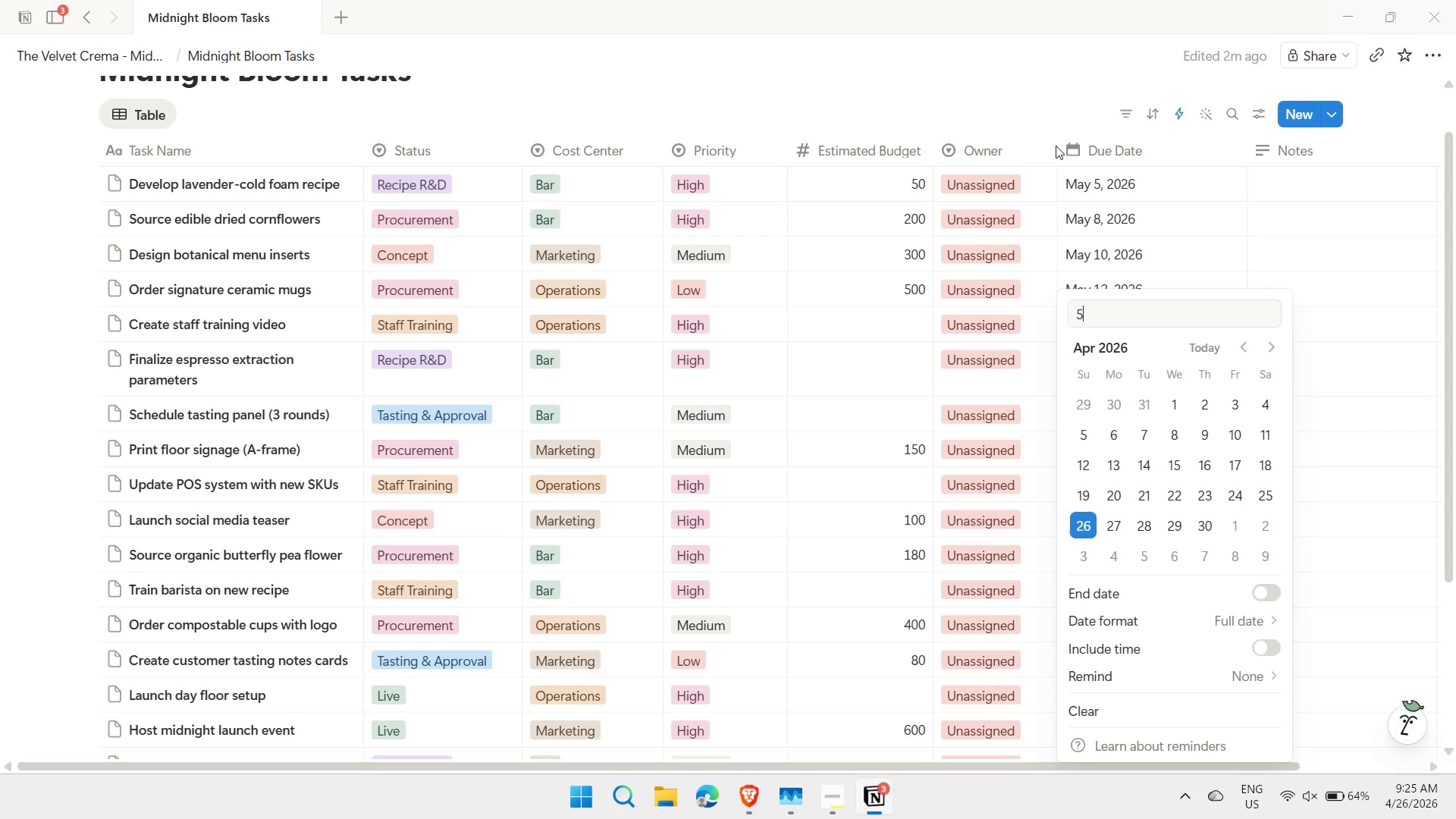 
key(Slash)
 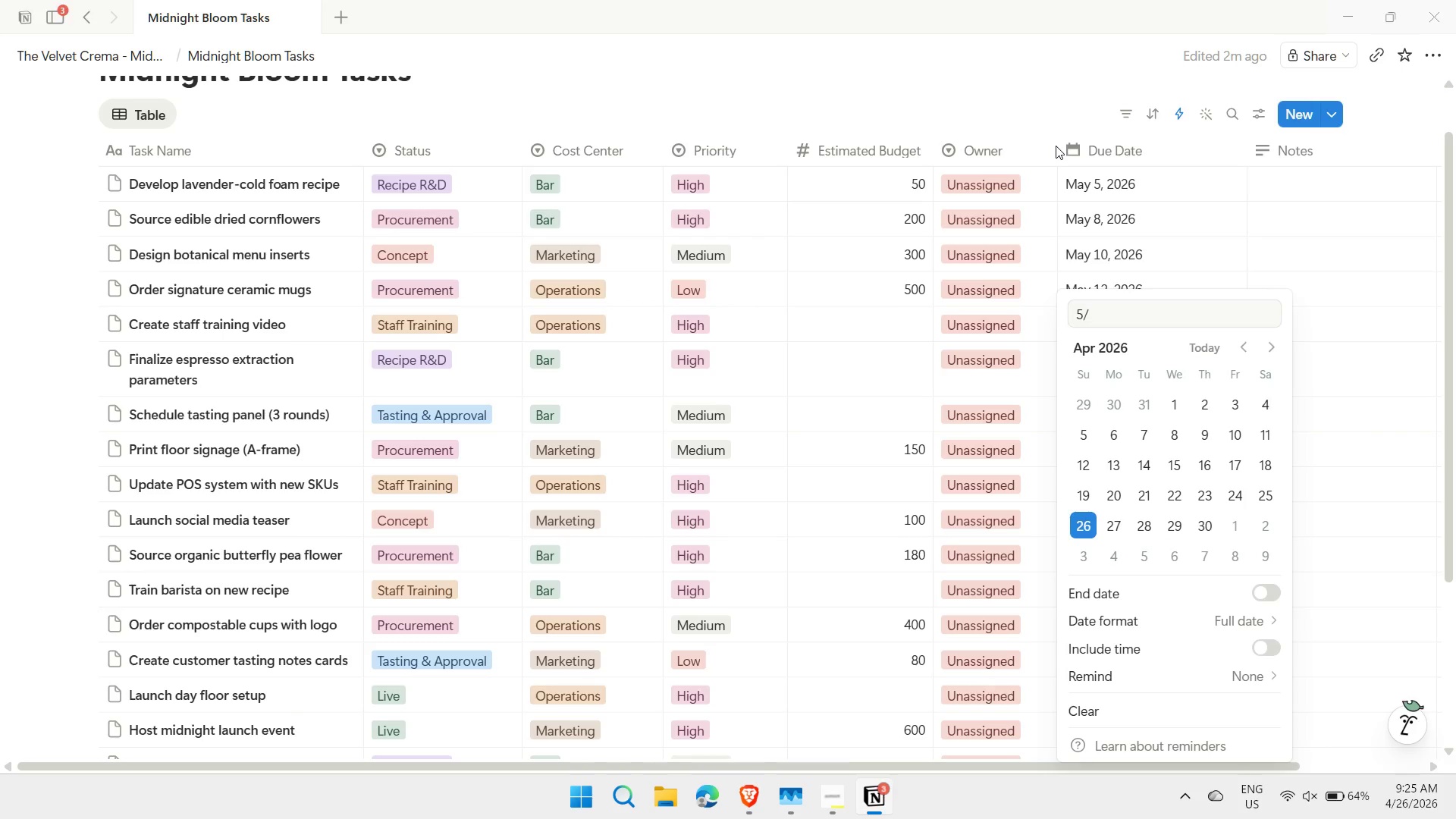 
key(7)
 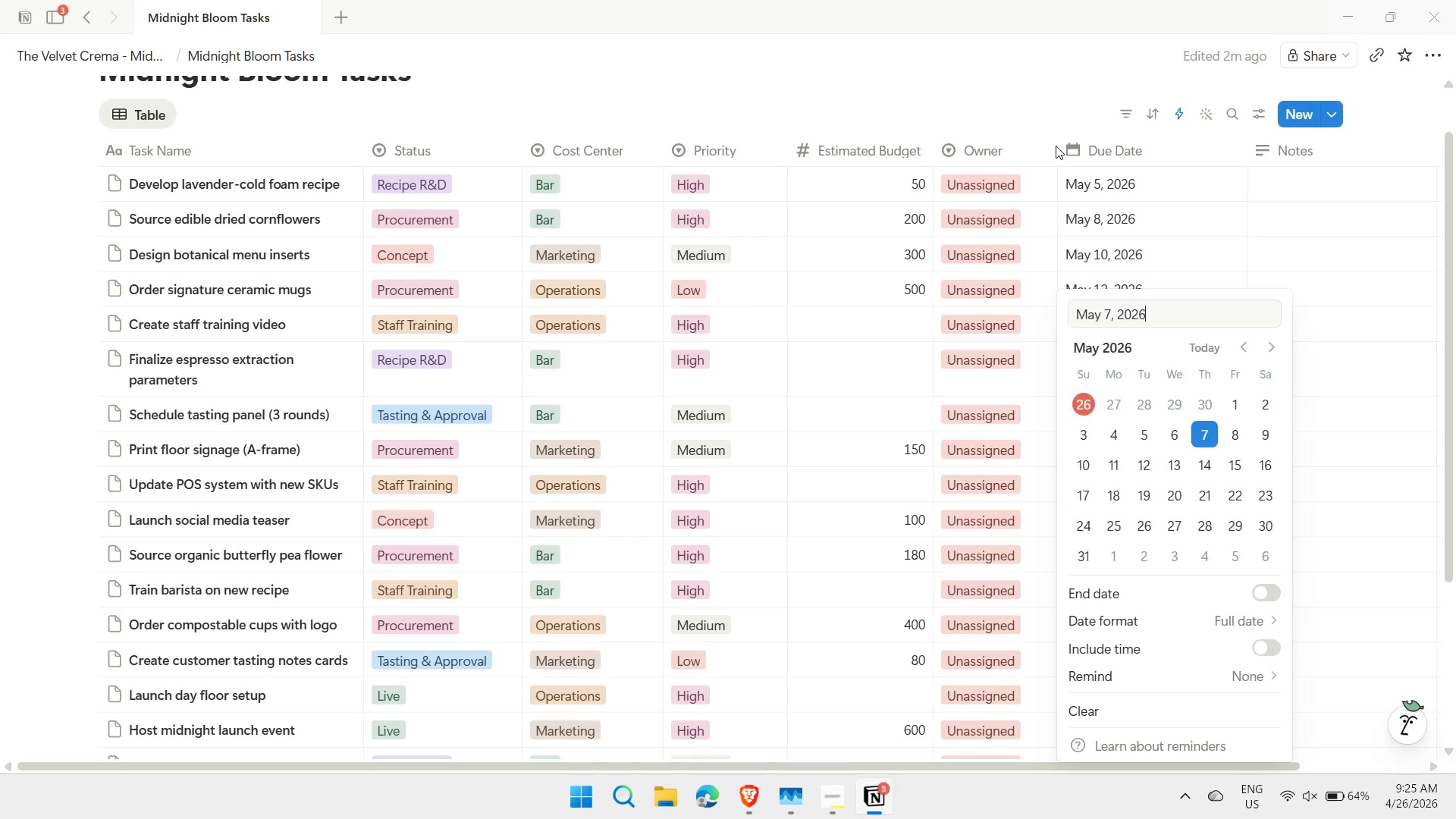 
key(Enter)
 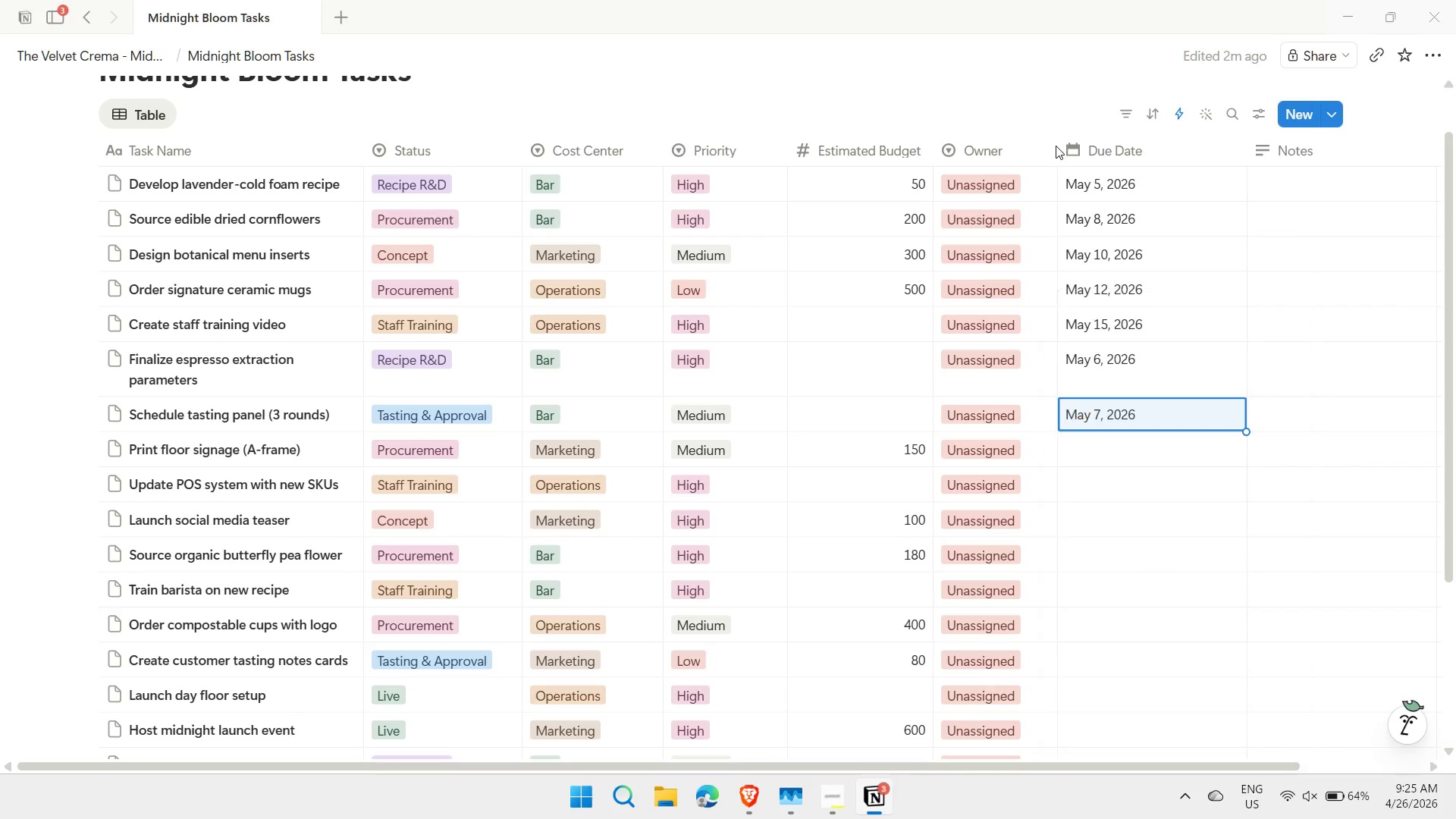 
key(Escape)
 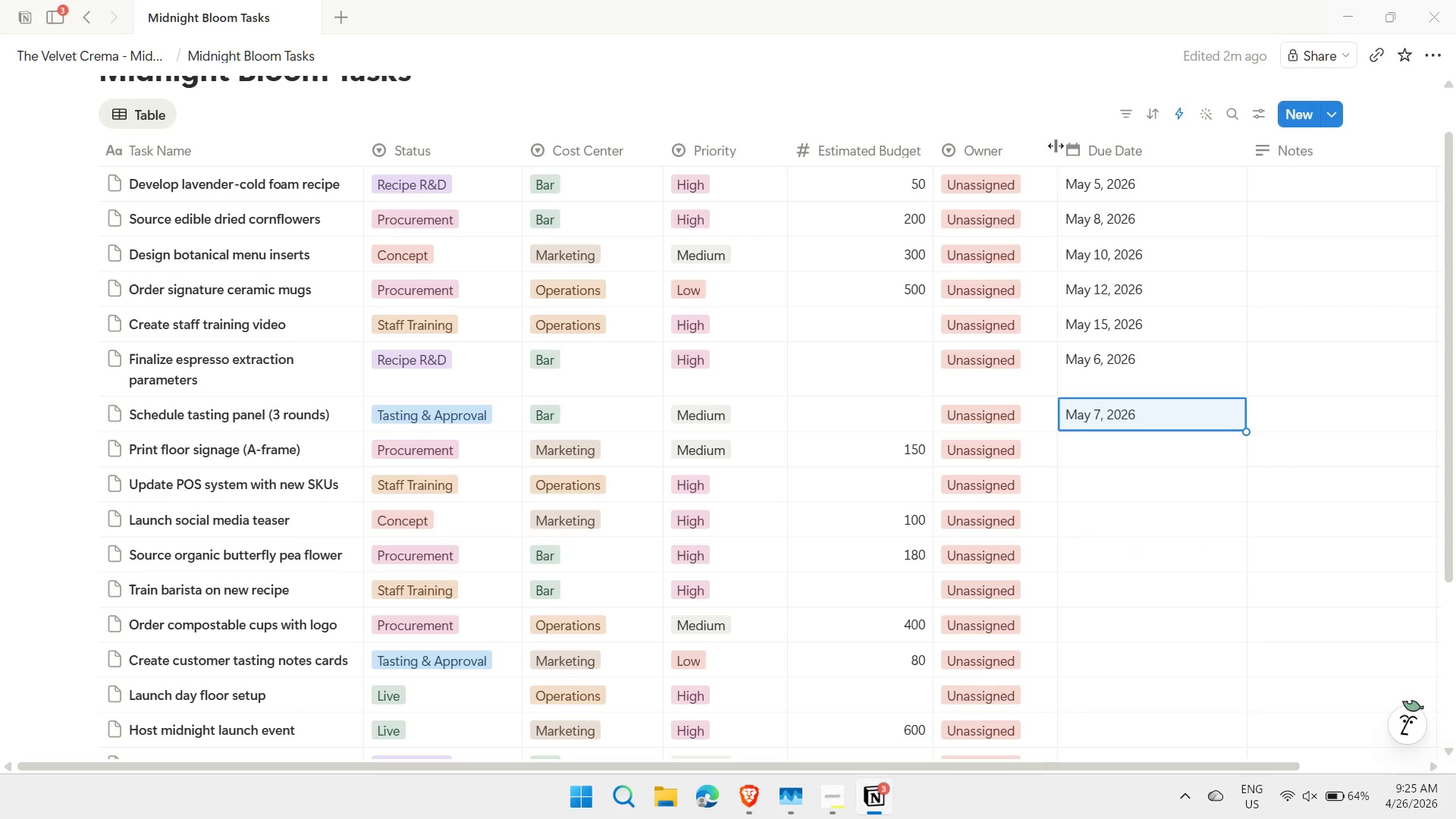 
key(ArrowDown)
 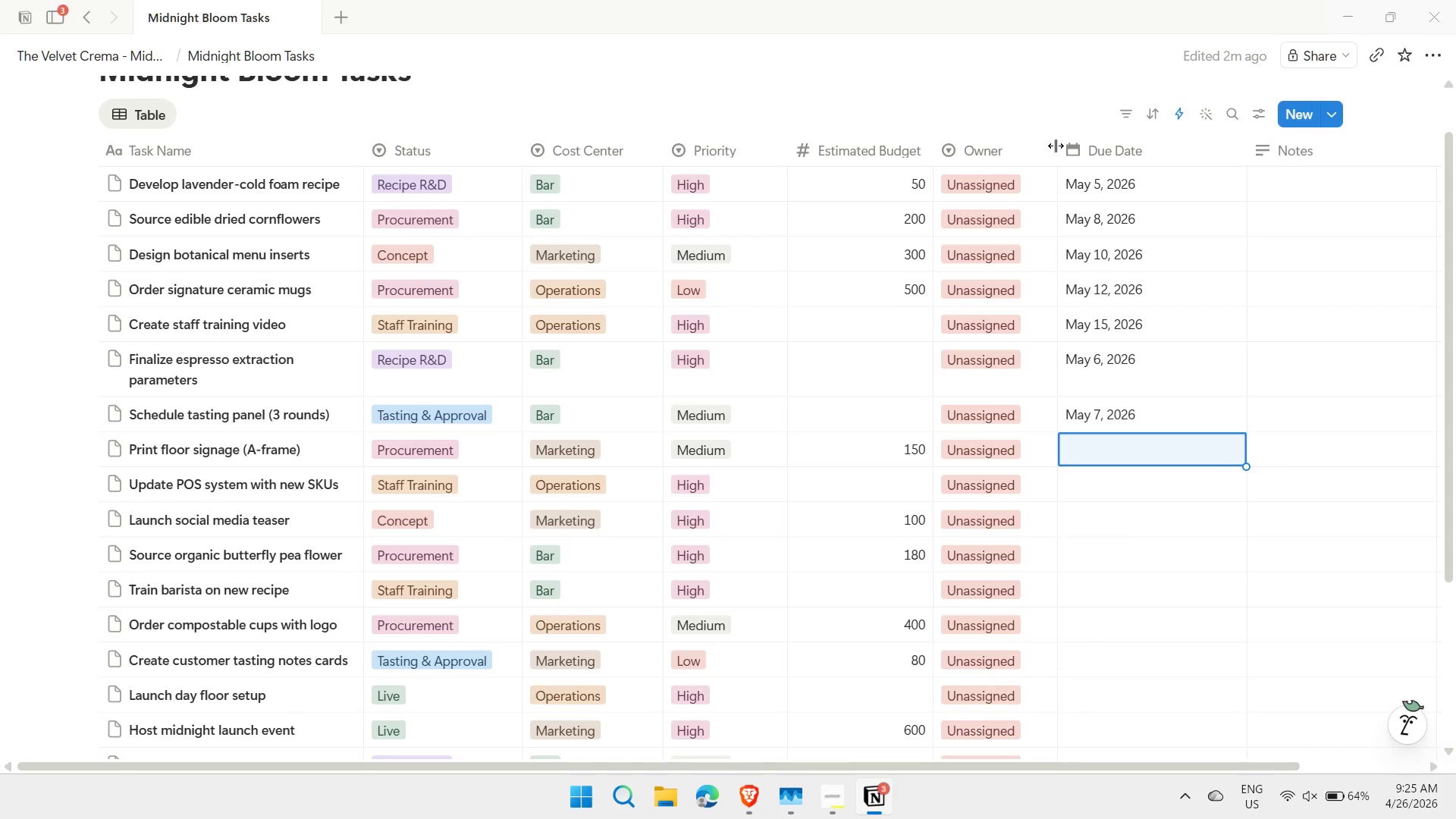 
key(Enter)
 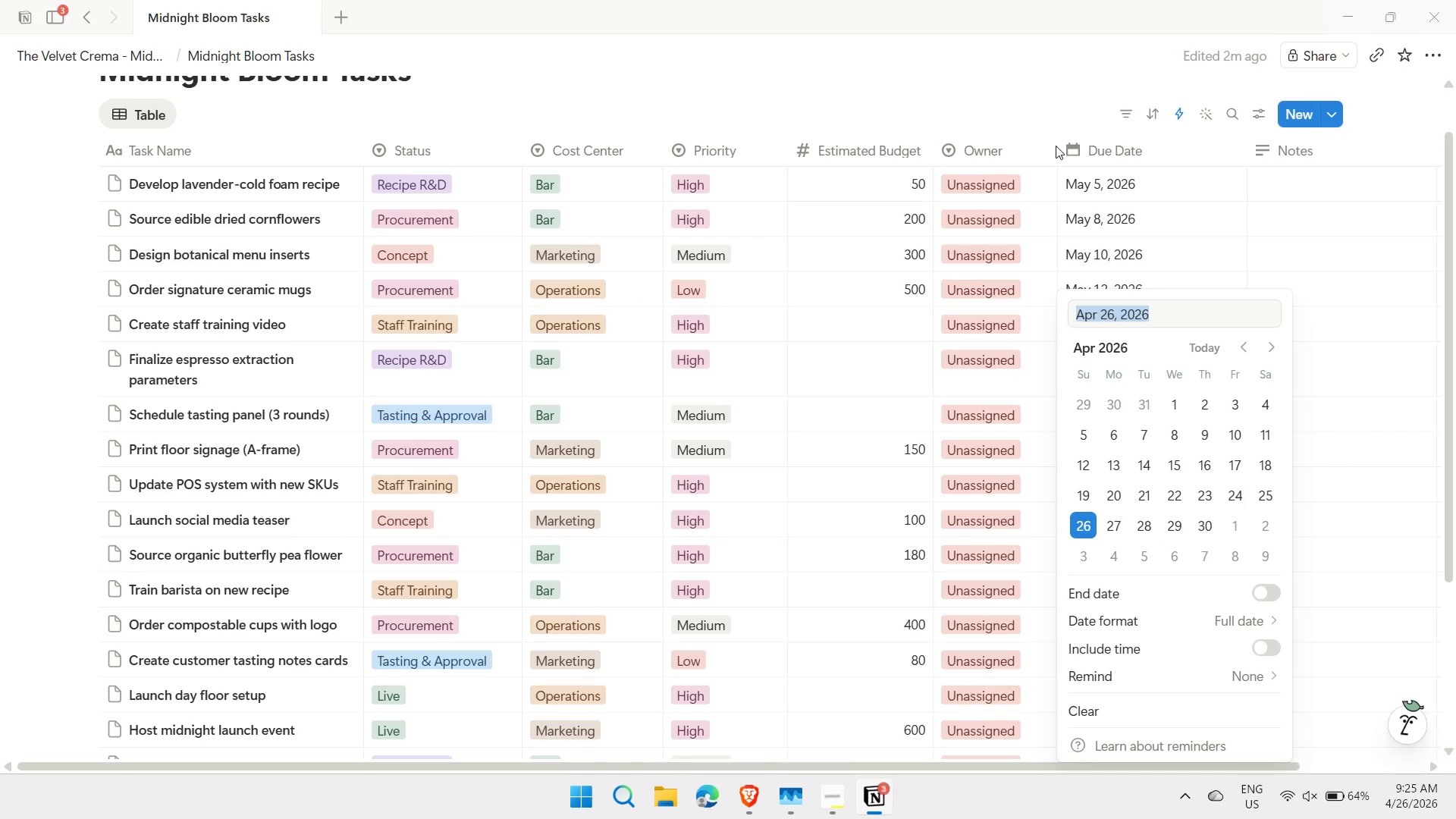 
type(5/14)
 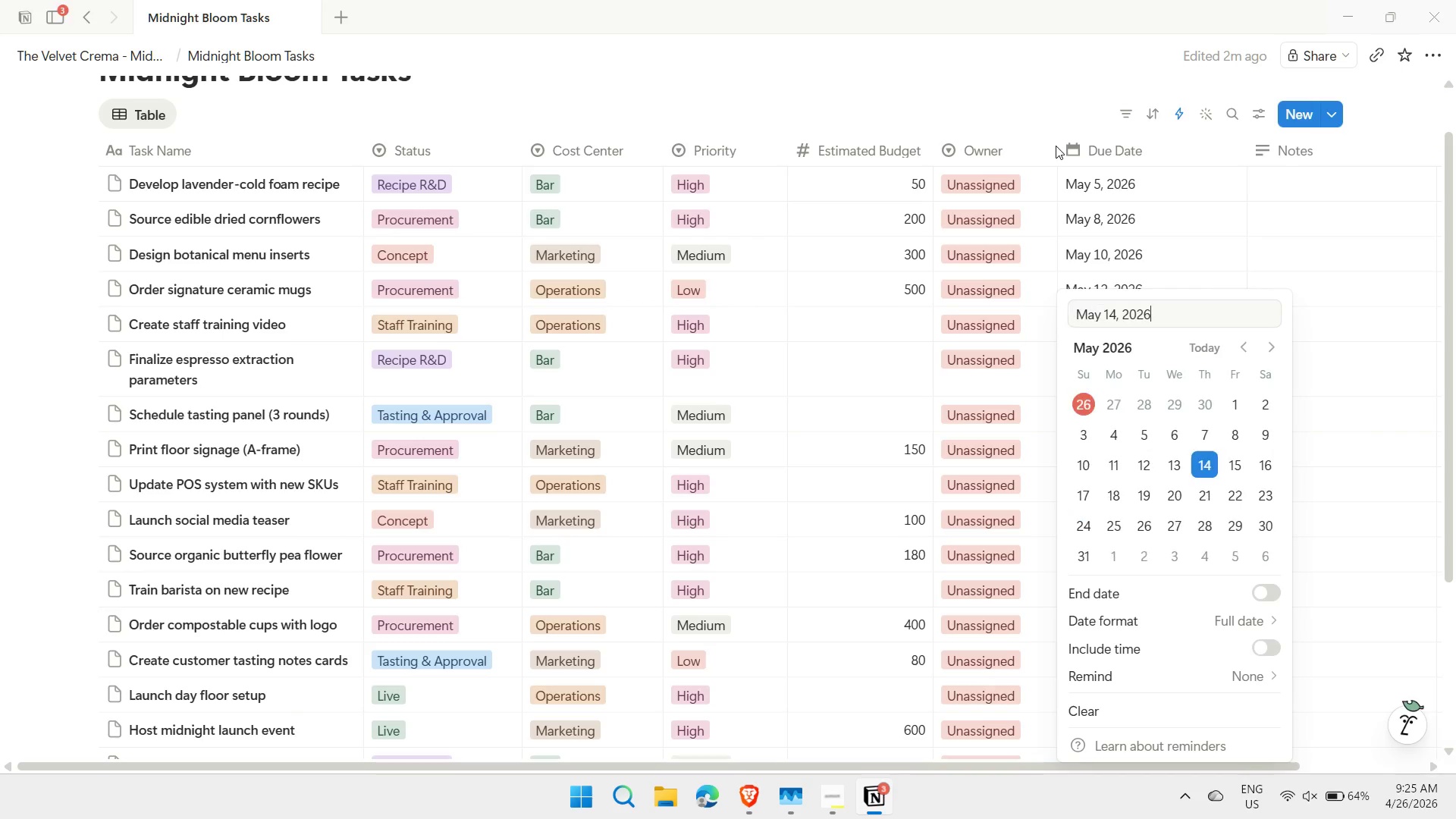 
key(Enter)
 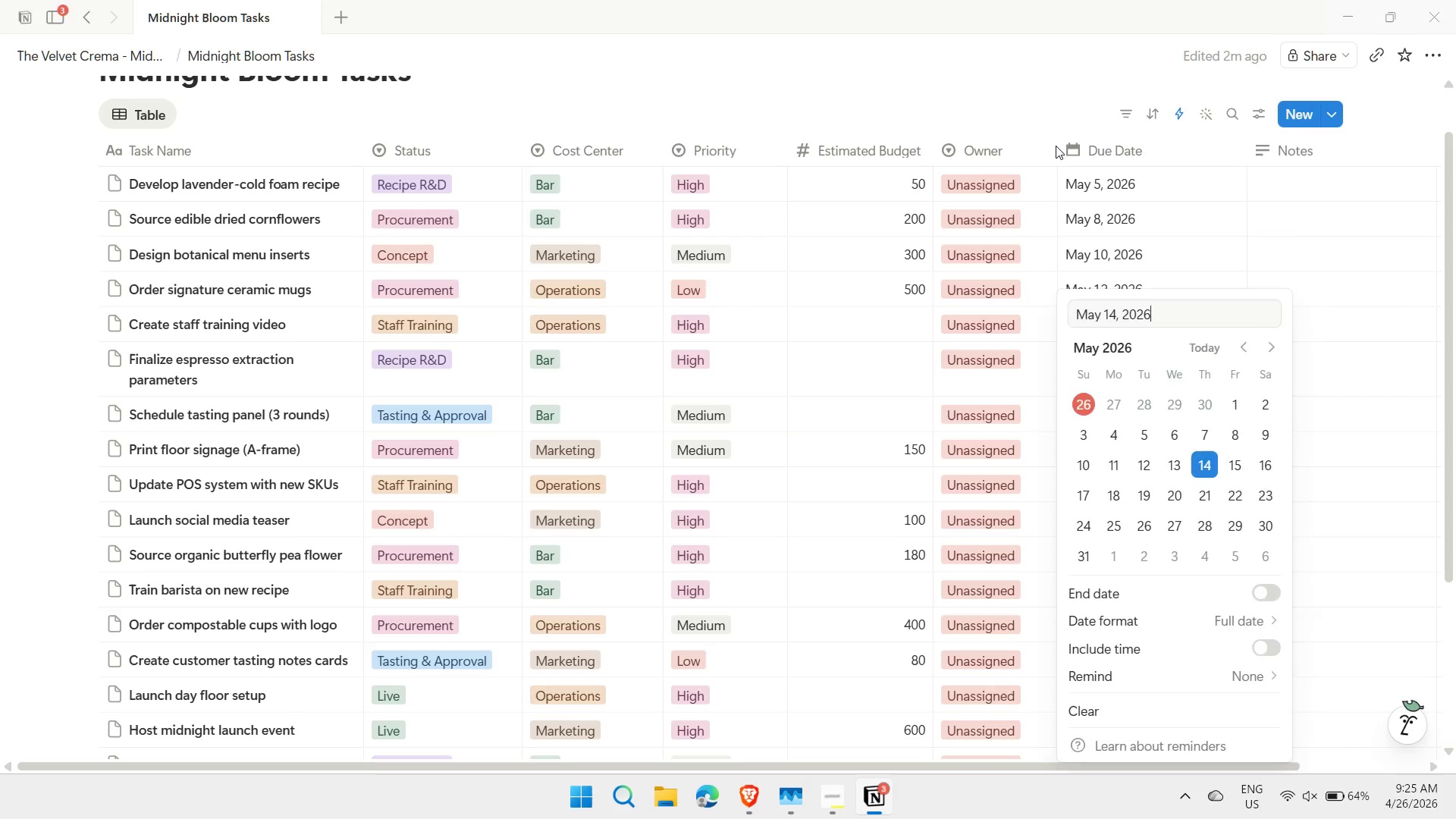 
key(Escape)
 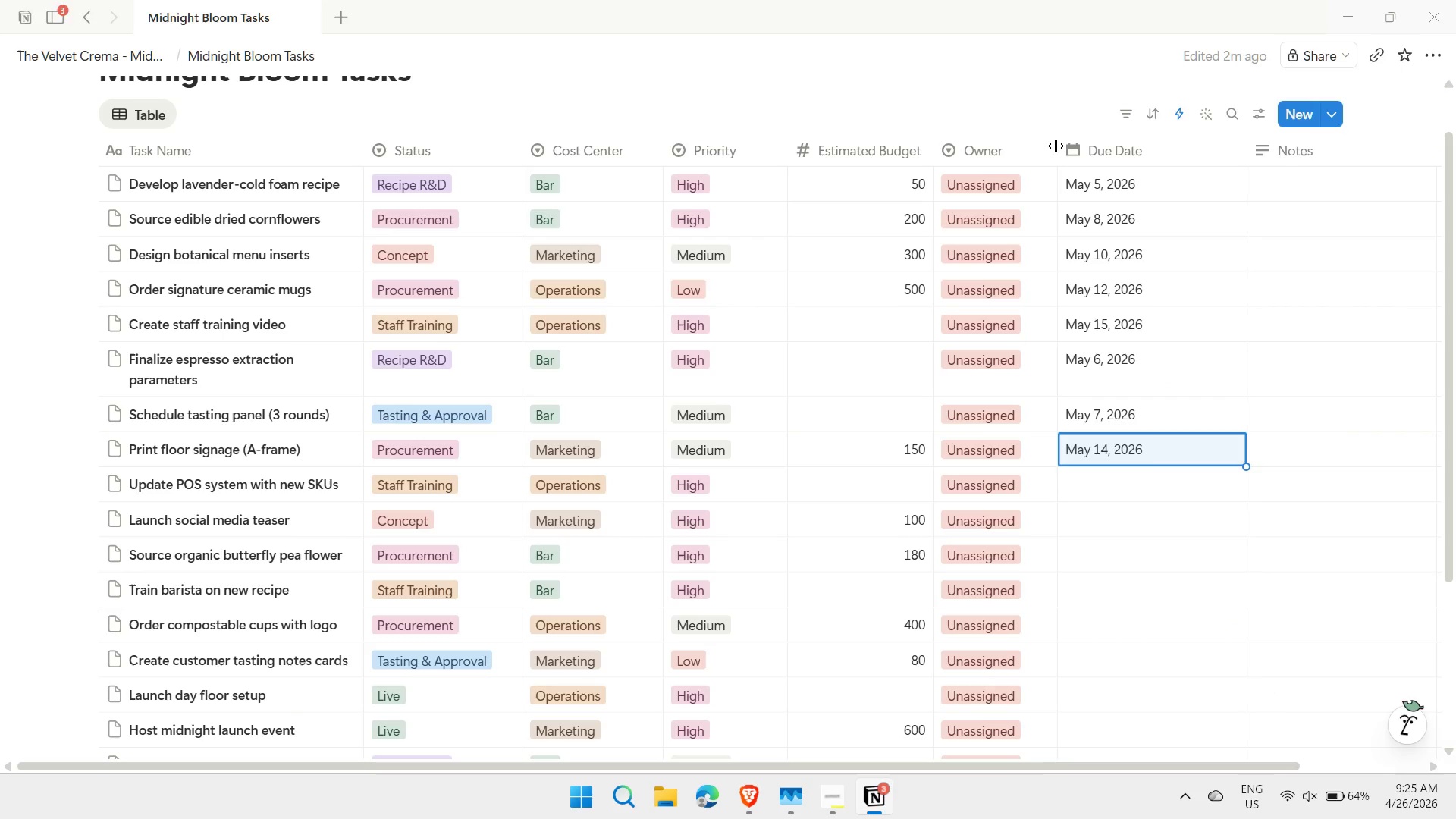 
key(ArrowDown)
 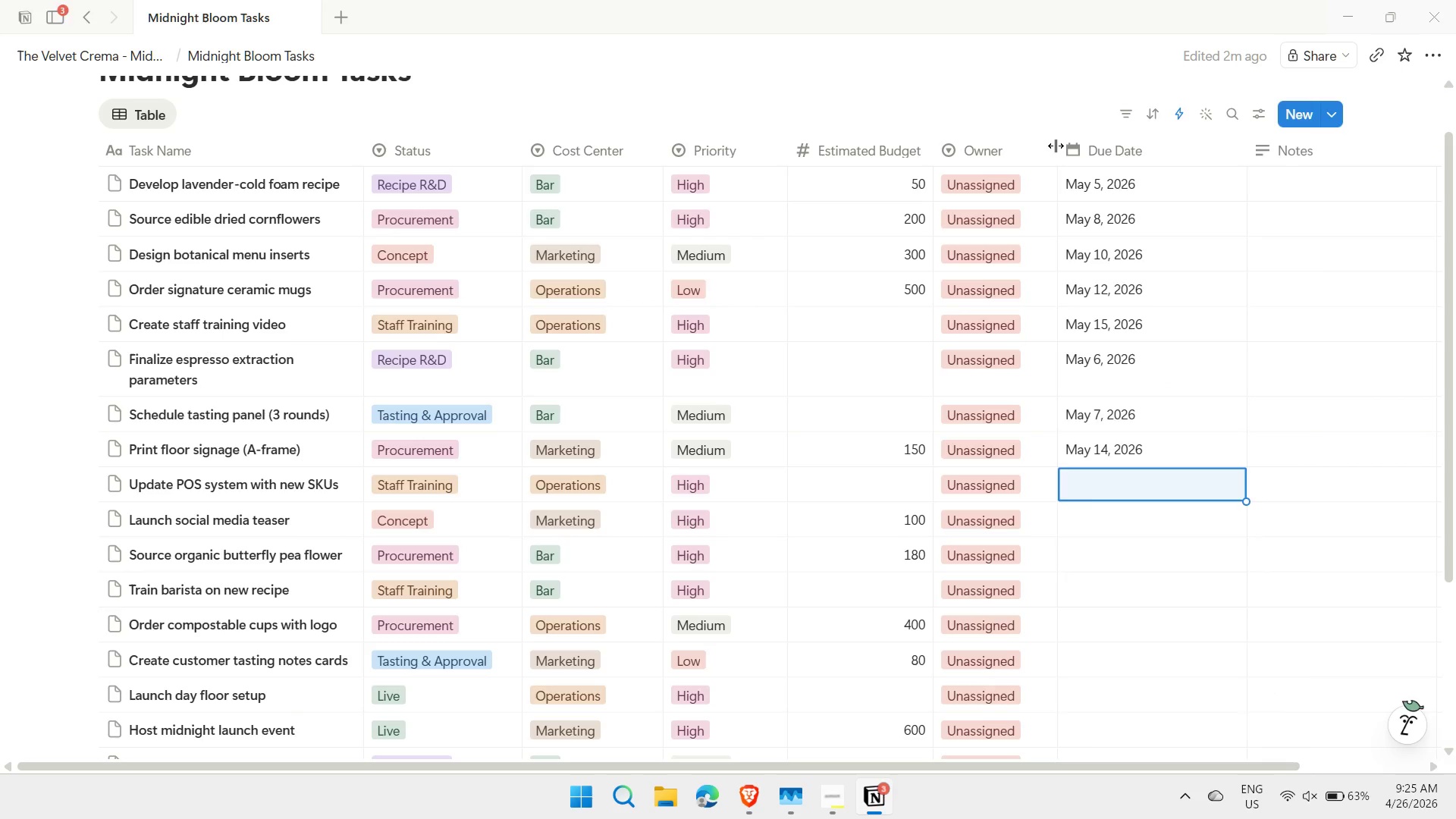 
key(Enter)
 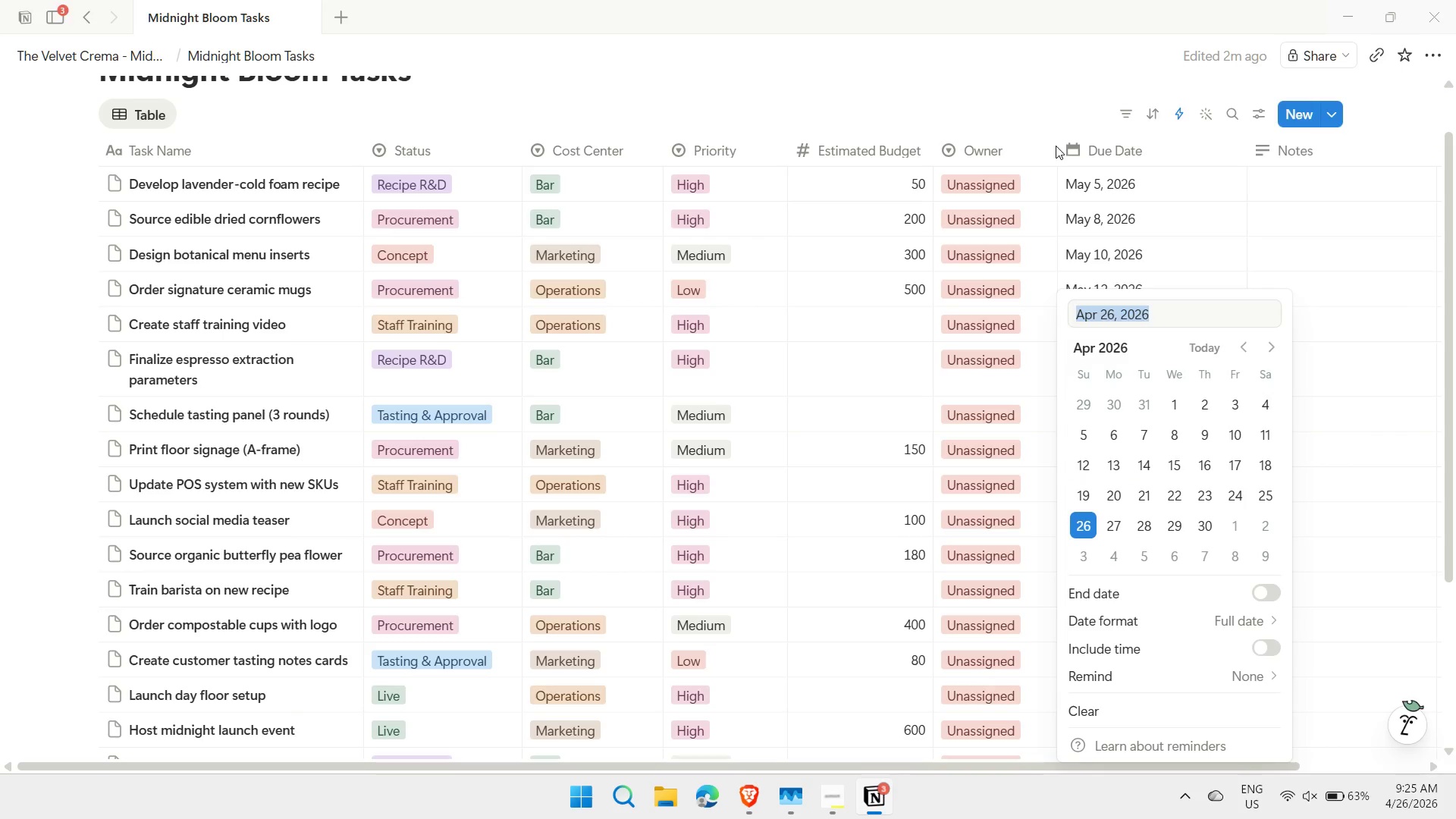 
type(5/16)
 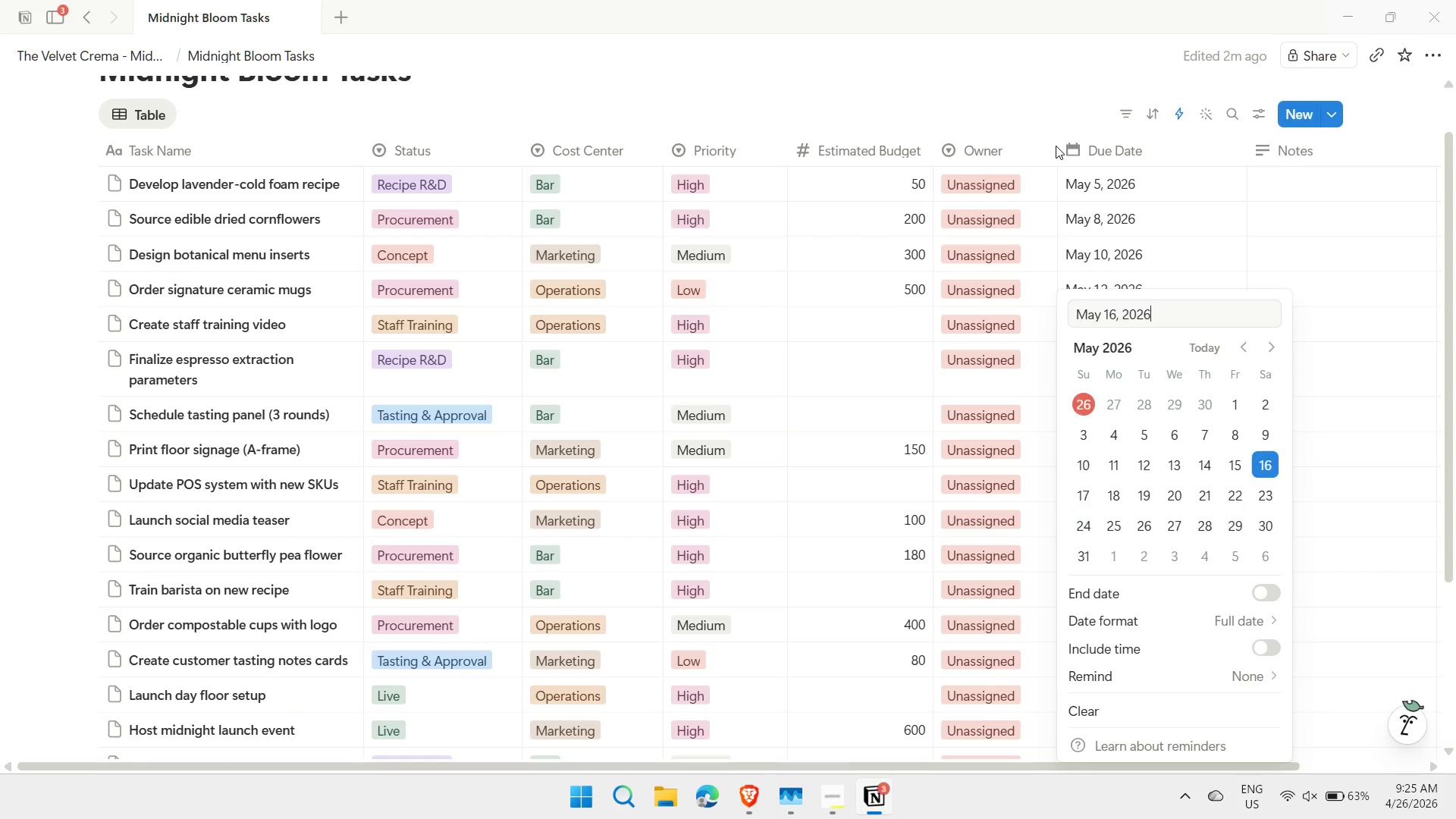 
key(Enter)
 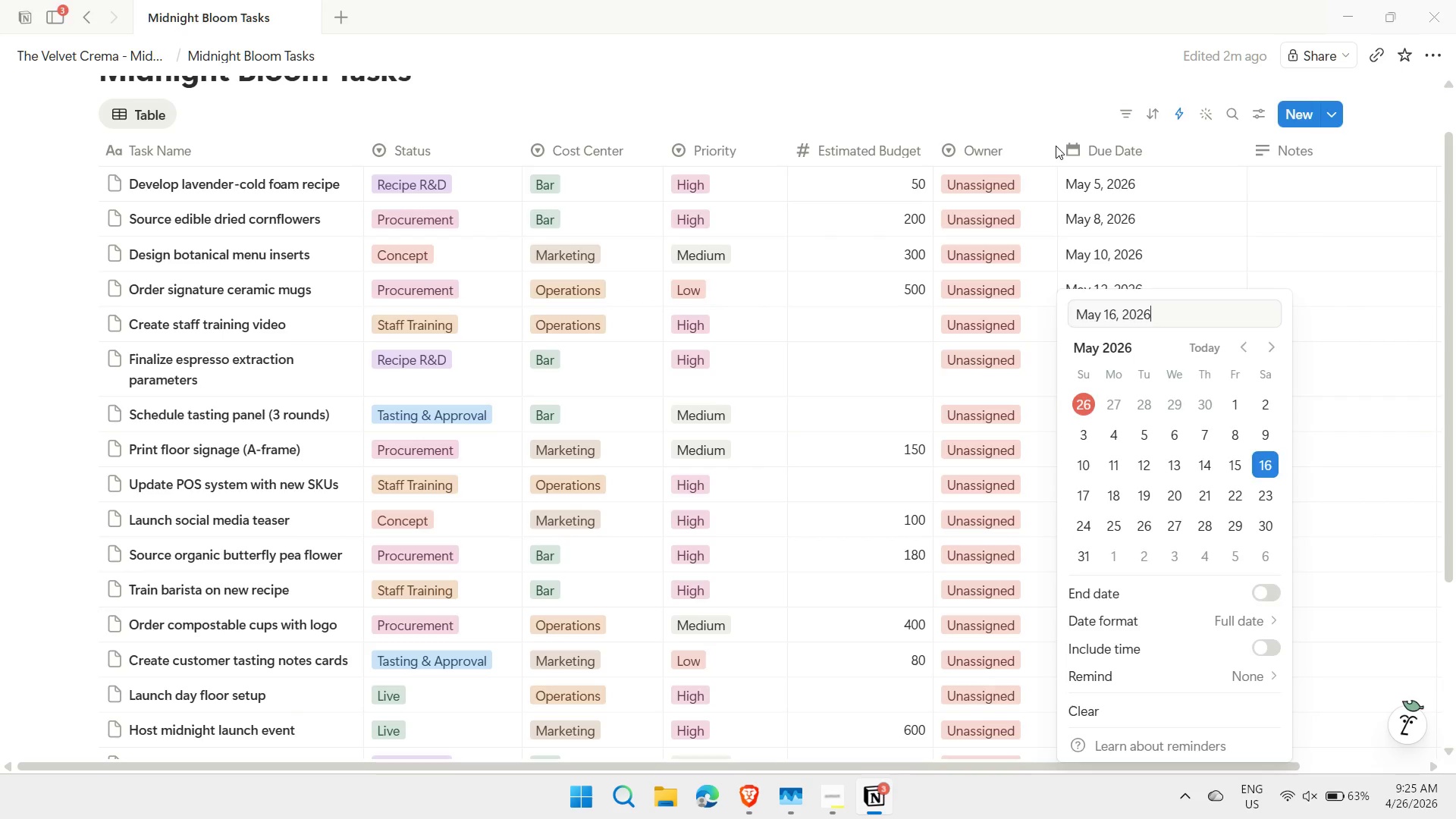 
key(Escape)
 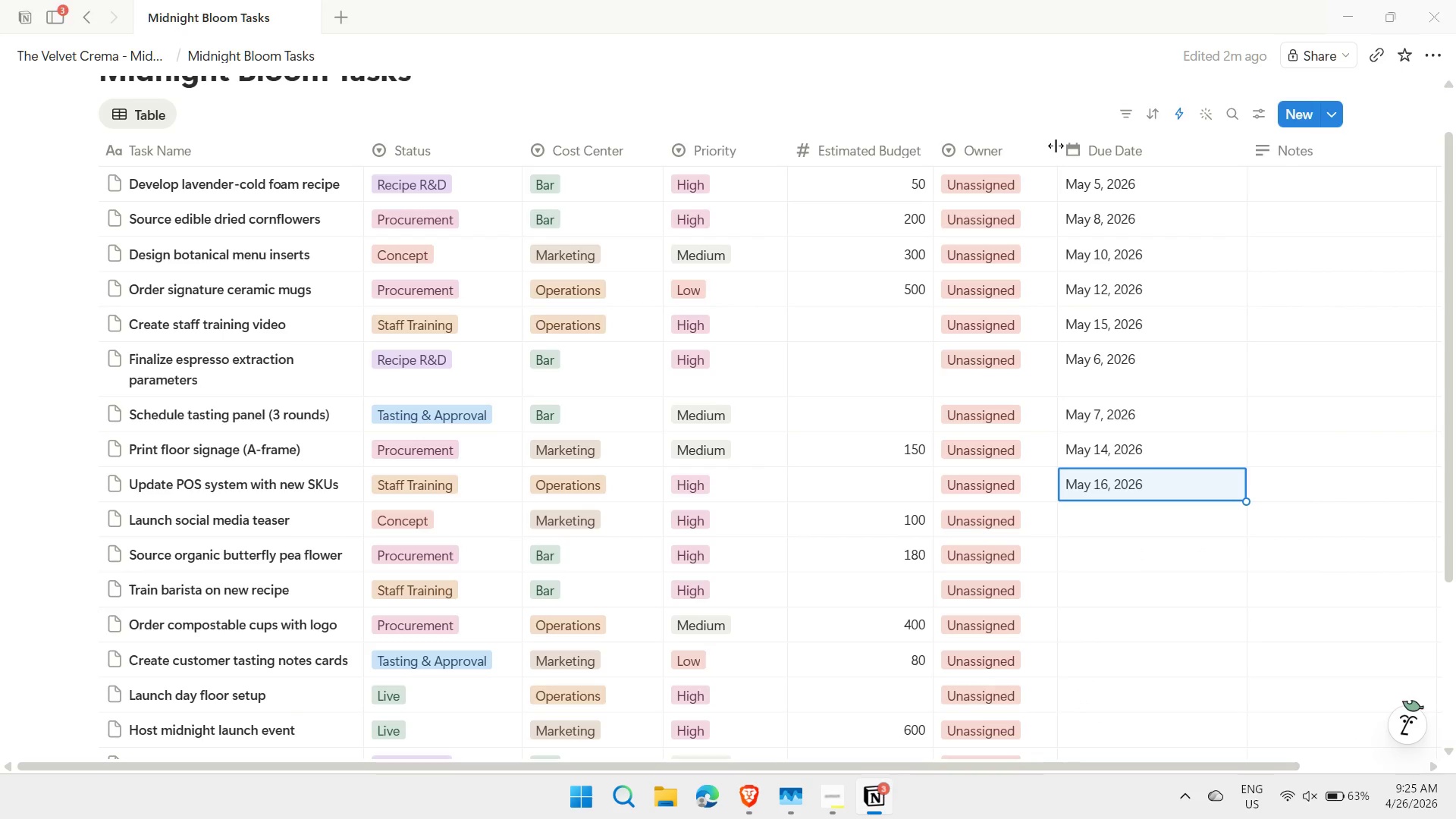 
key(ArrowDown)
 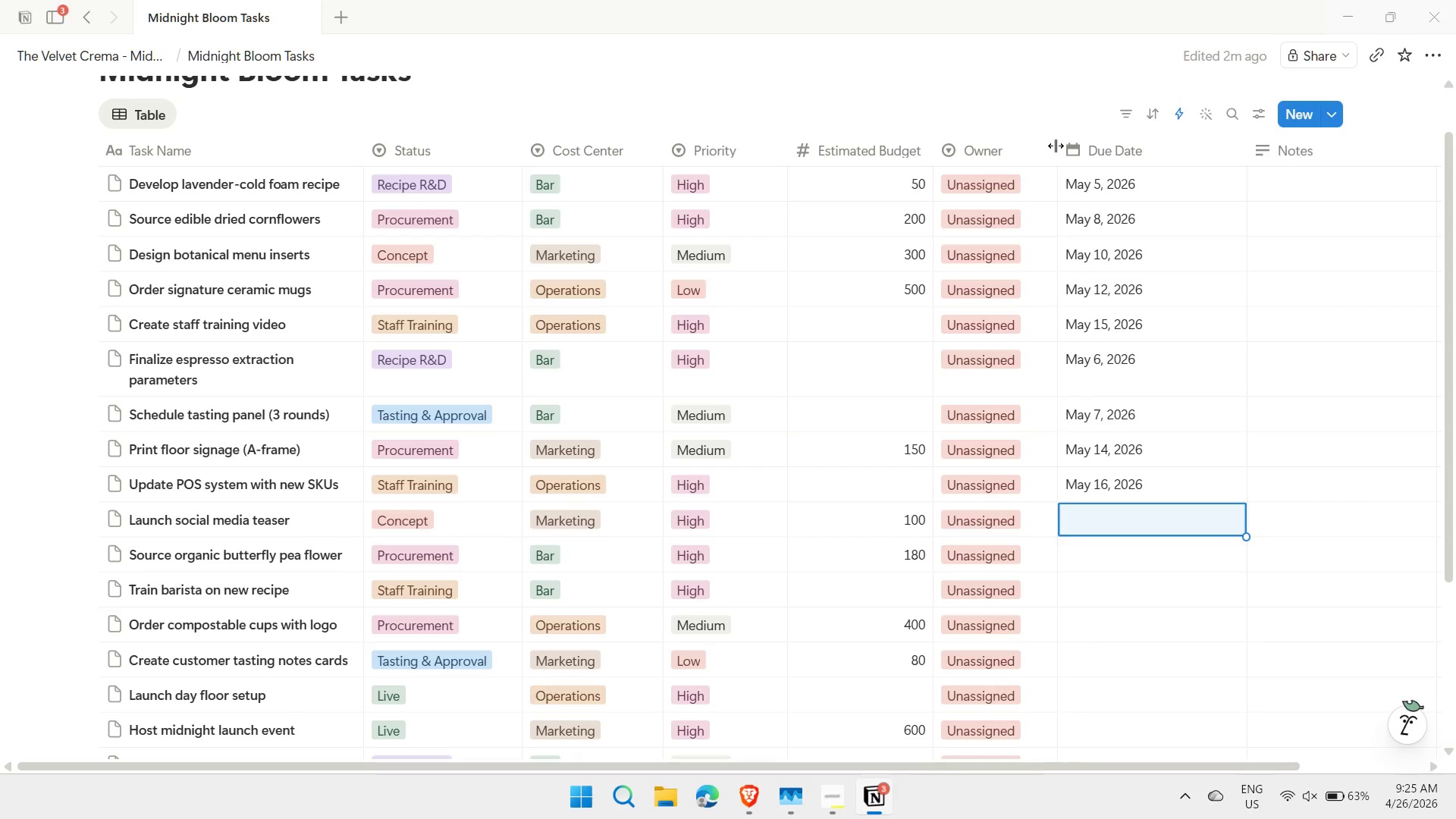 
key(Enter)
 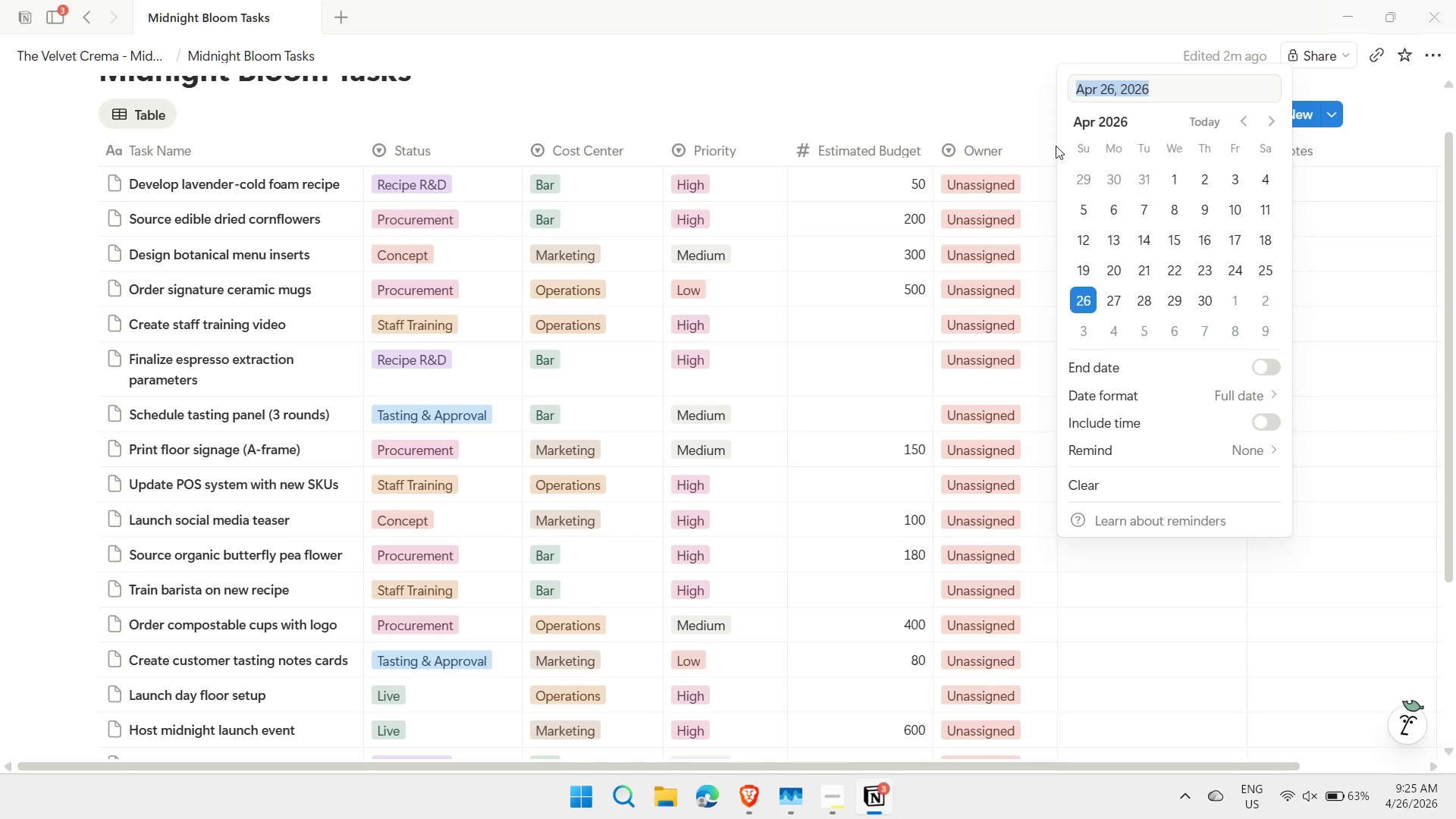 
key(5)
 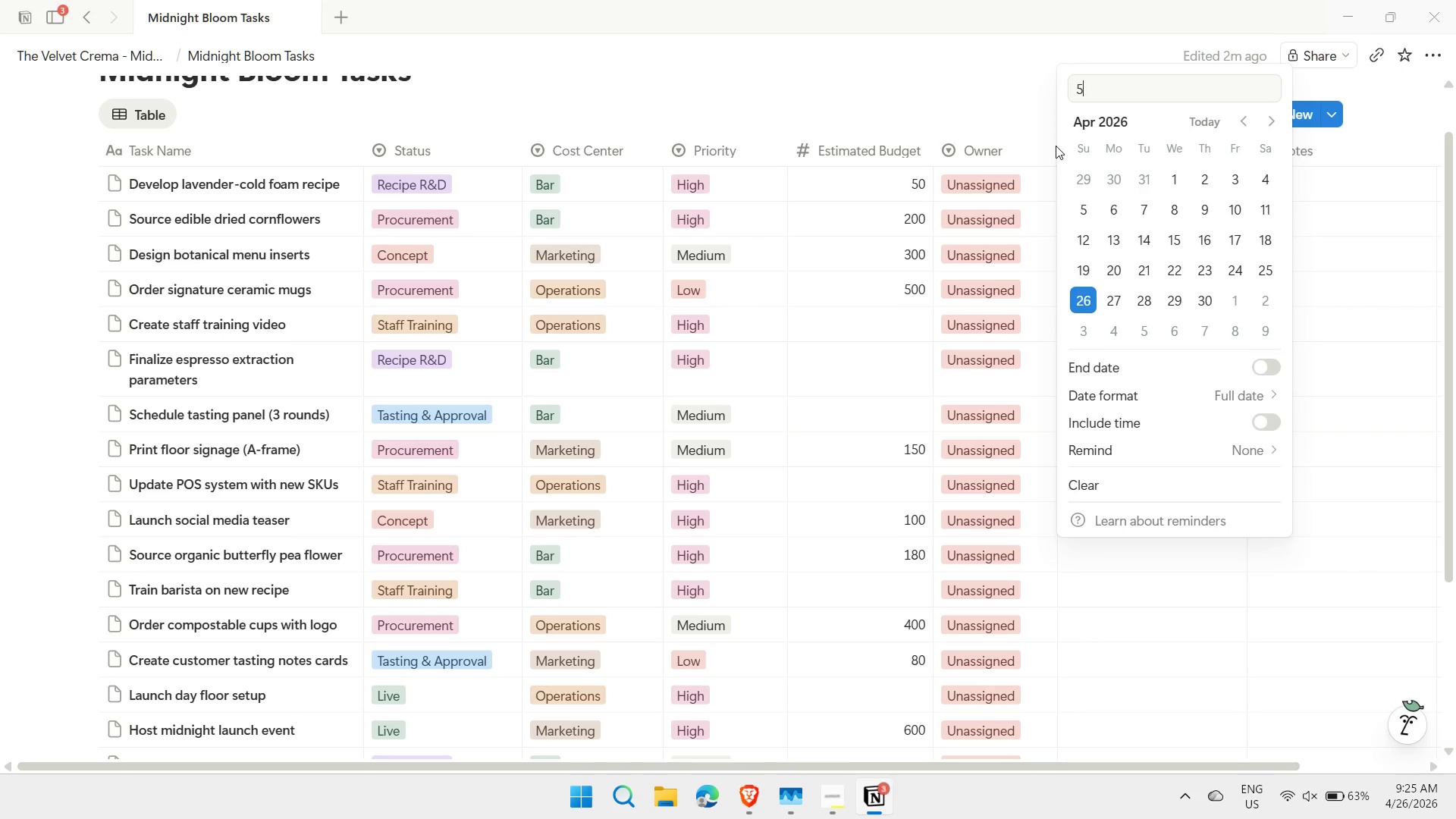 
key(Slash)
 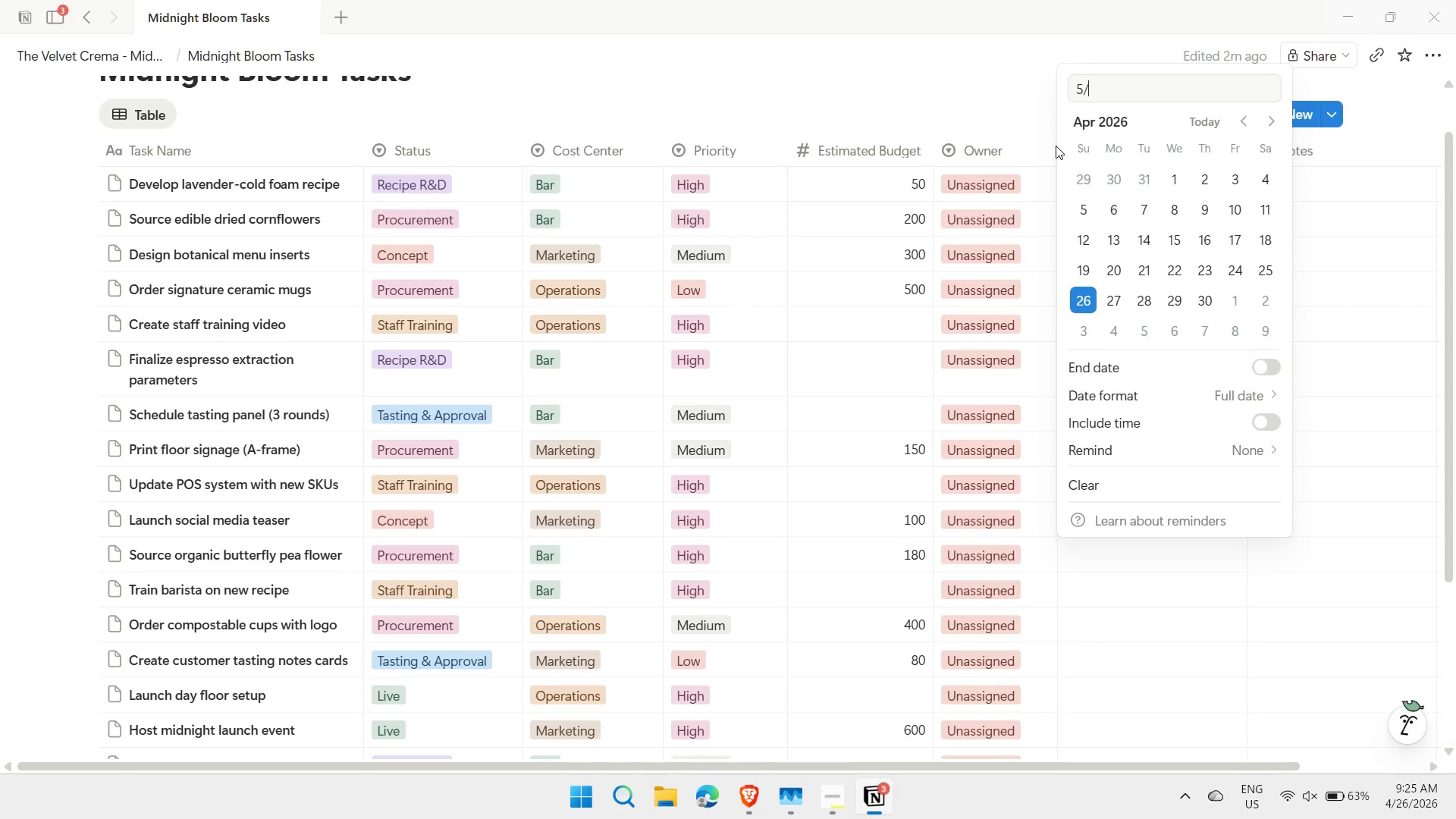 
key(9)
 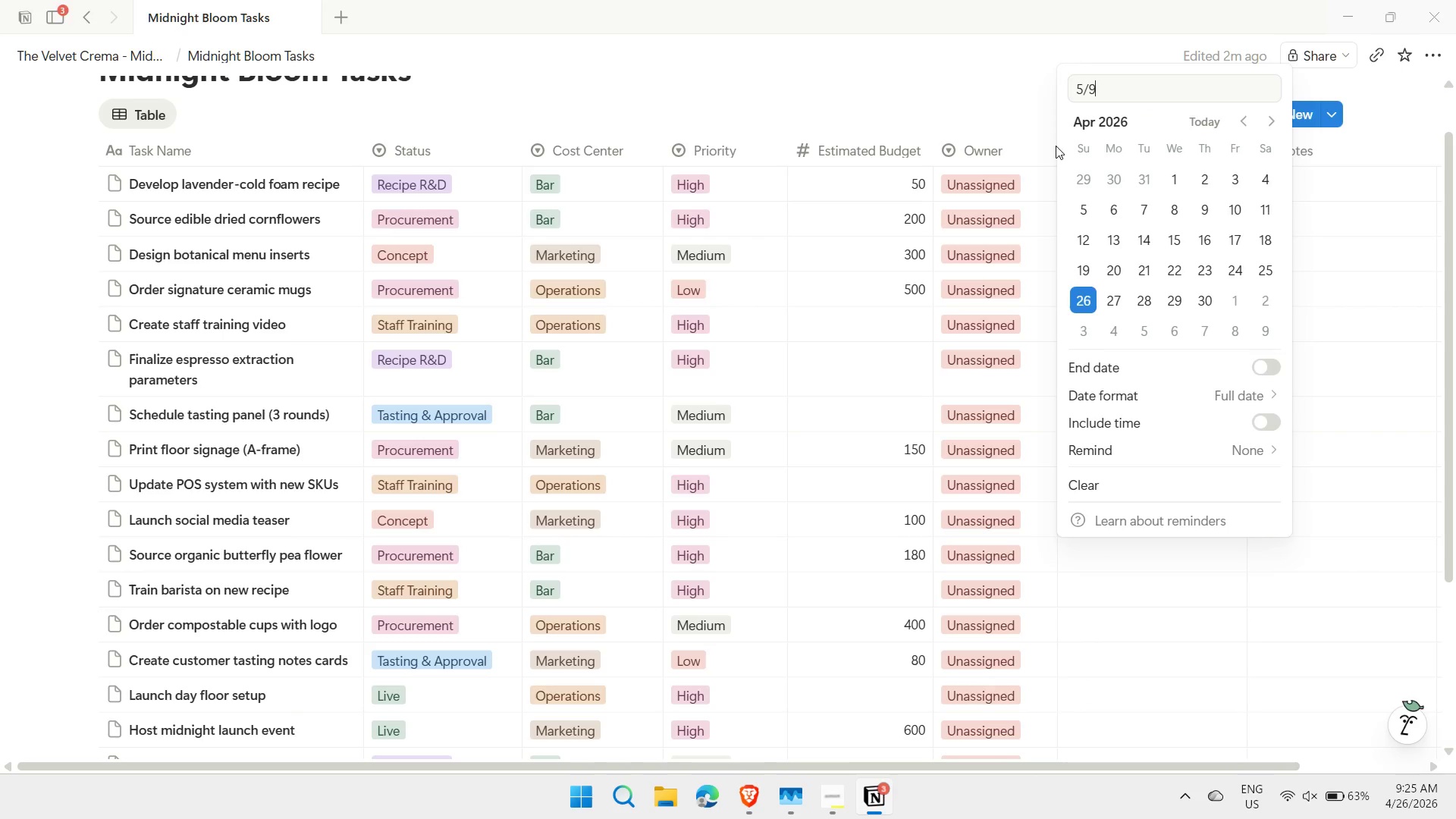 
key(Enter)
 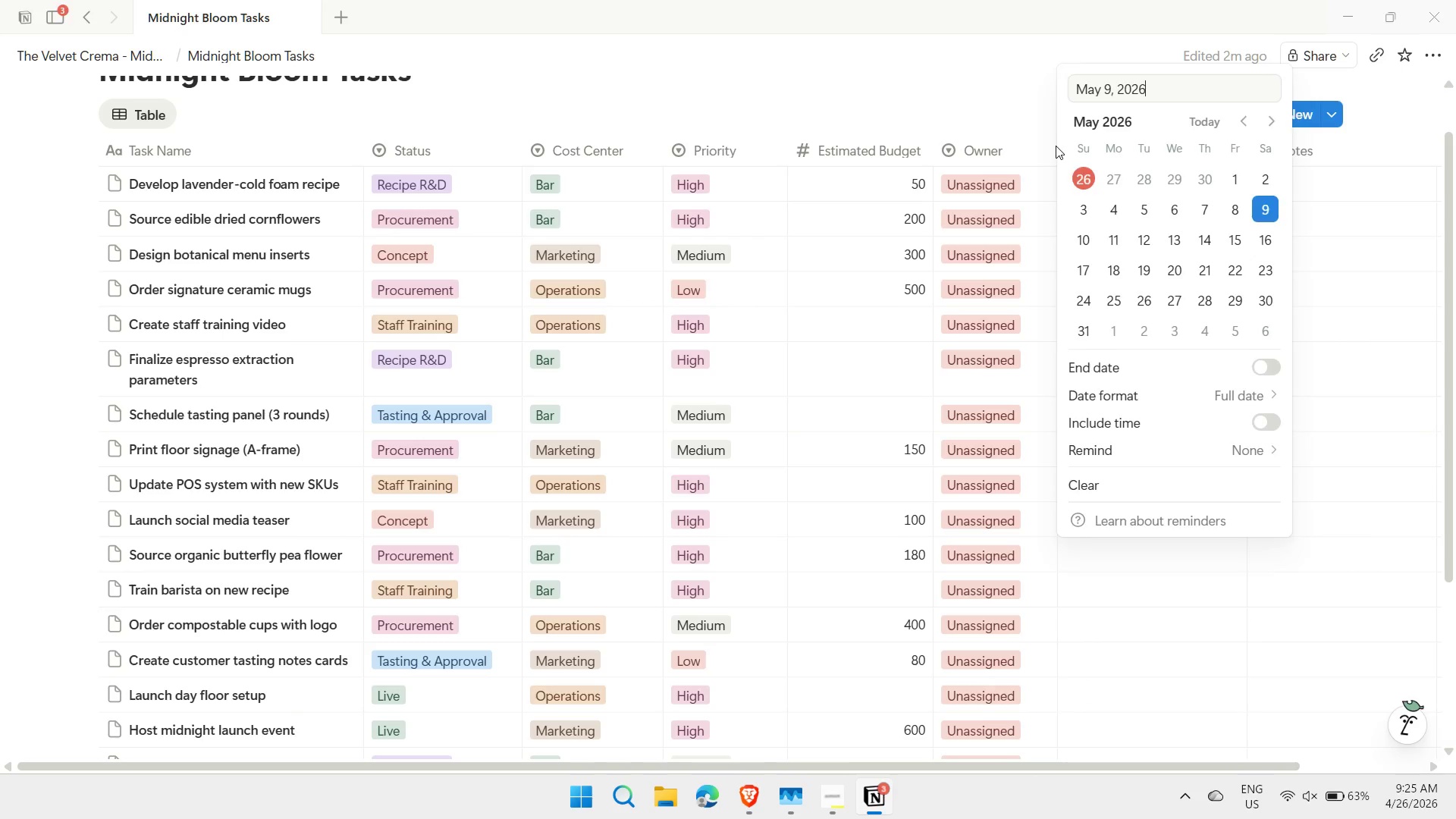 
key(Escape)
 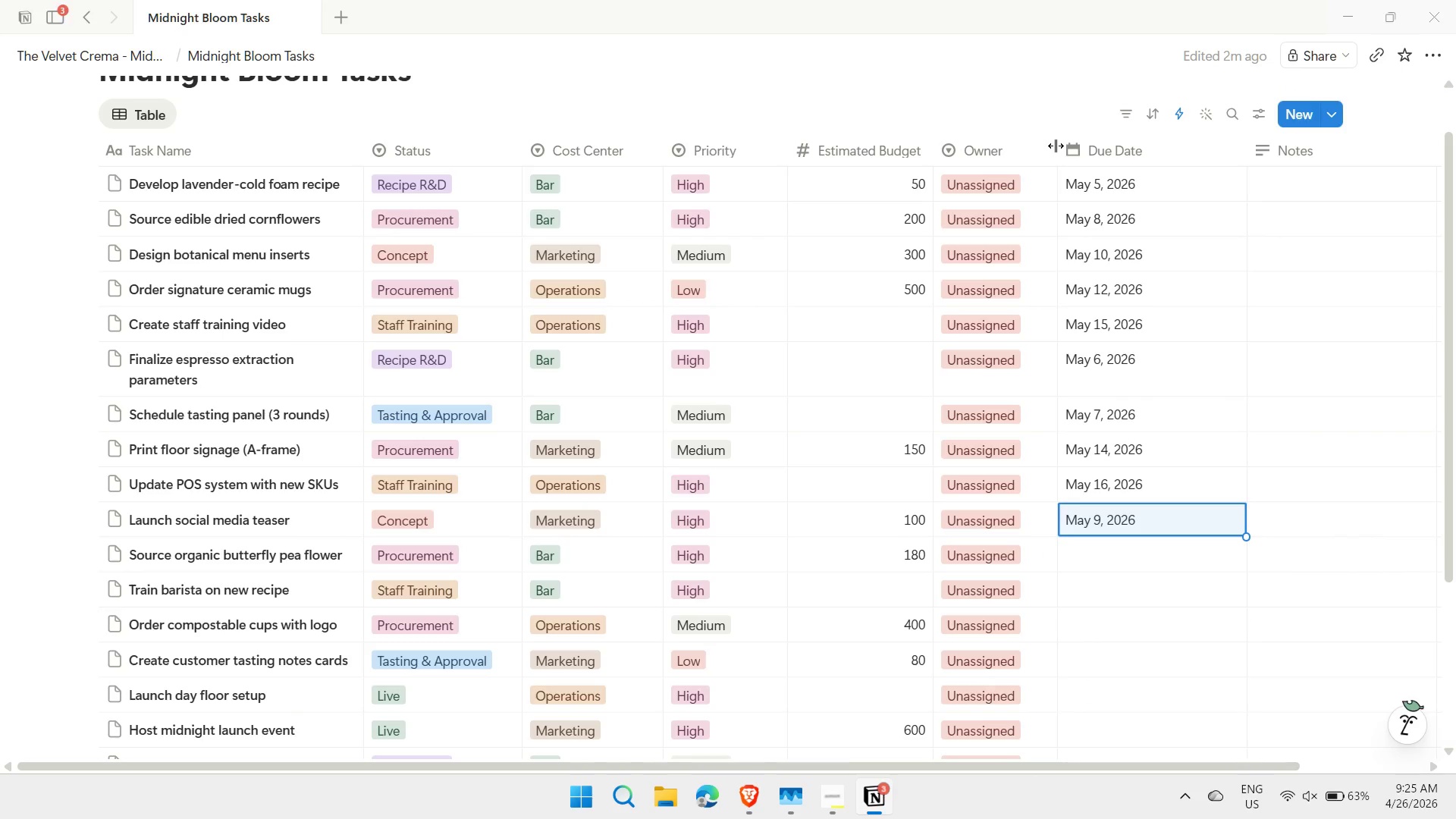 
key(ArrowDown)
 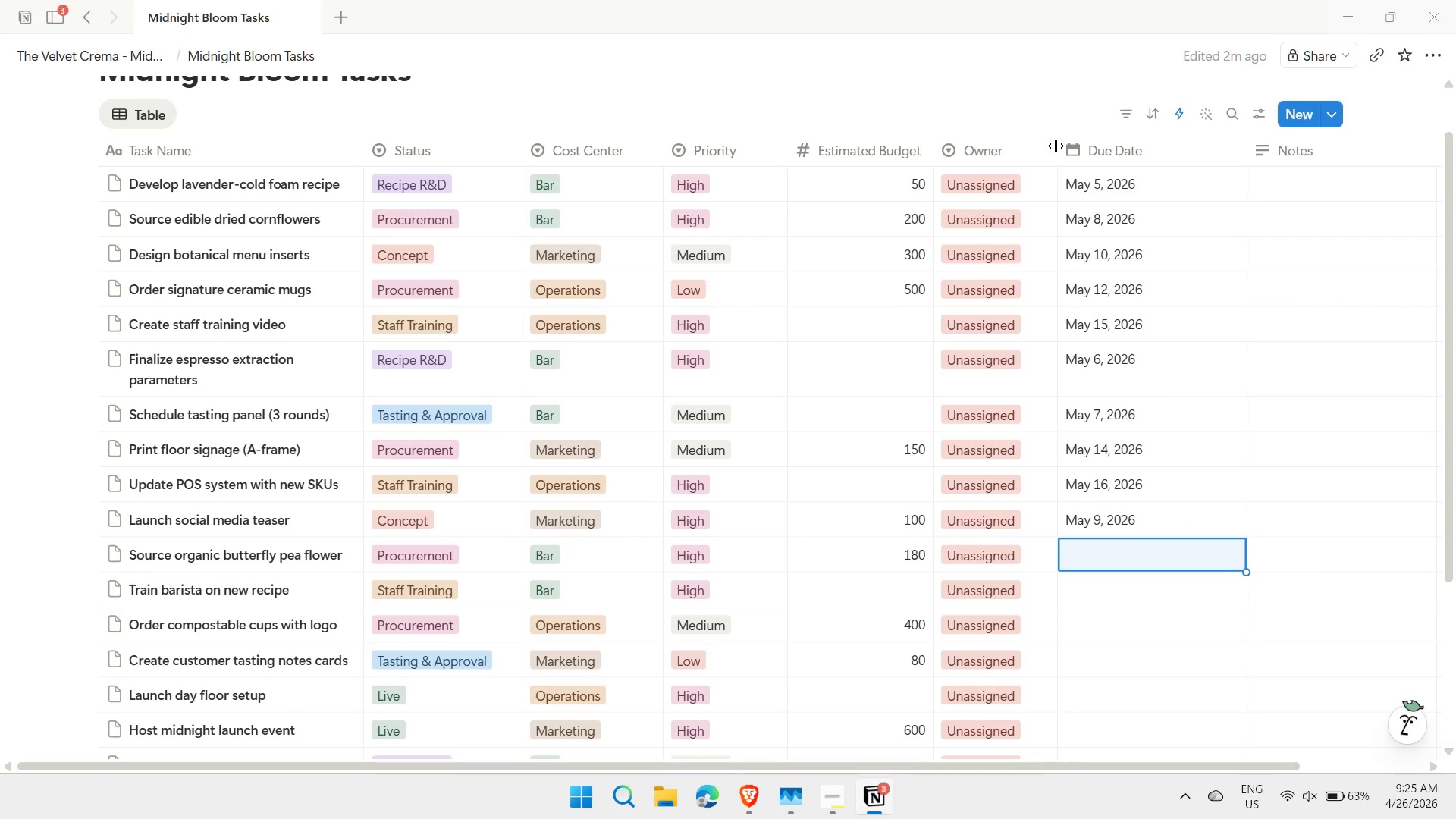 
key(Enter)
 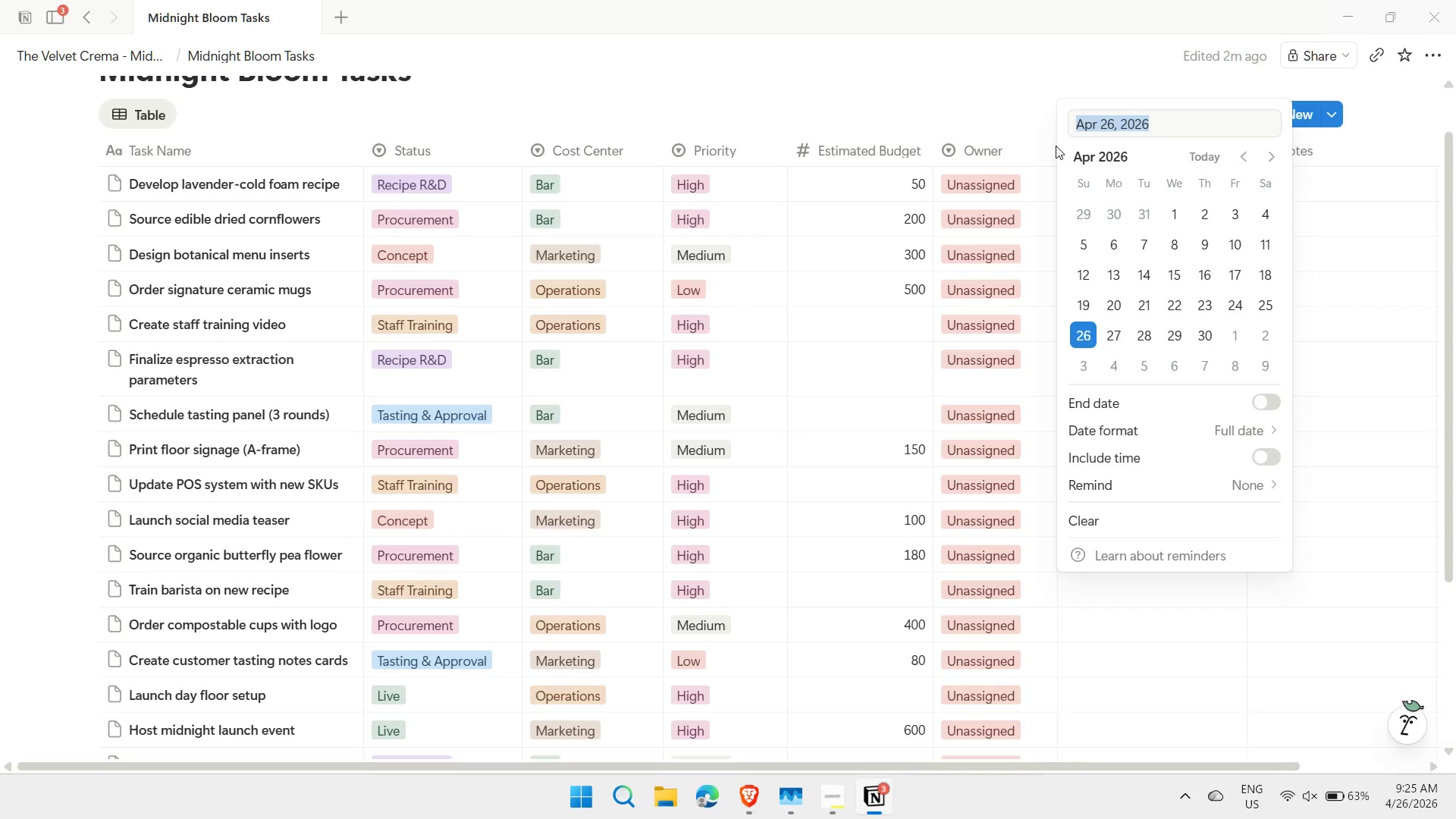 
key(5)
 